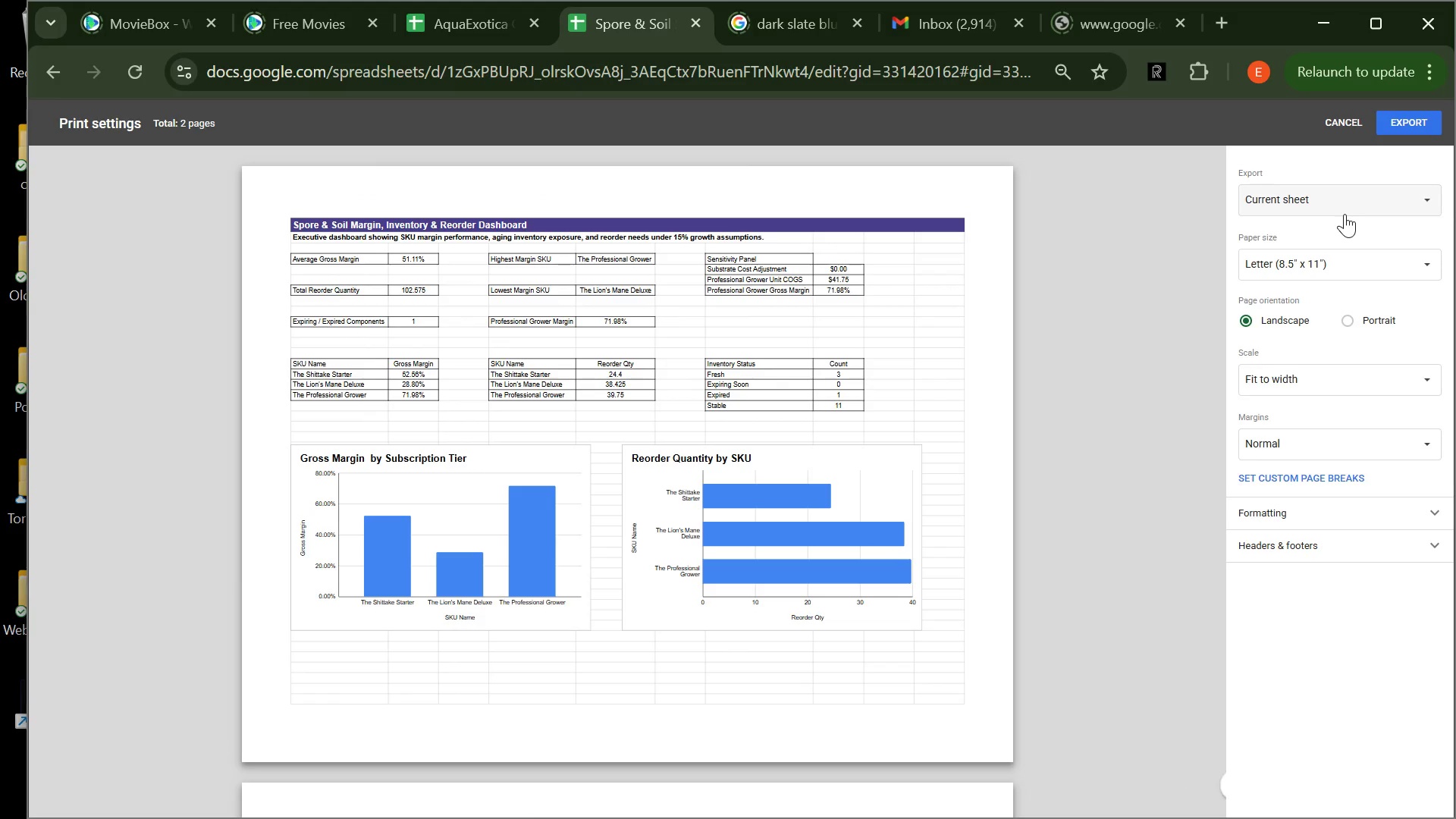 
left_click([1336, 133])
 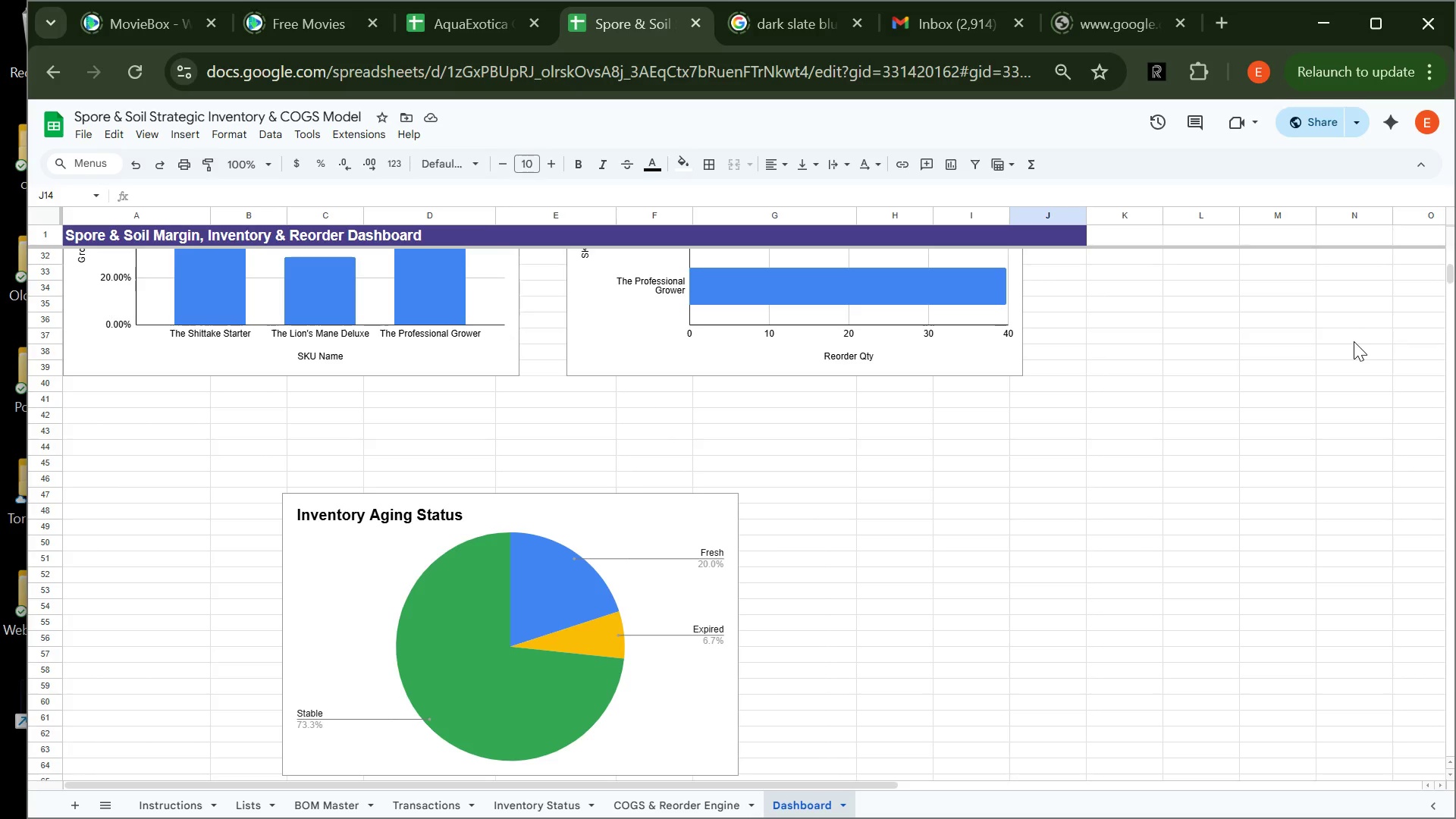 
wait(116.86)
 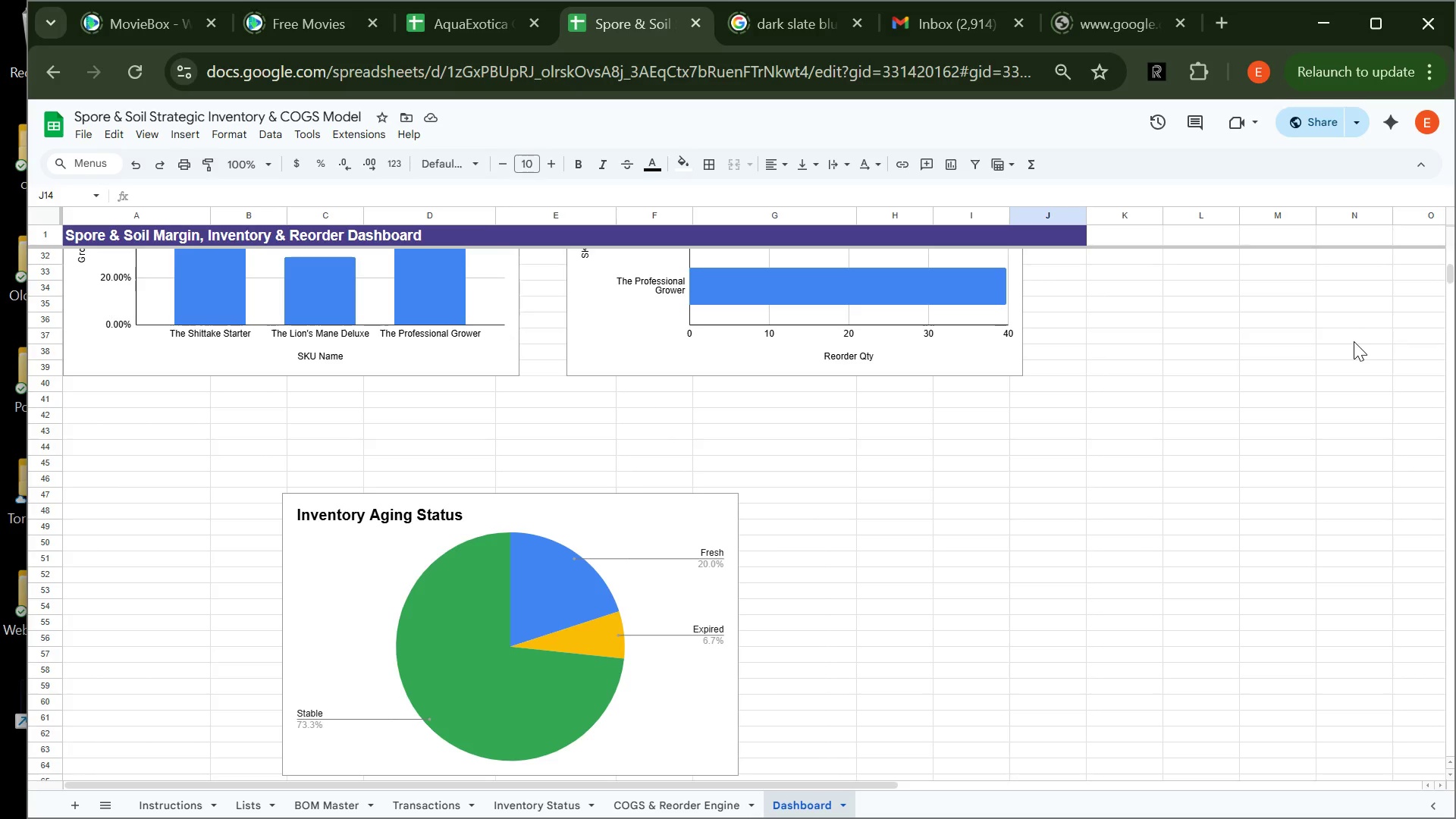 
left_click([654, 817])
 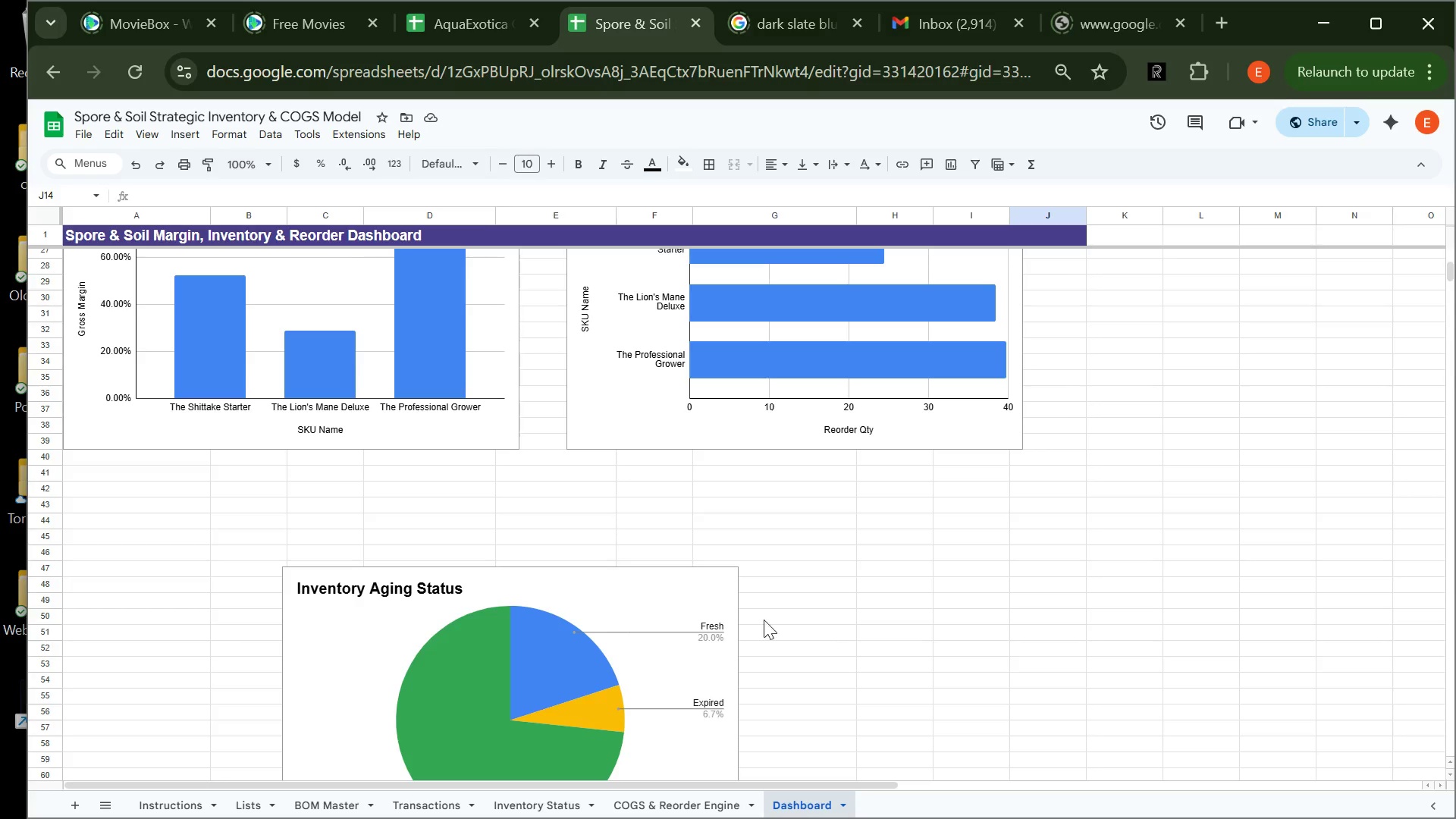 
wait(18.22)
 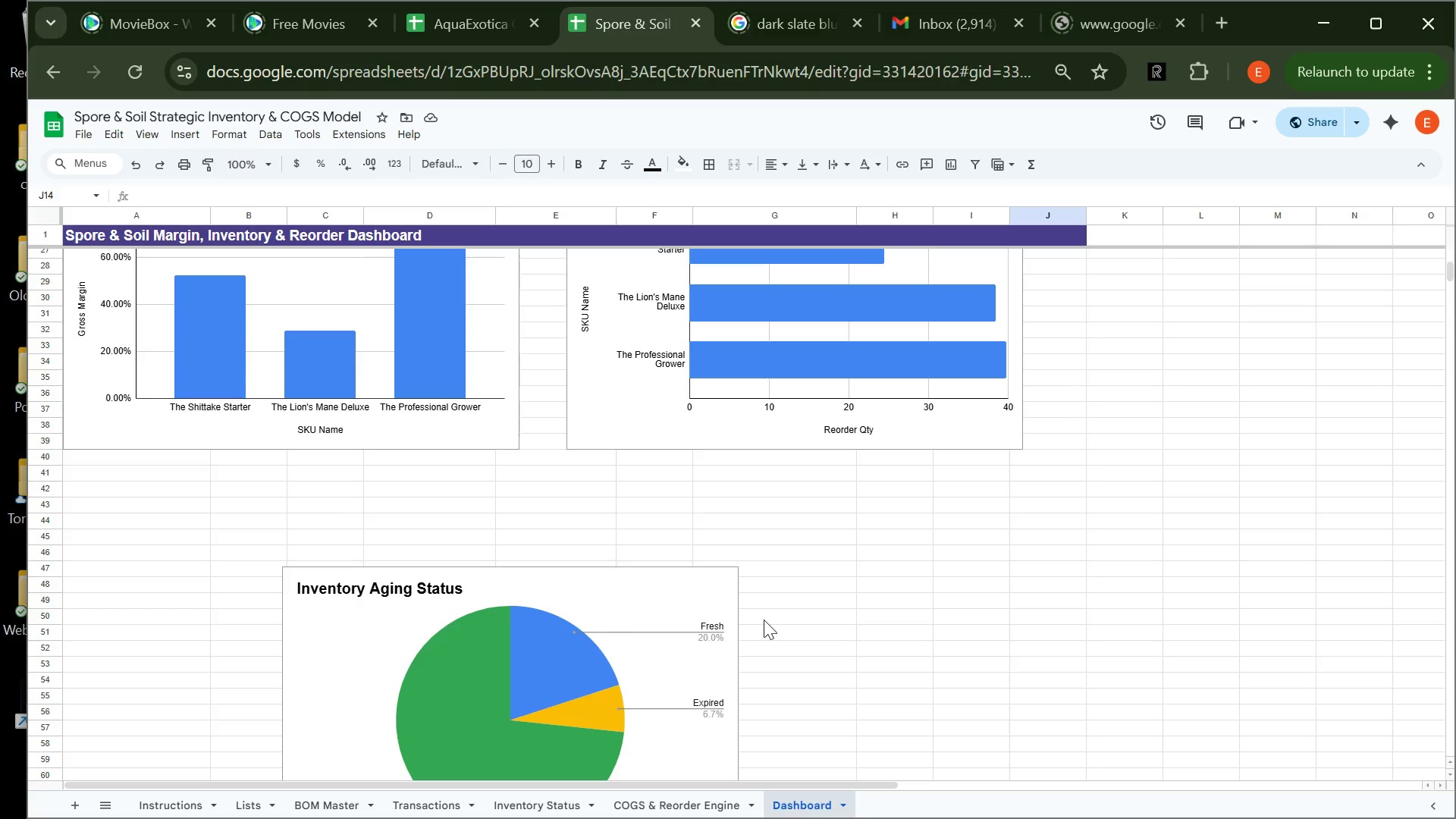 
left_click_drag(start_coordinate=[146, 287], to_coordinate=[259, 287])
 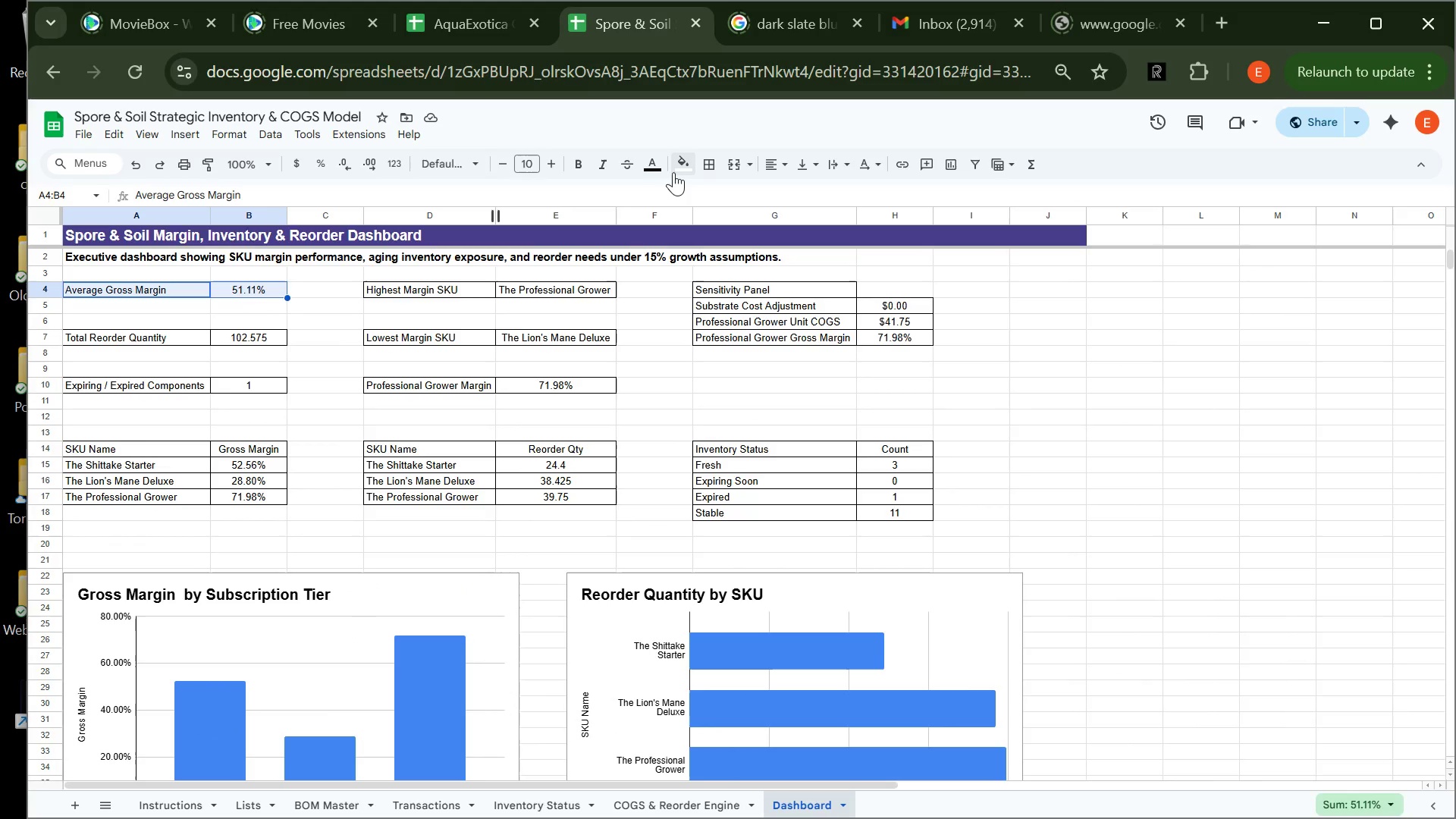 
left_click([676, 170])
 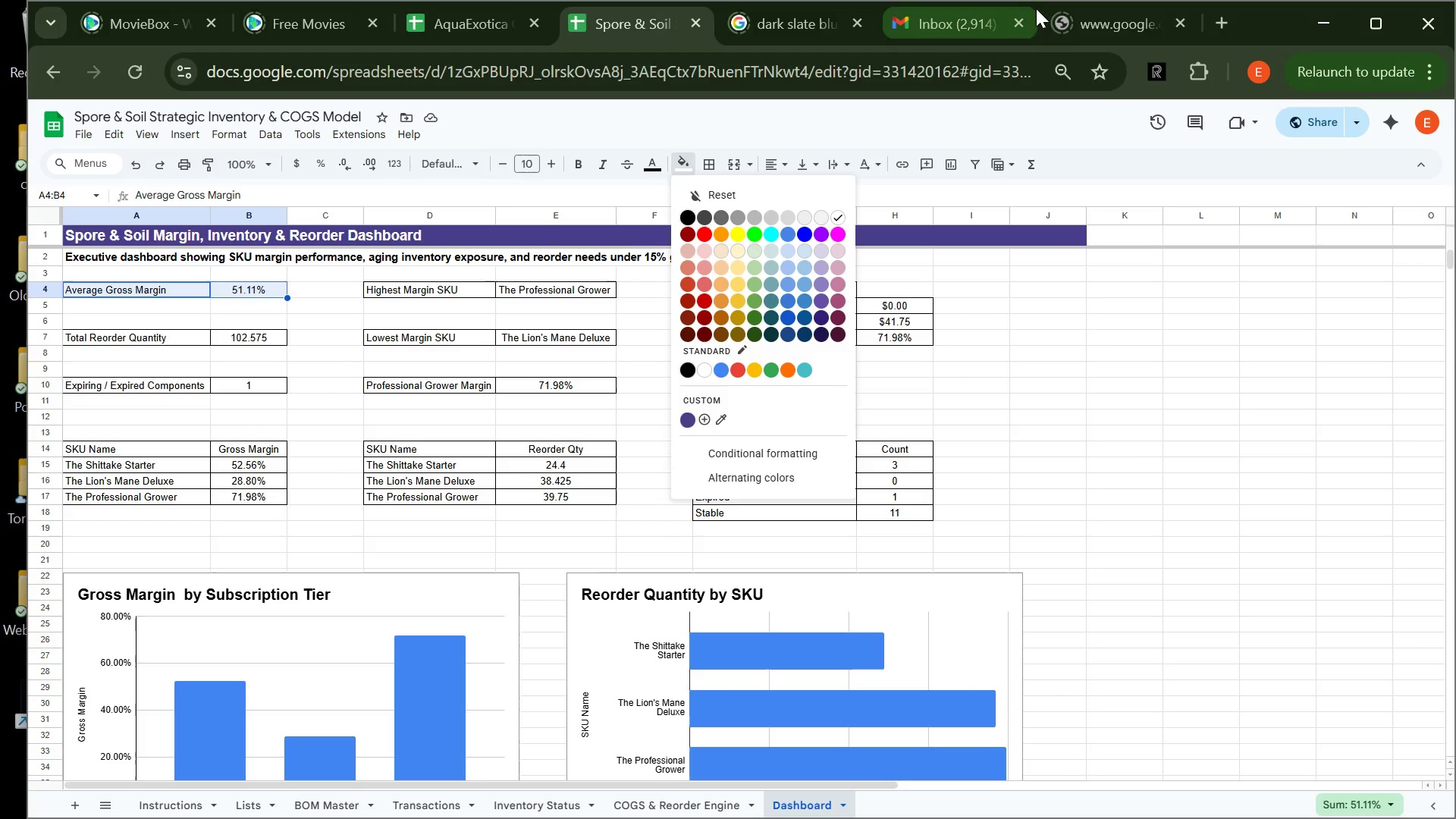 
left_click([787, 33])
 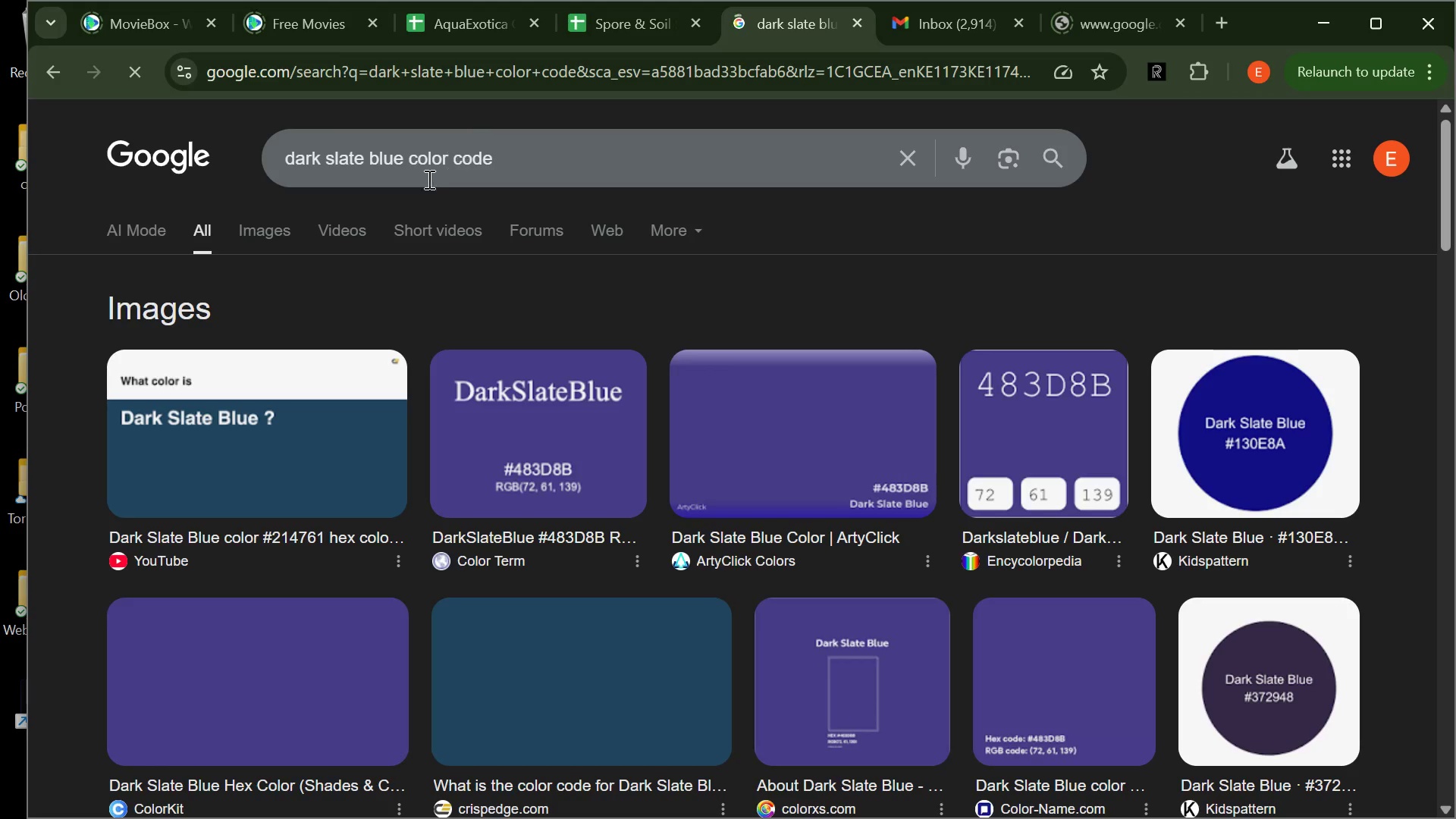 
left_click([399, 162])
 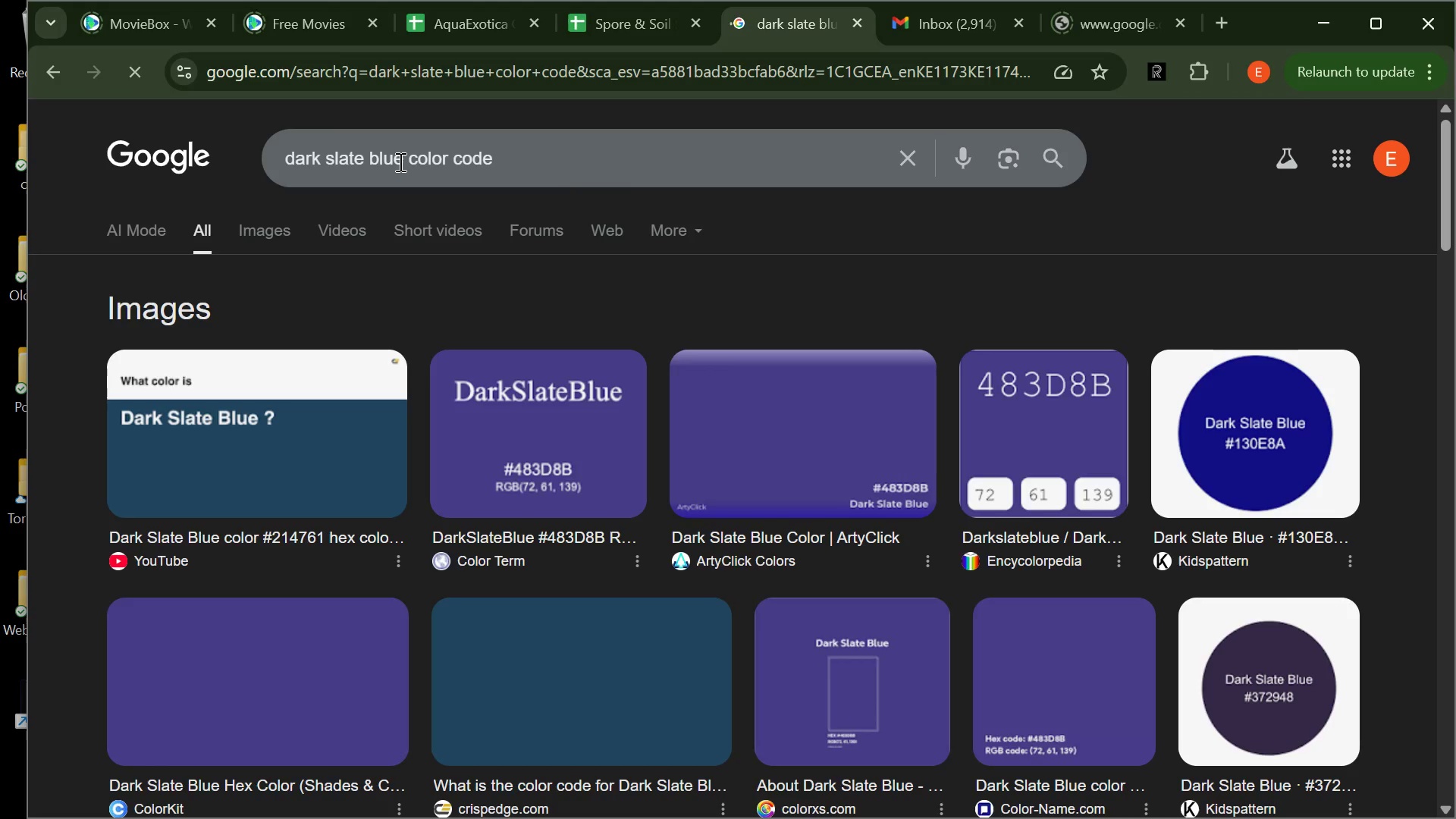 
left_click([399, 162])
 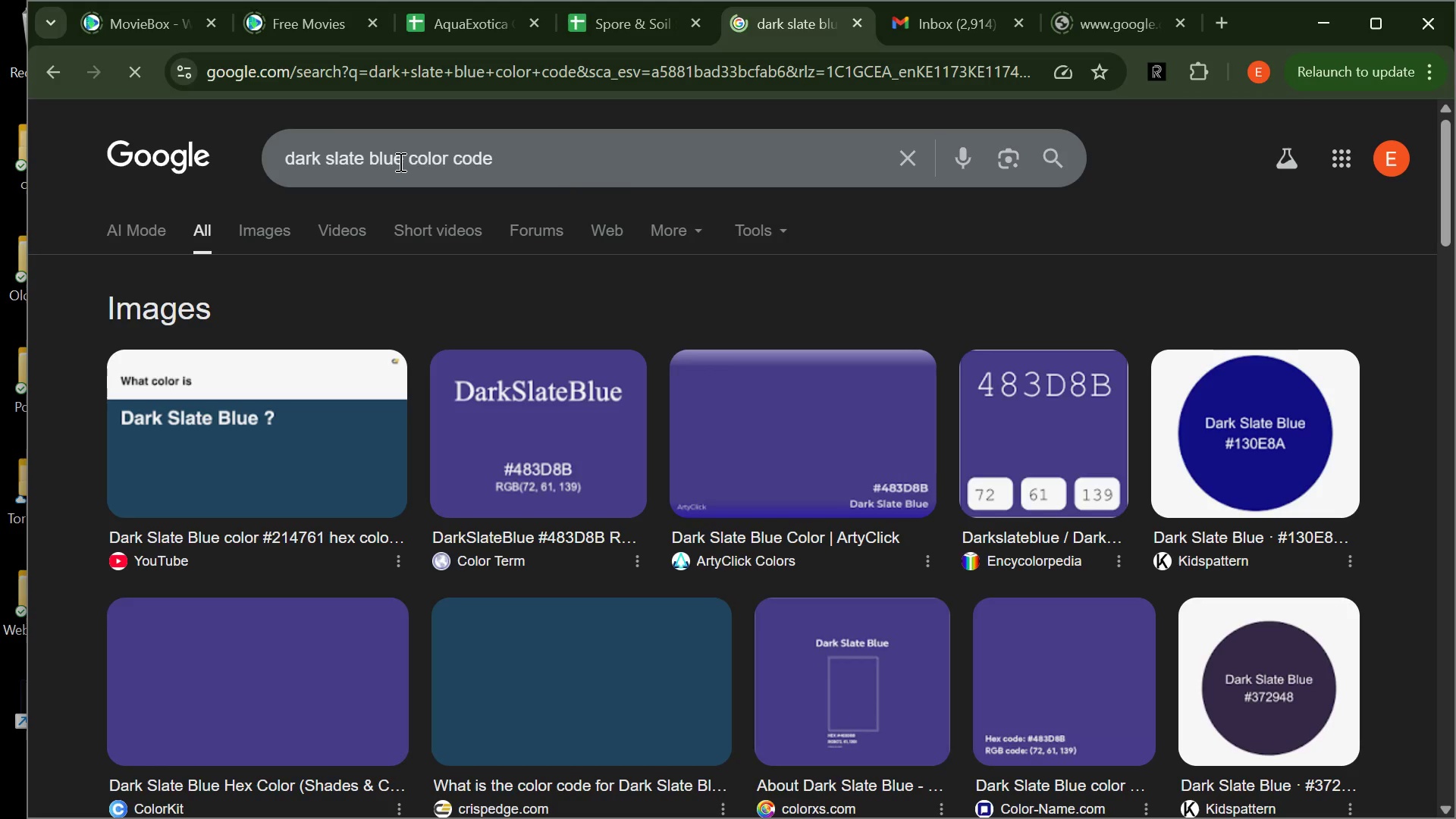 
hold_key(key=Backspace, duration=1.09)
 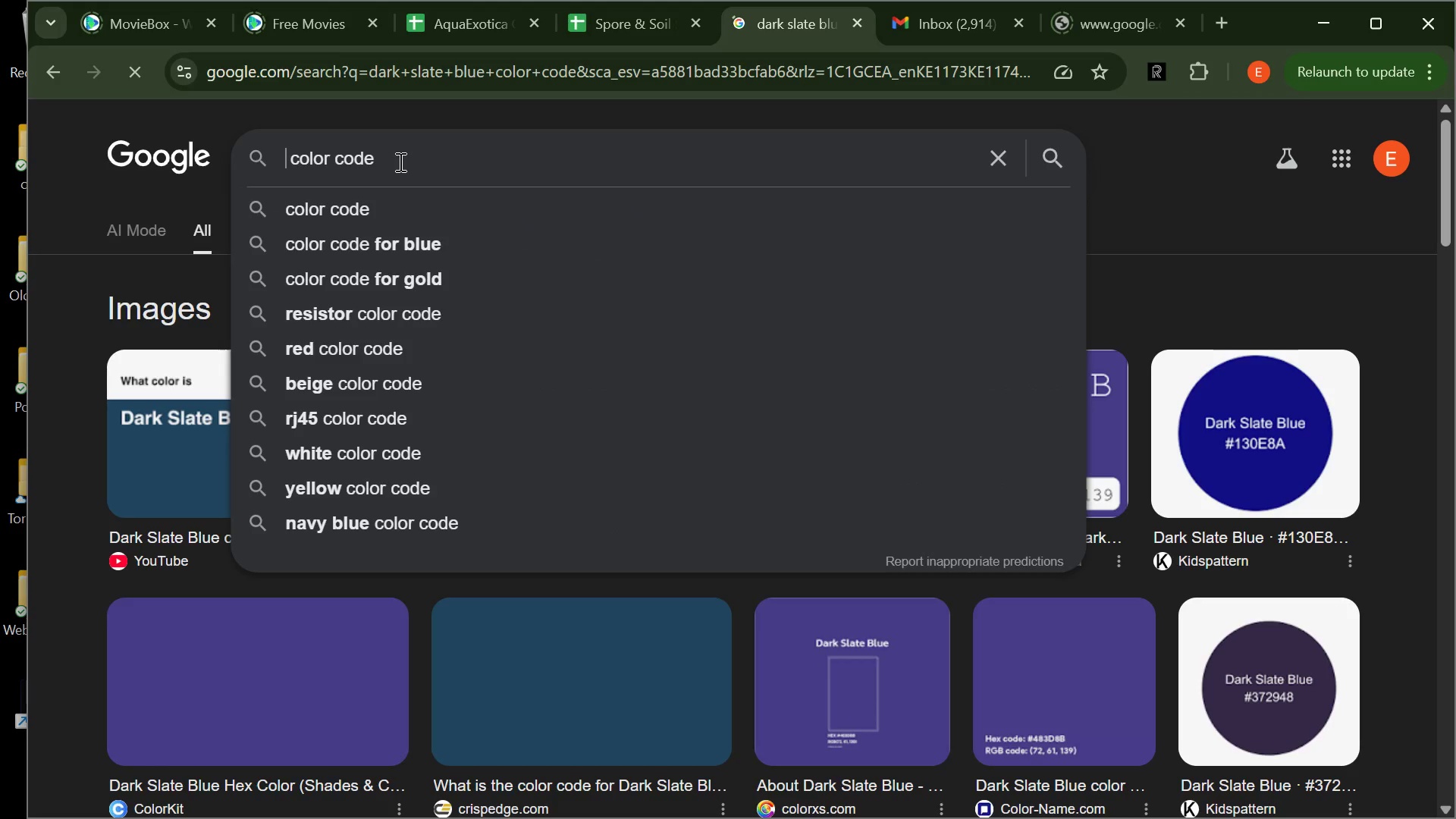 
type(light tr)
key(Backspace)
type(eal )
 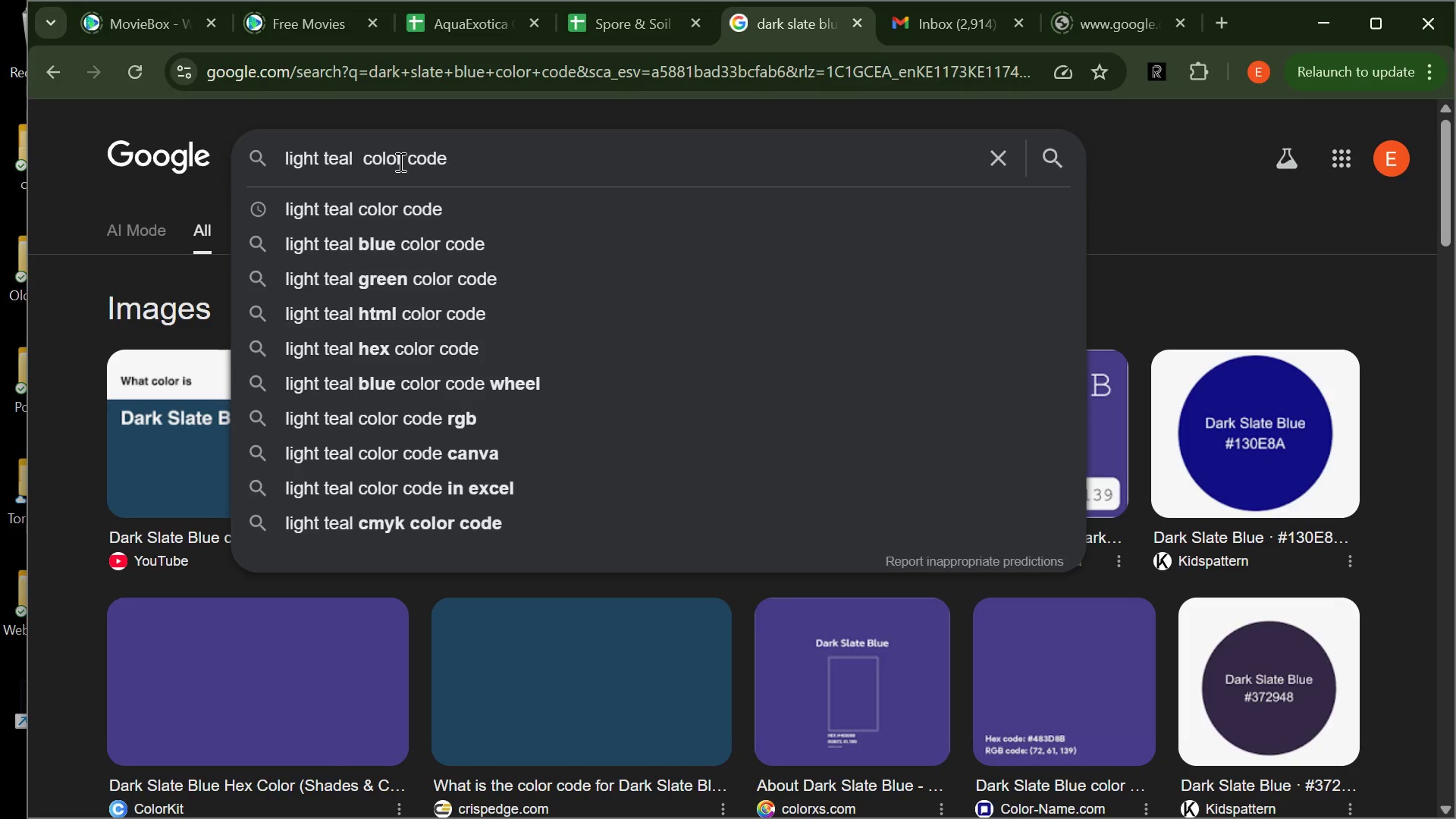 
key(Enter)
 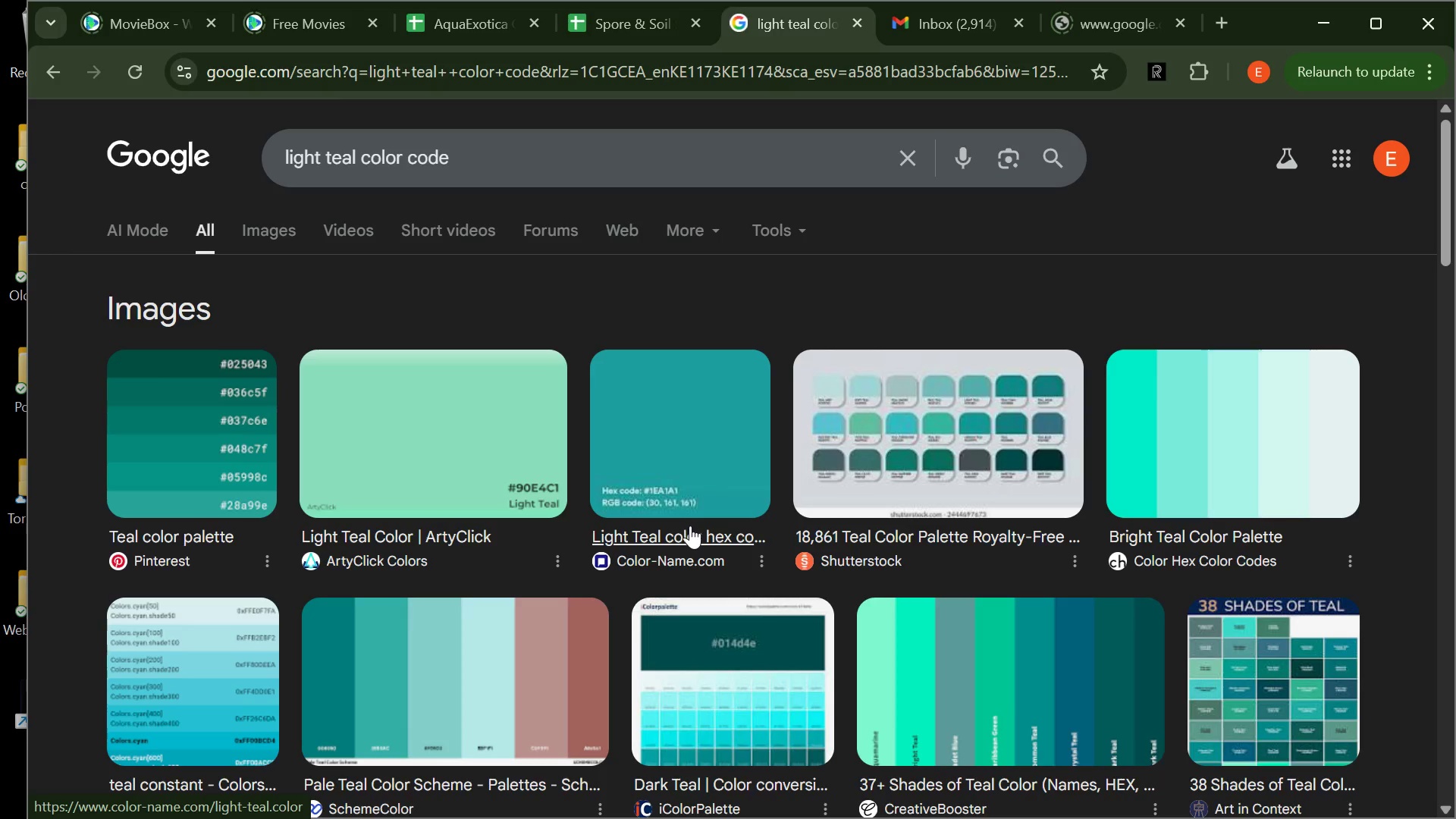 
wait(11.47)
 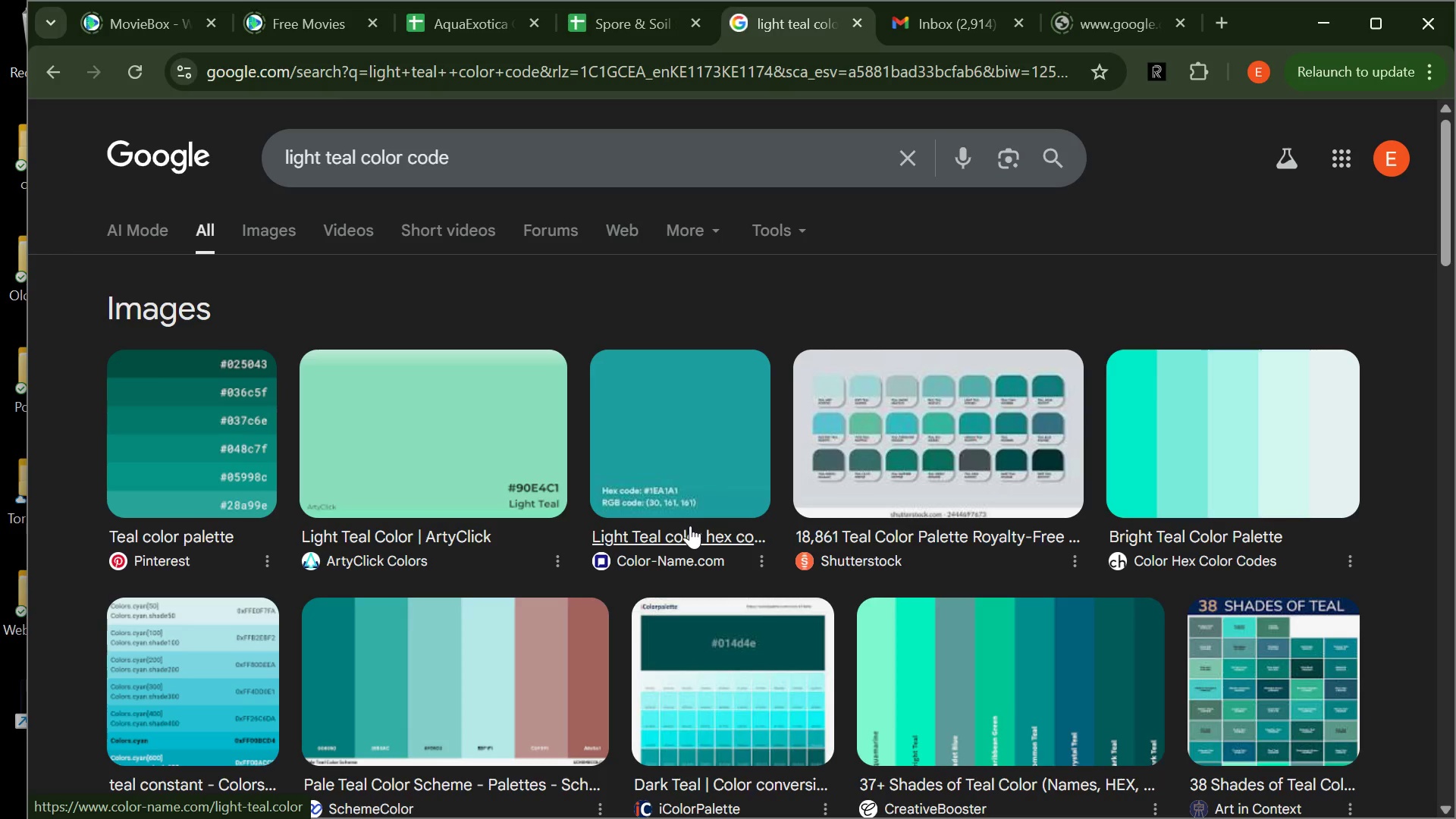 
left_click([592, 21])
 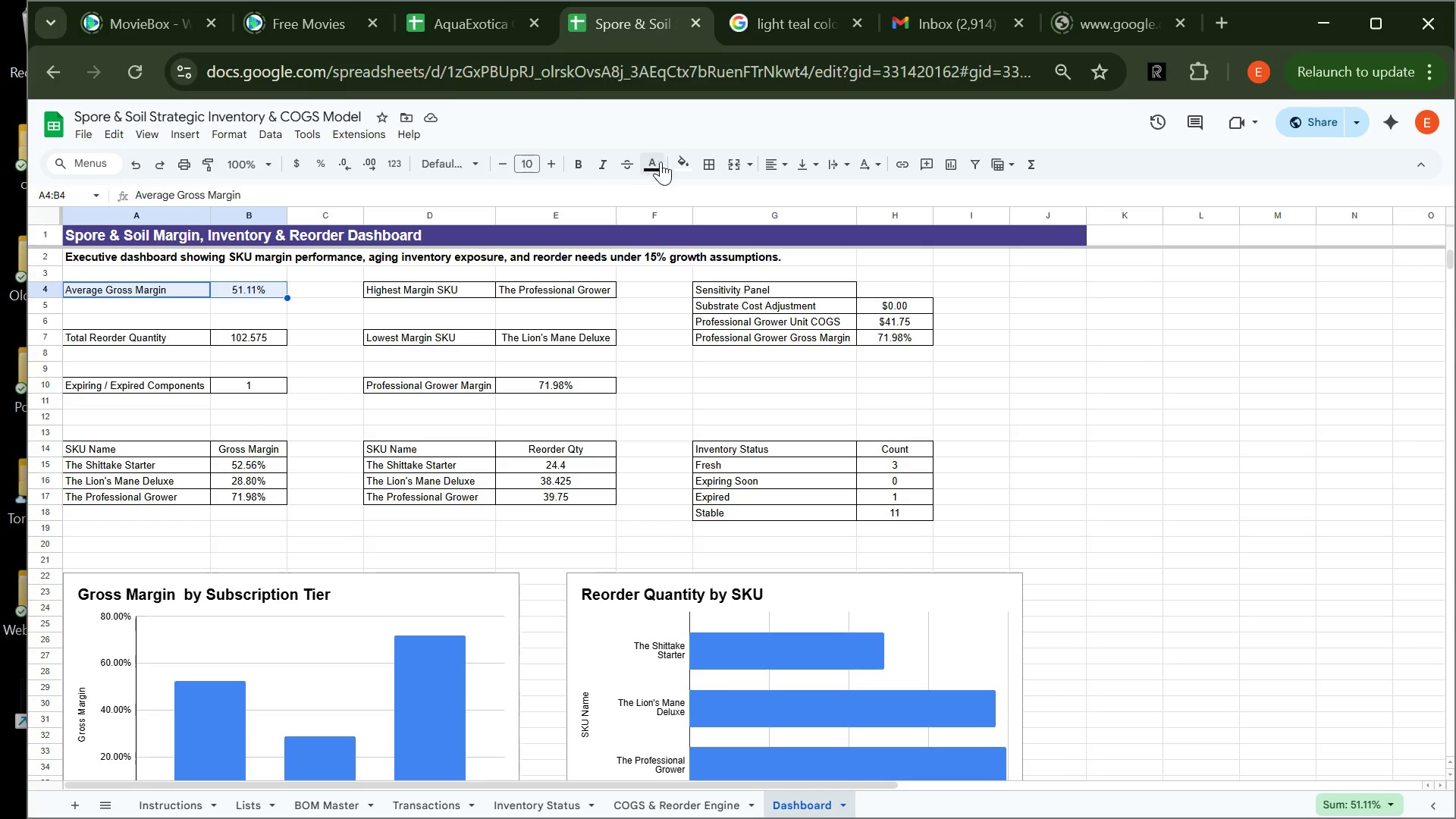 
left_click([675, 162])
 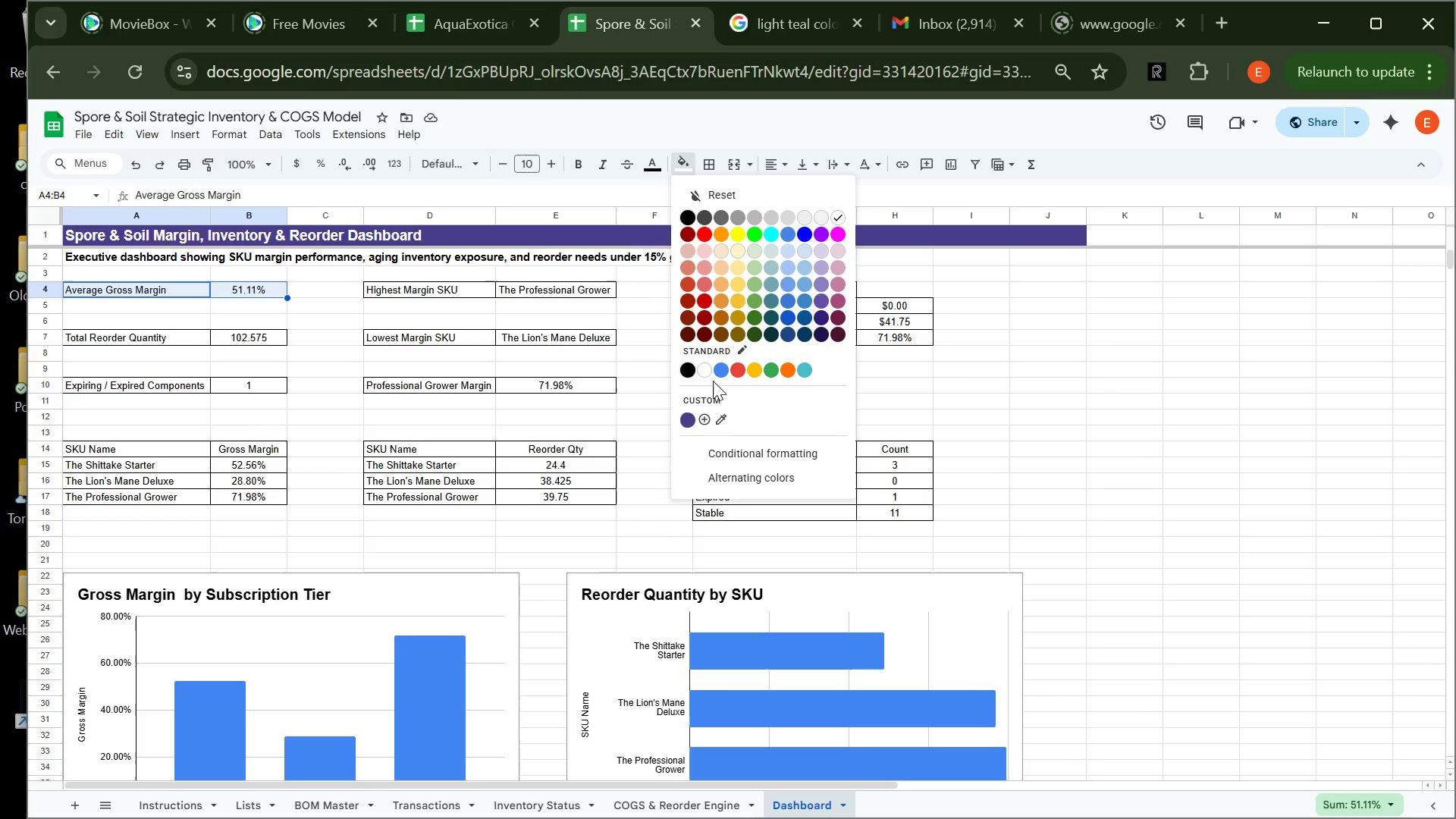 
left_click([706, 419])
 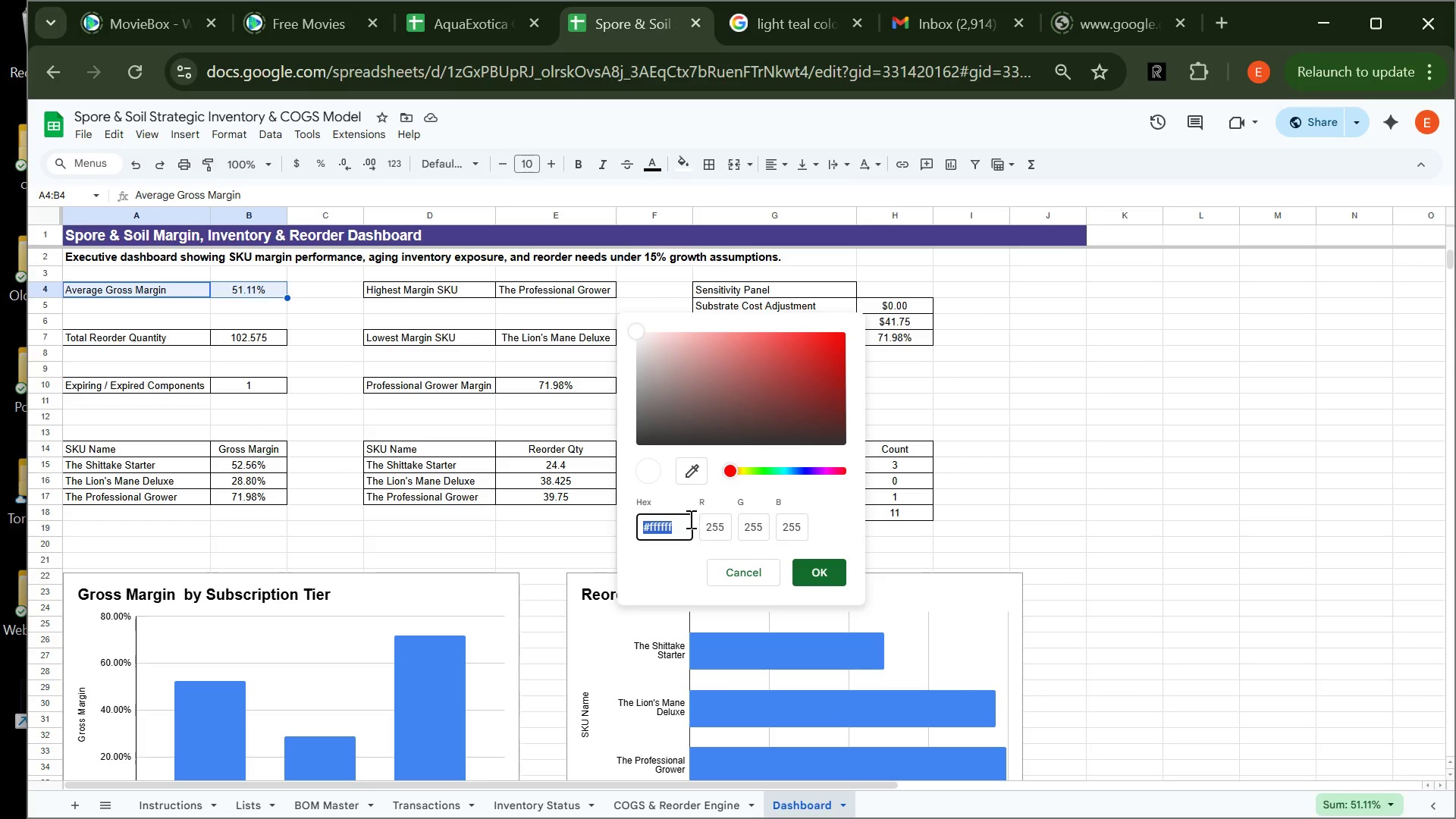 
left_click([686, 523])
 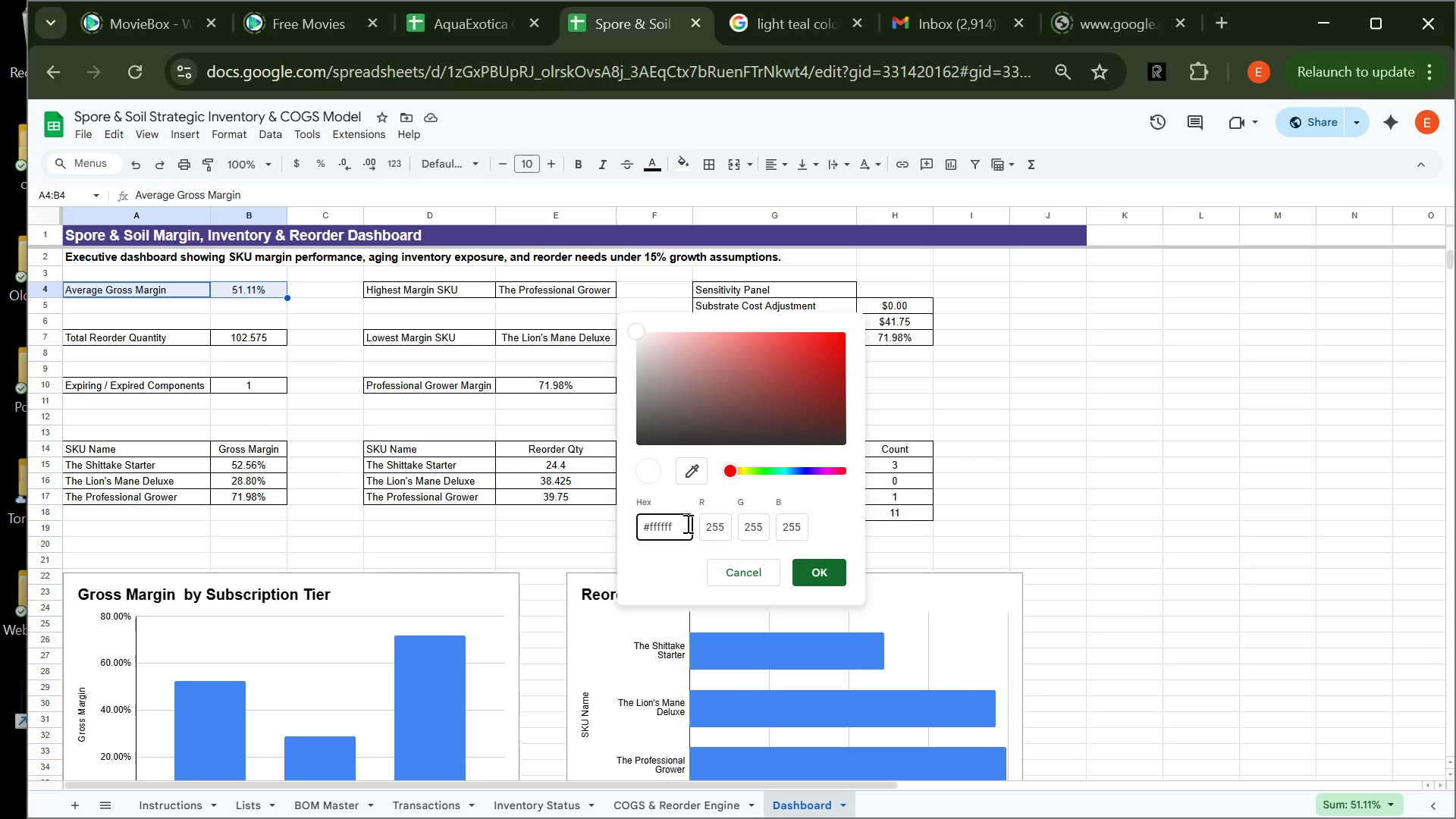 
key(Backspace)
key(Backspace)
key(Backspace)
key(Backspace)
key(Backspace)
key(Backspace)
type(1e)
key(Backspace)
type(EA1A1)
 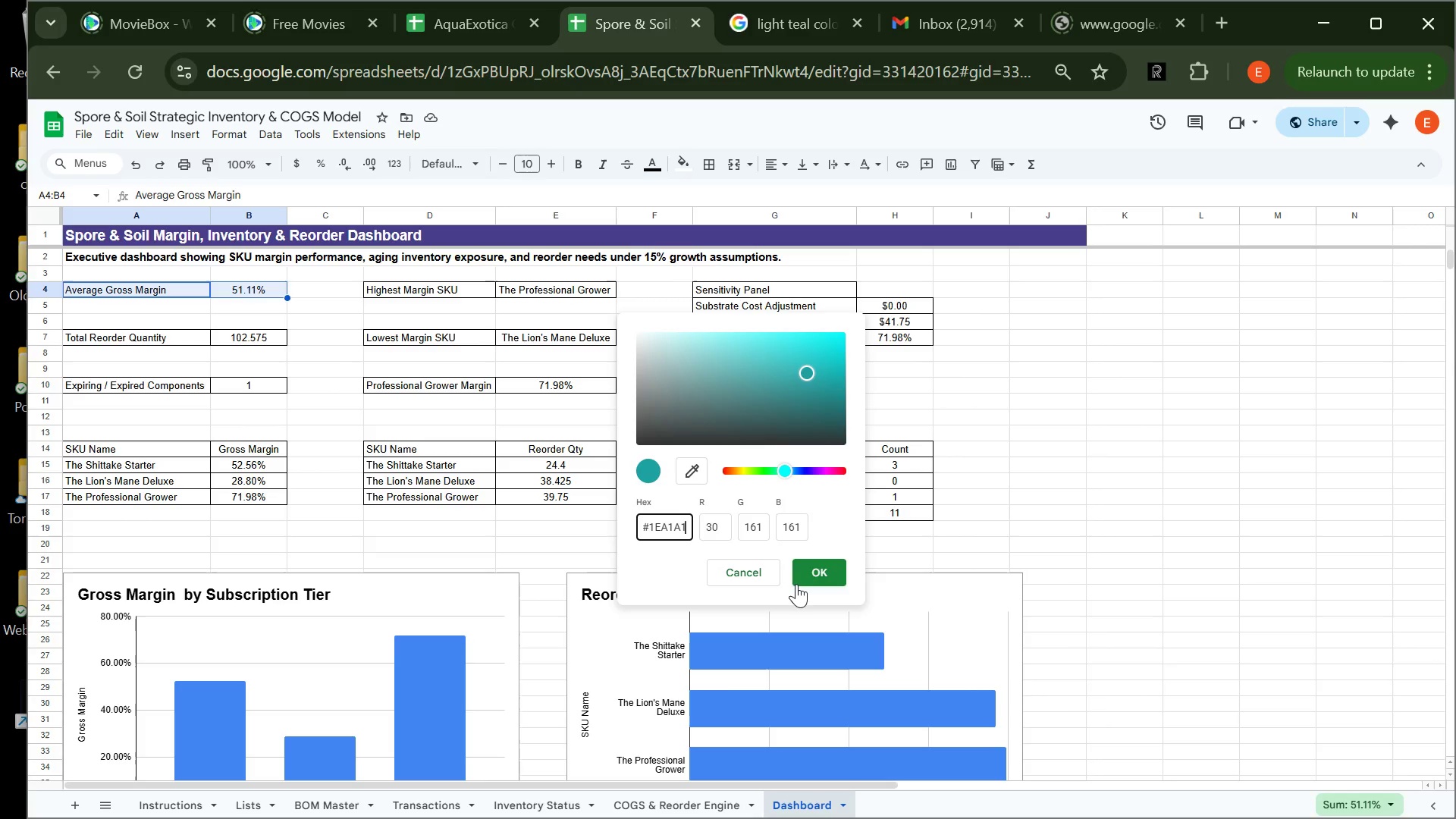 
left_click([796, 584])
 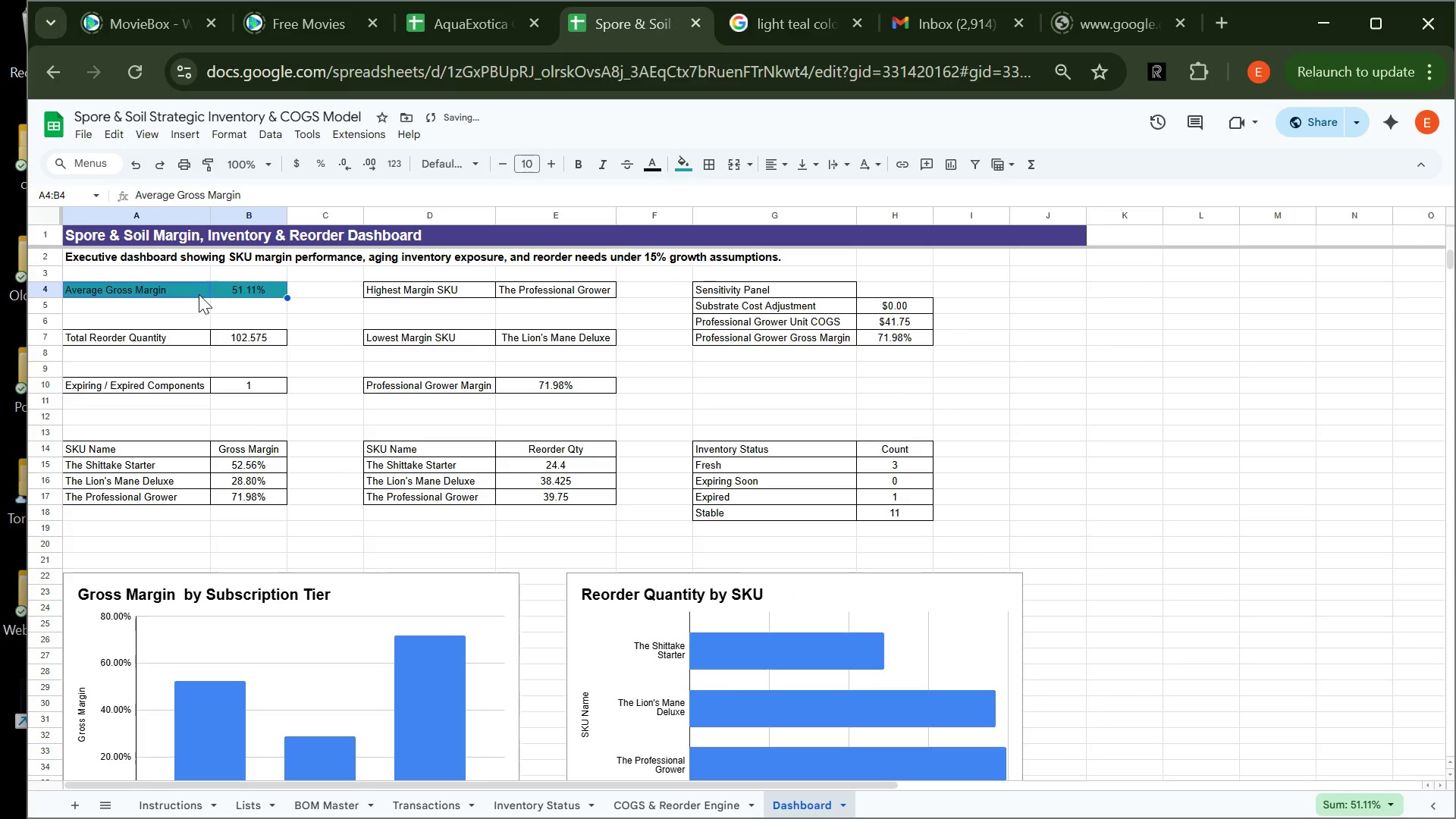 
left_click([199, 294])
 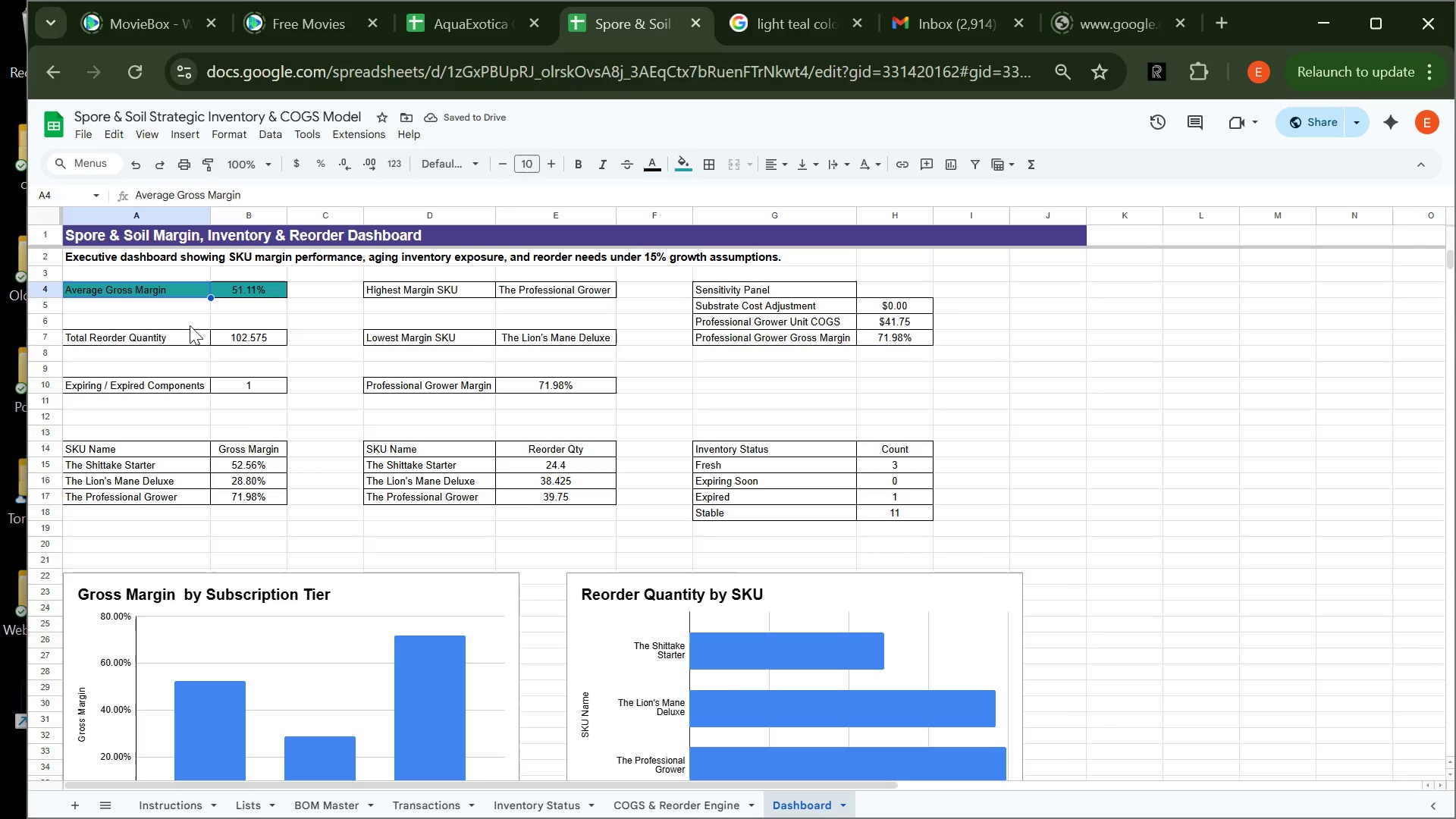 
left_click([190, 334])
 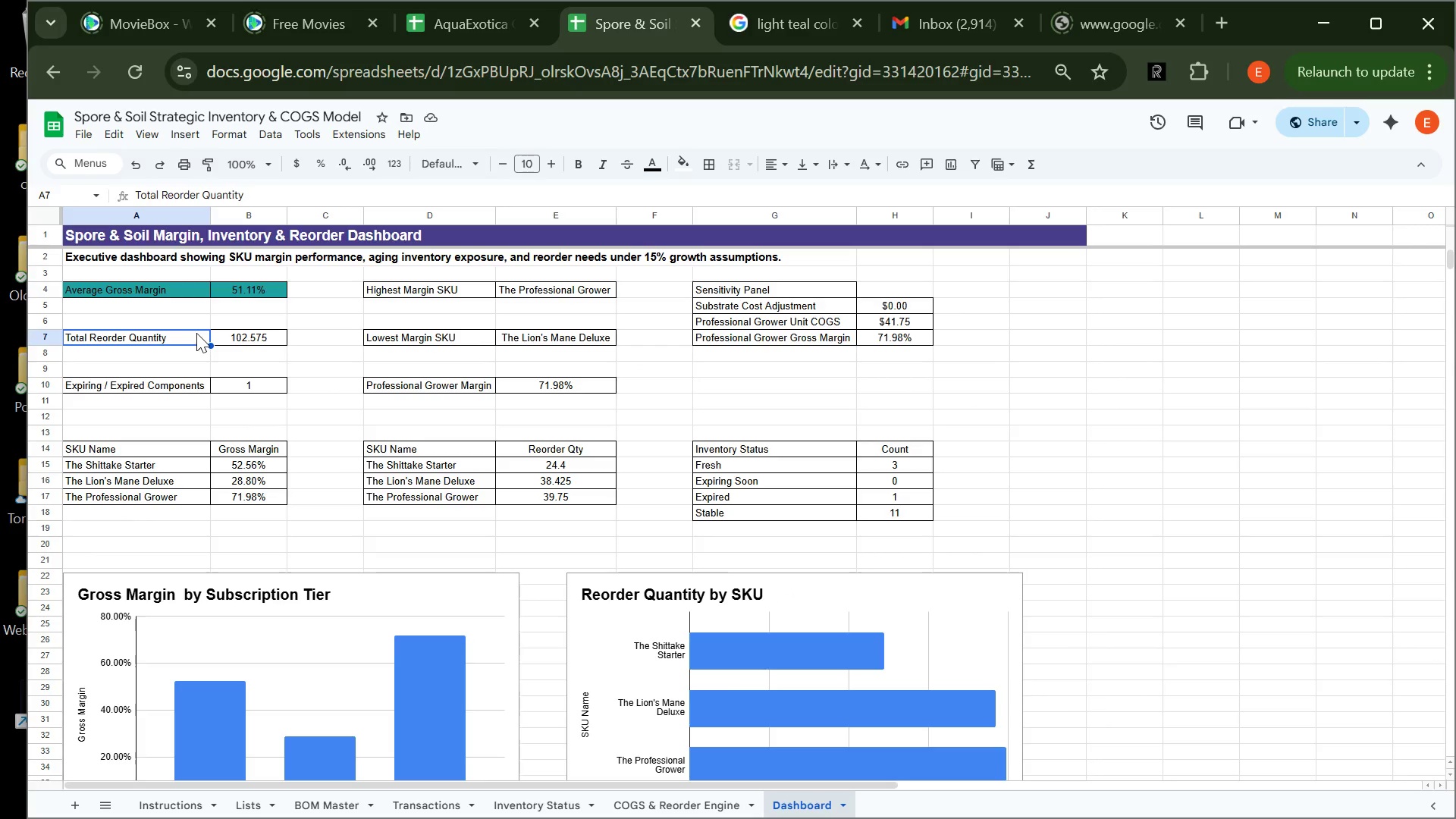 
left_click_drag(start_coordinate=[196, 333], to_coordinate=[242, 333])
 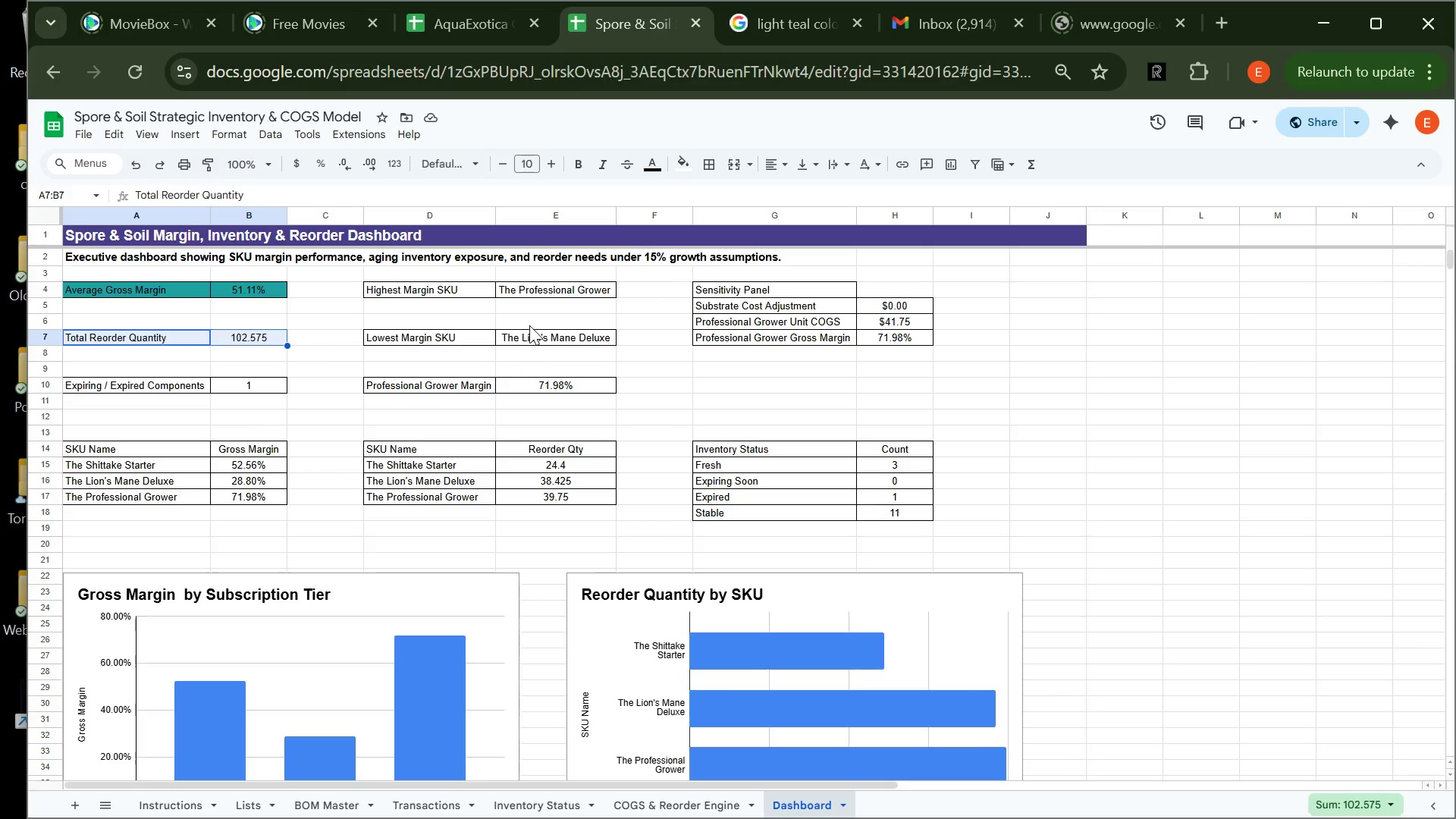 
wait(6.59)
 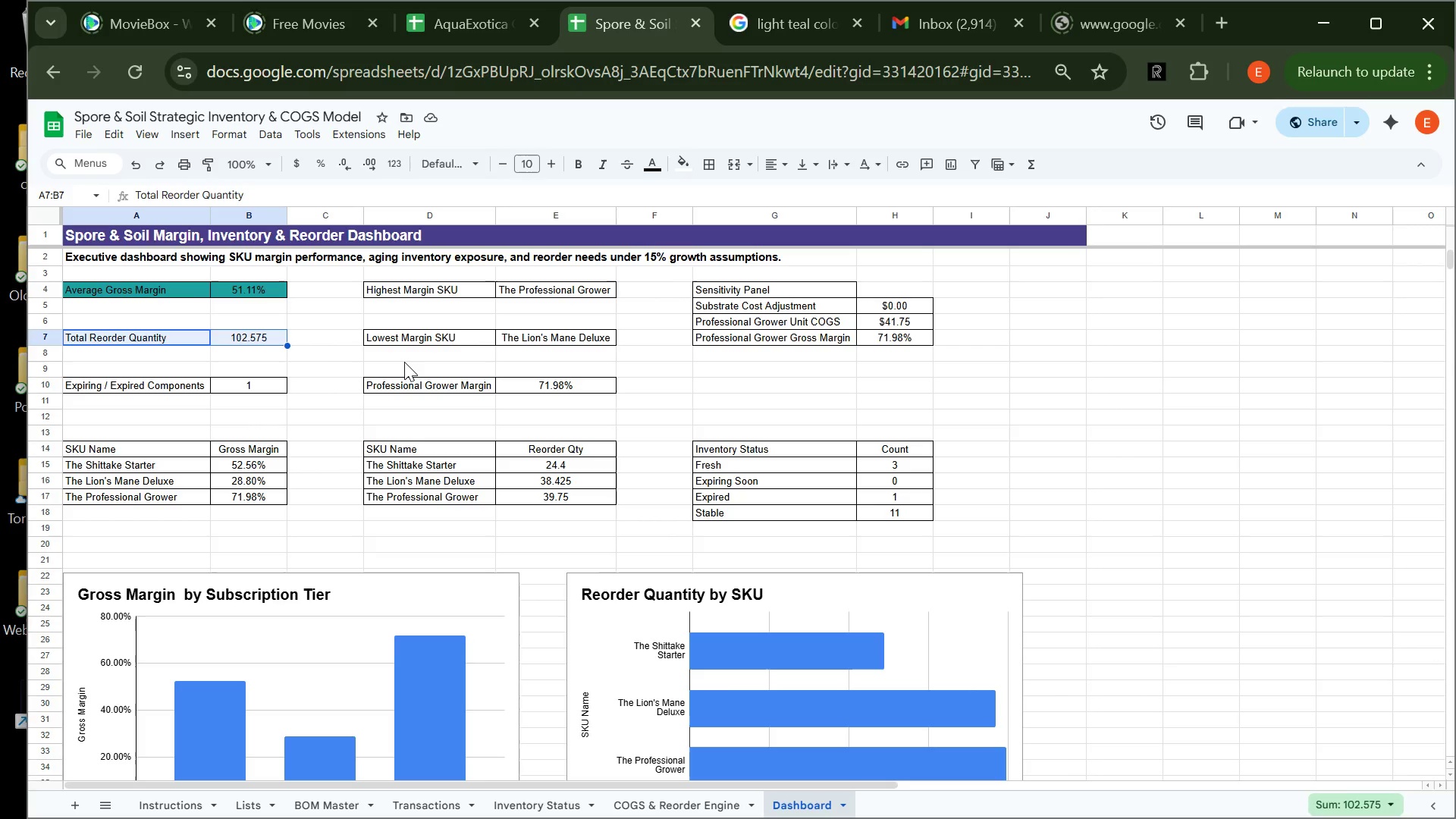 
left_click([675, 168])
 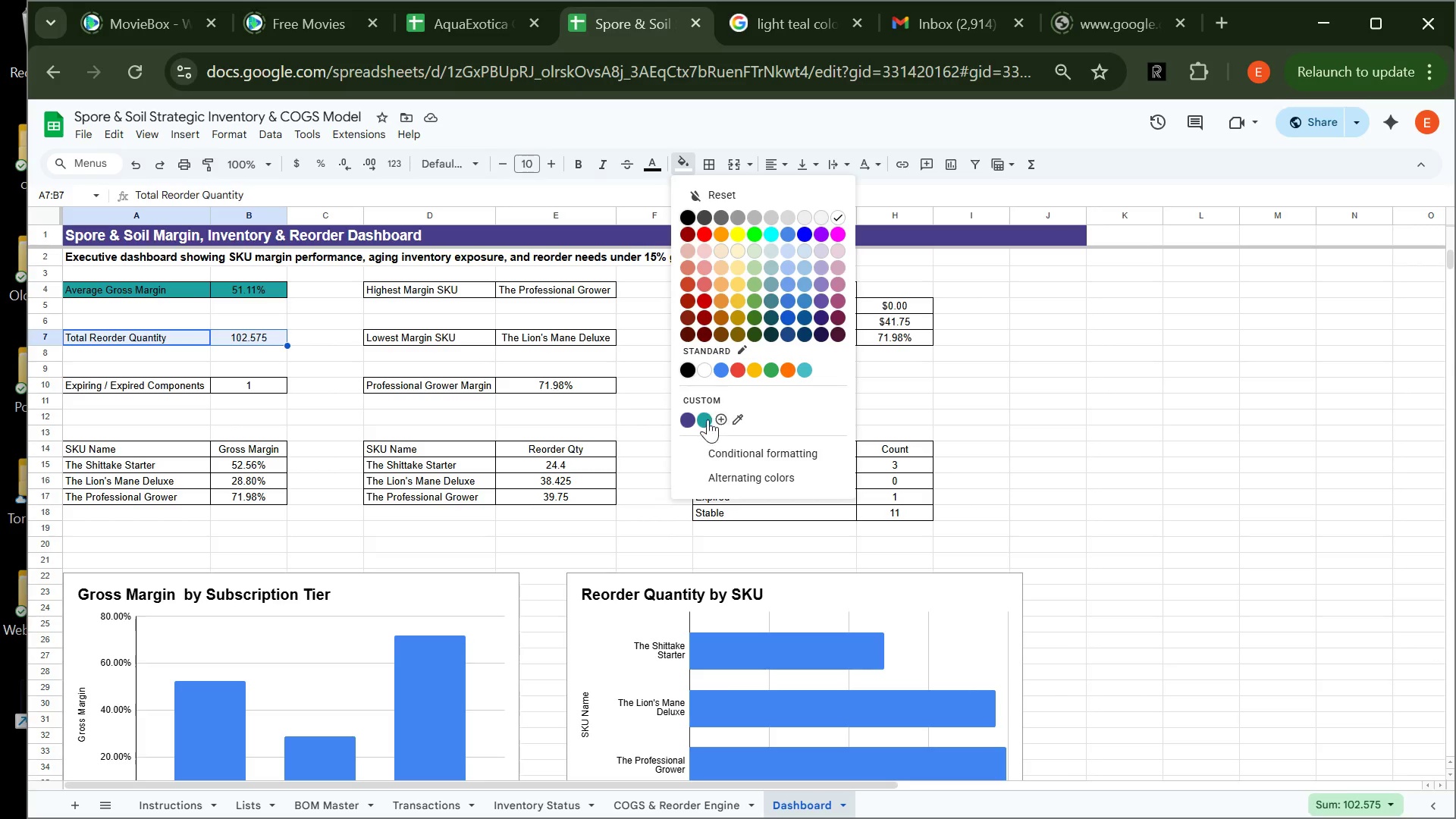 
left_click([705, 423])
 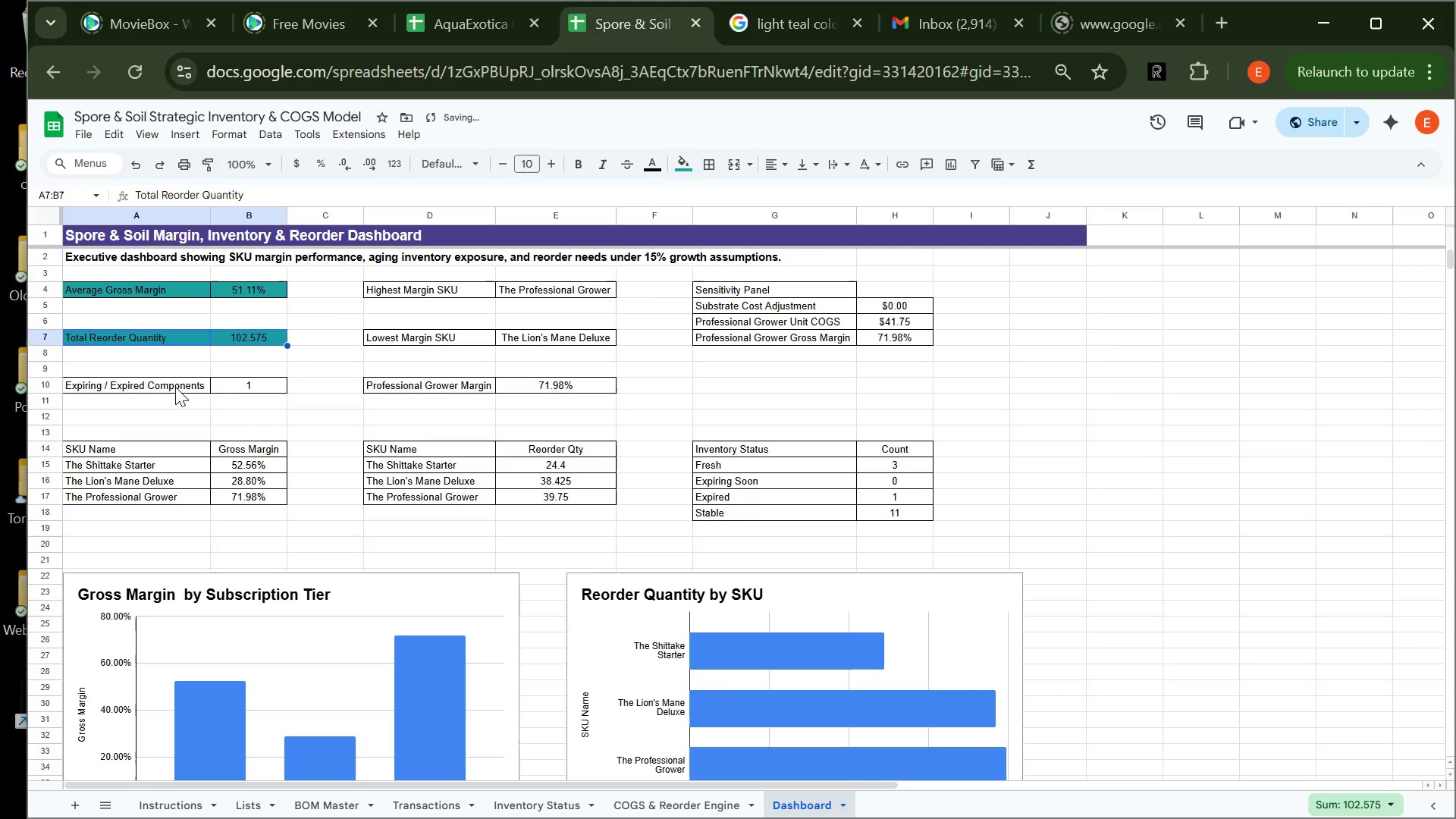 
left_click([176, 384])
 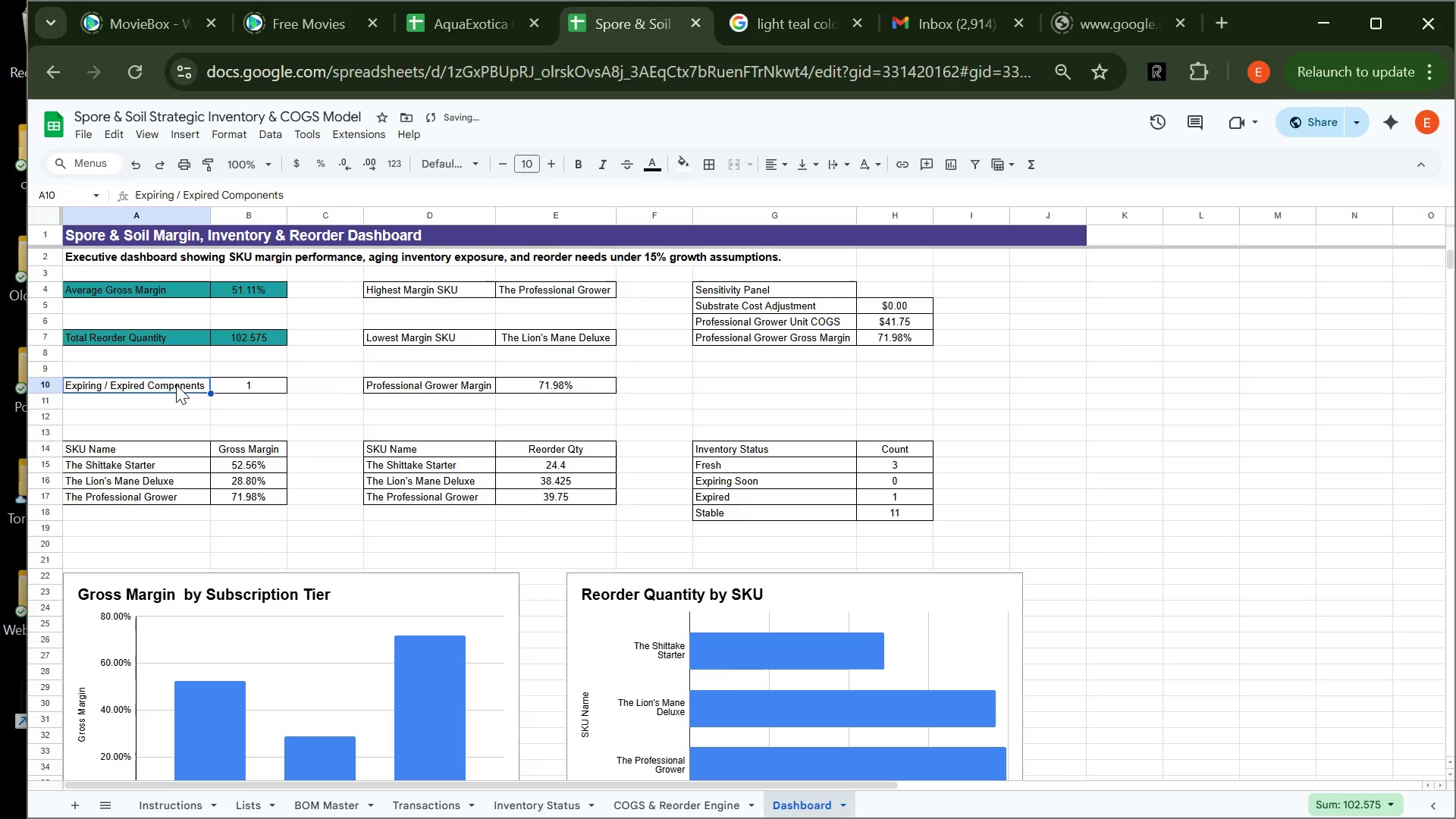 
left_click_drag(start_coordinate=[176, 384], to_coordinate=[251, 391])
 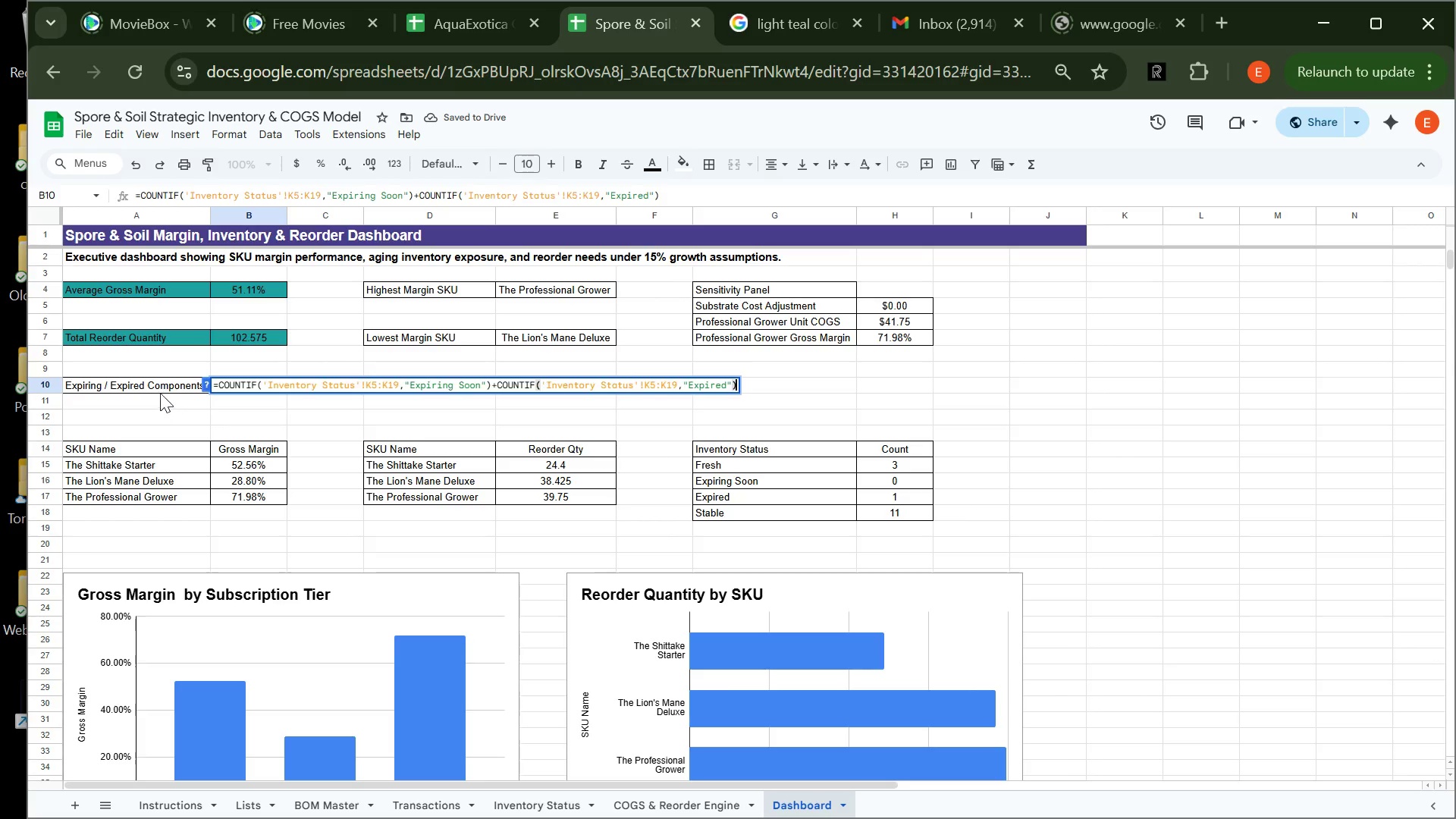 
left_click([161, 382])
 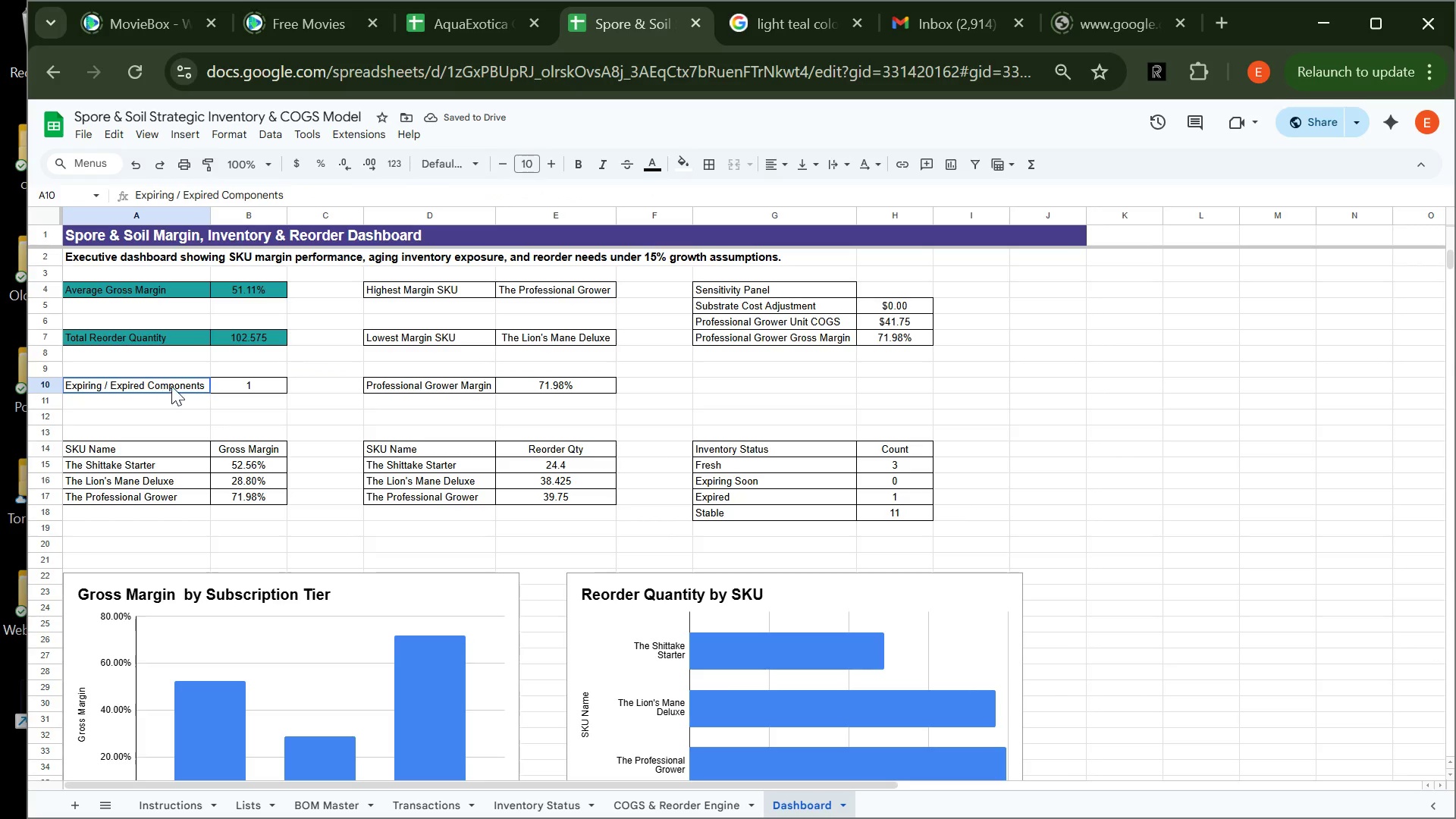 
left_click_drag(start_coordinate=[161, 382], to_coordinate=[251, 390])
 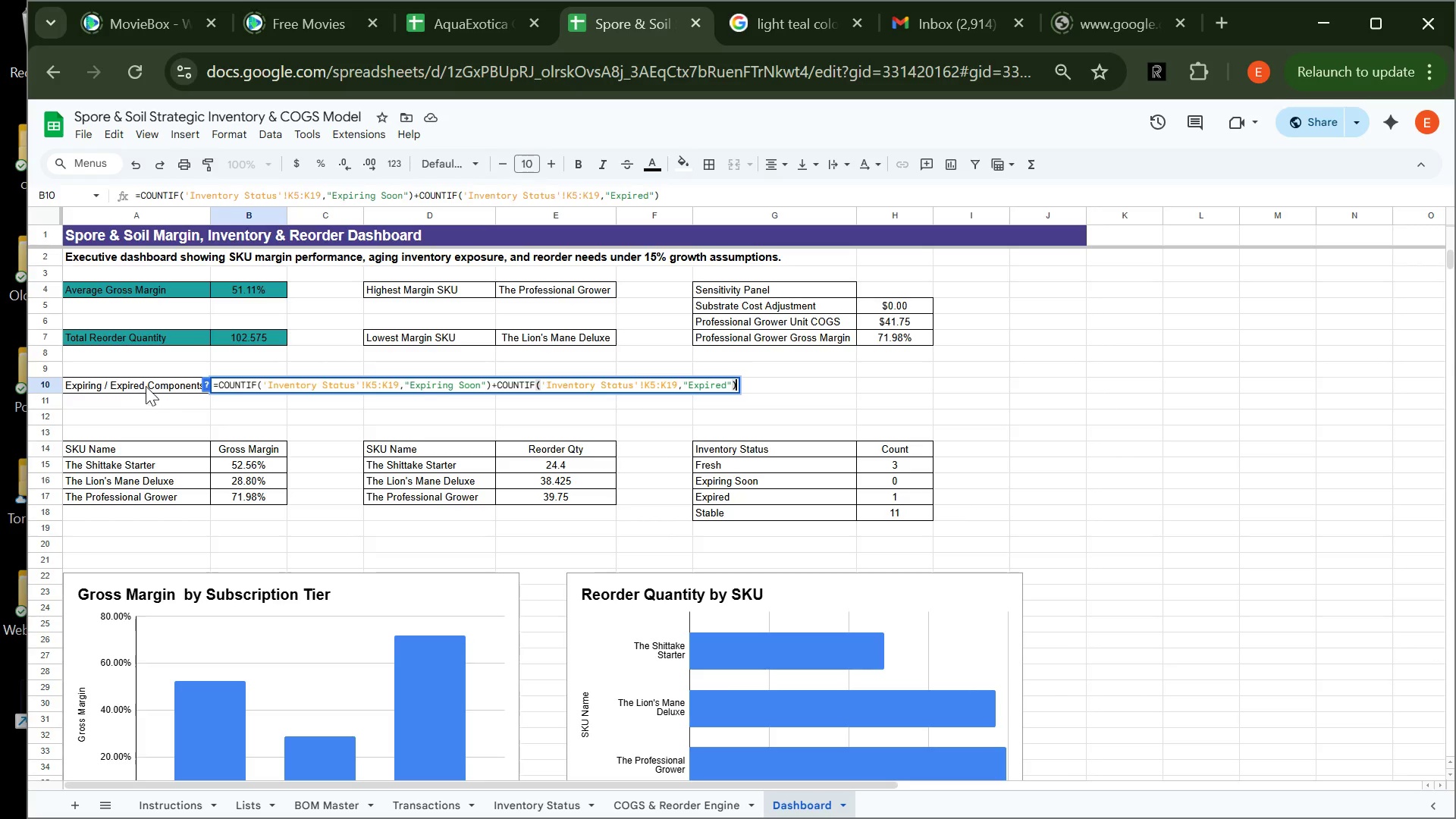 
left_click_drag(start_coordinate=[146, 385], to_coordinate=[263, 379])
 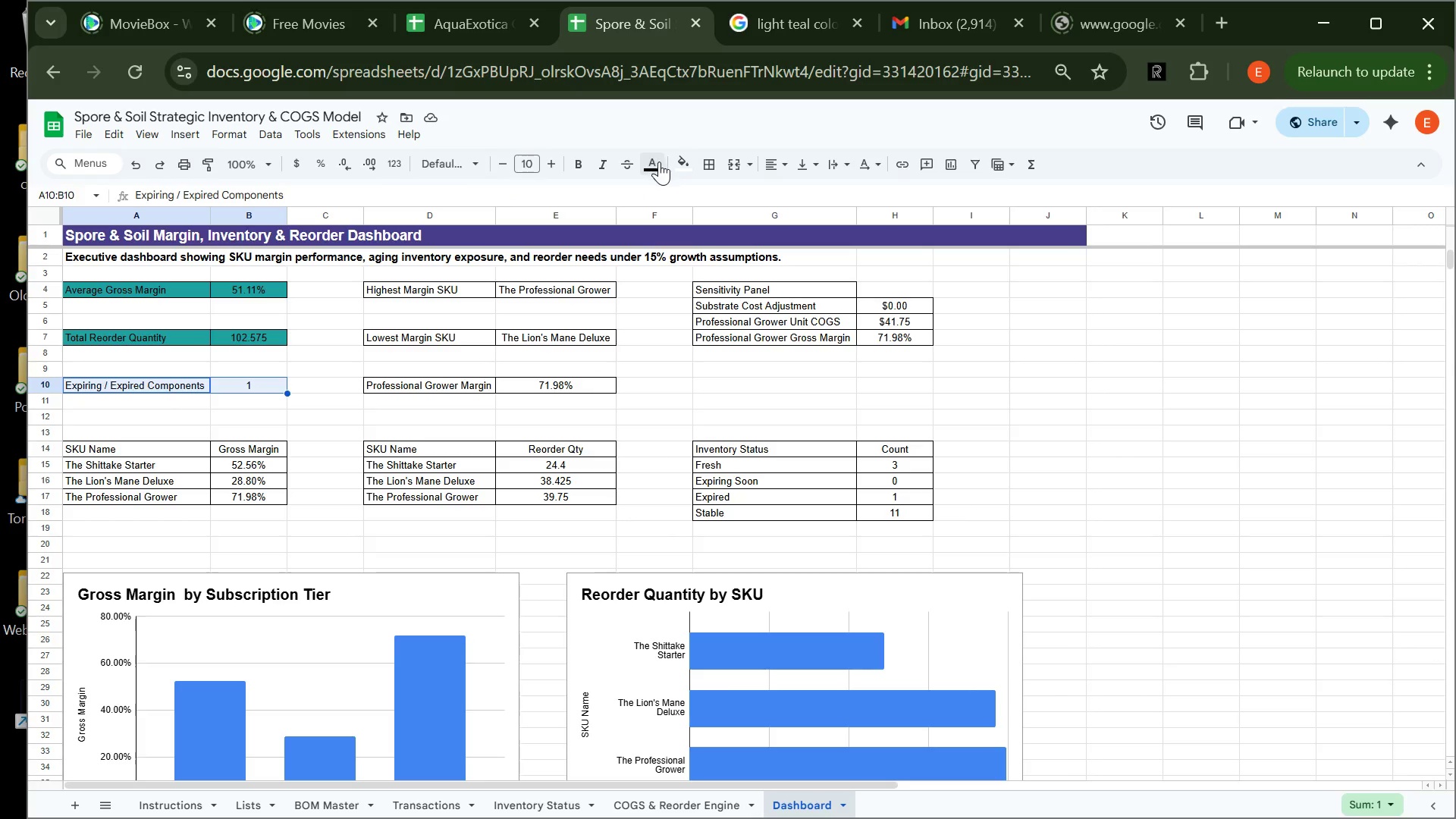 
left_click([676, 162])
 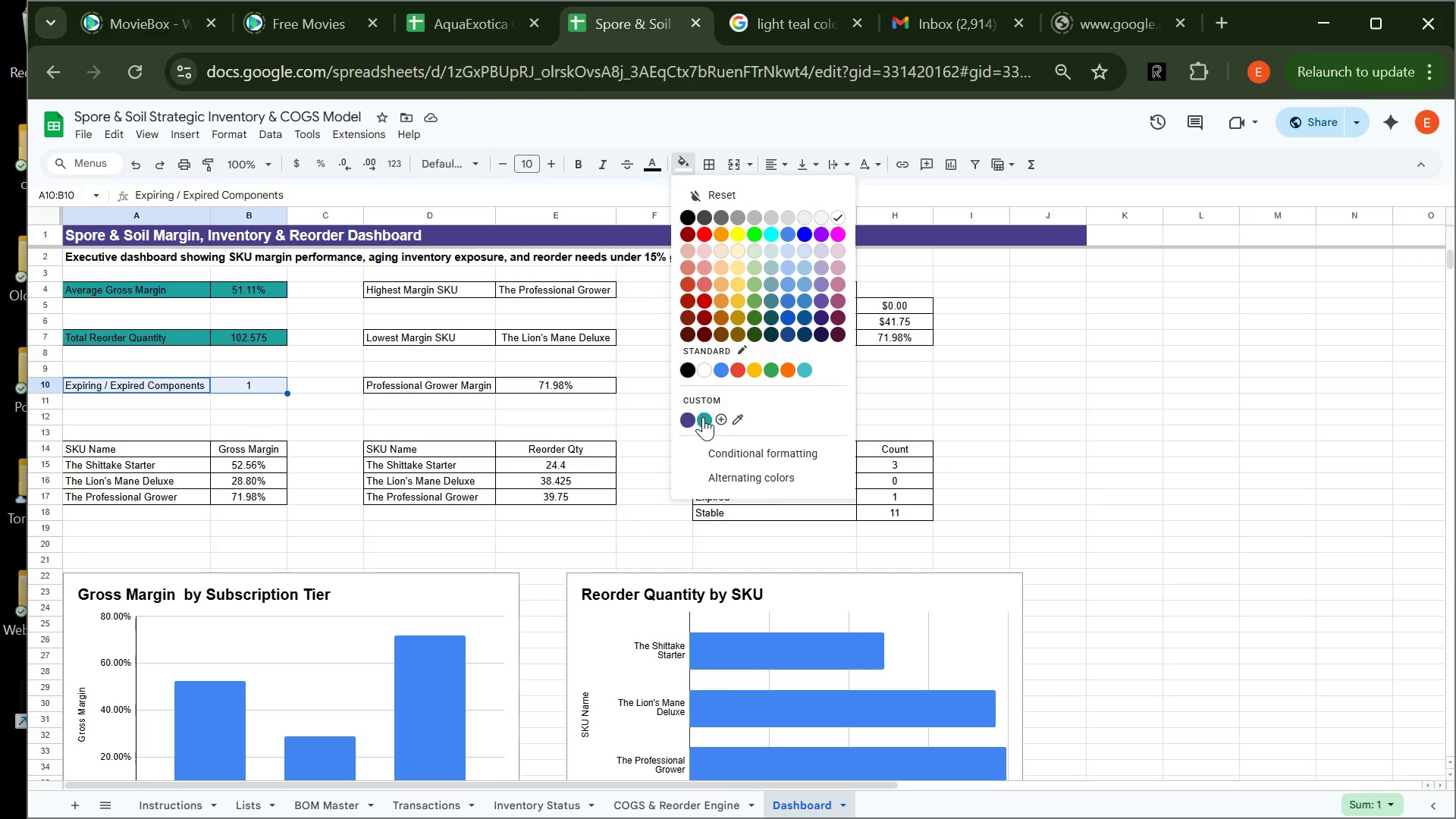 
left_click([703, 420])
 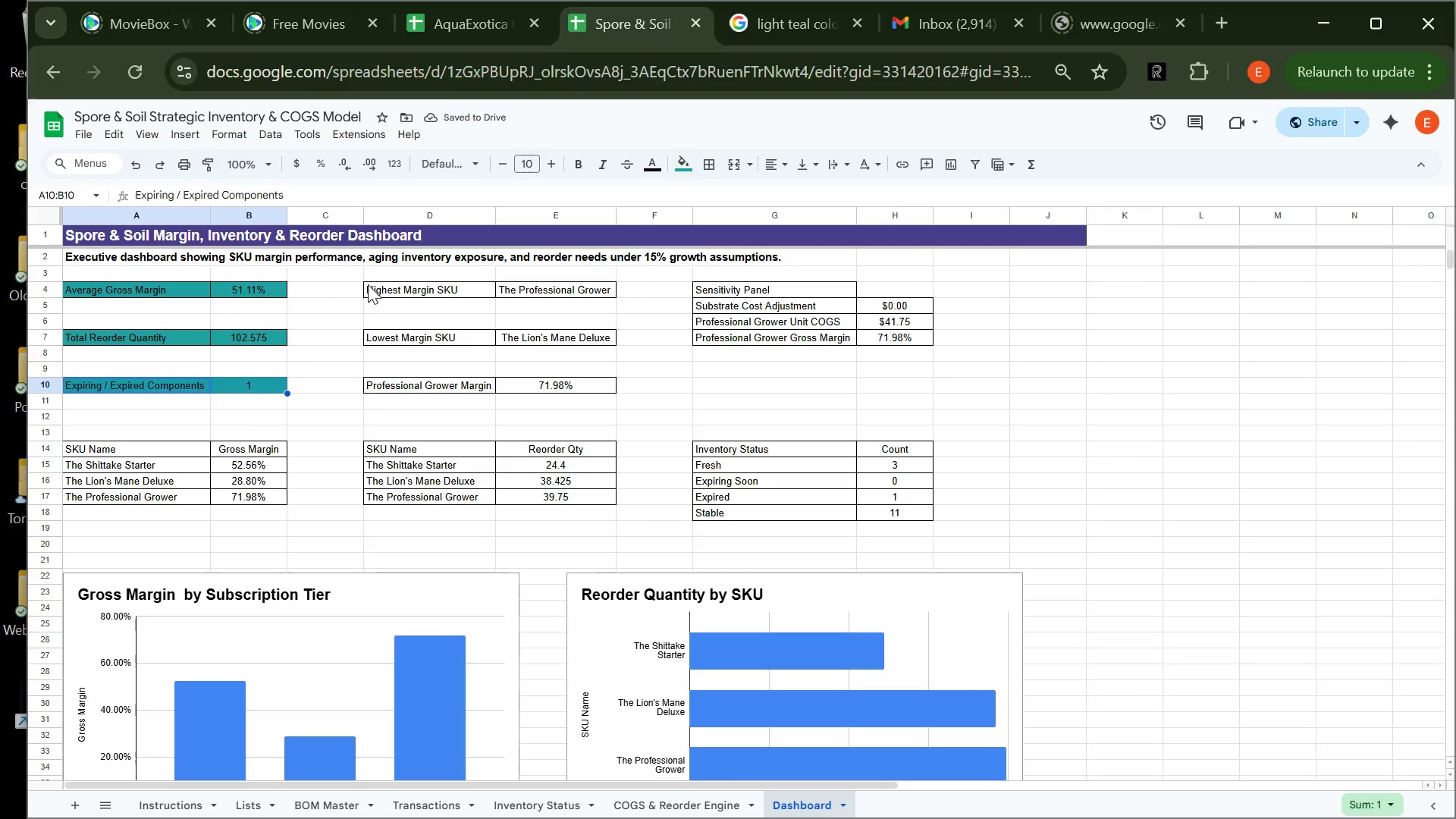 
left_click([294, 420])
 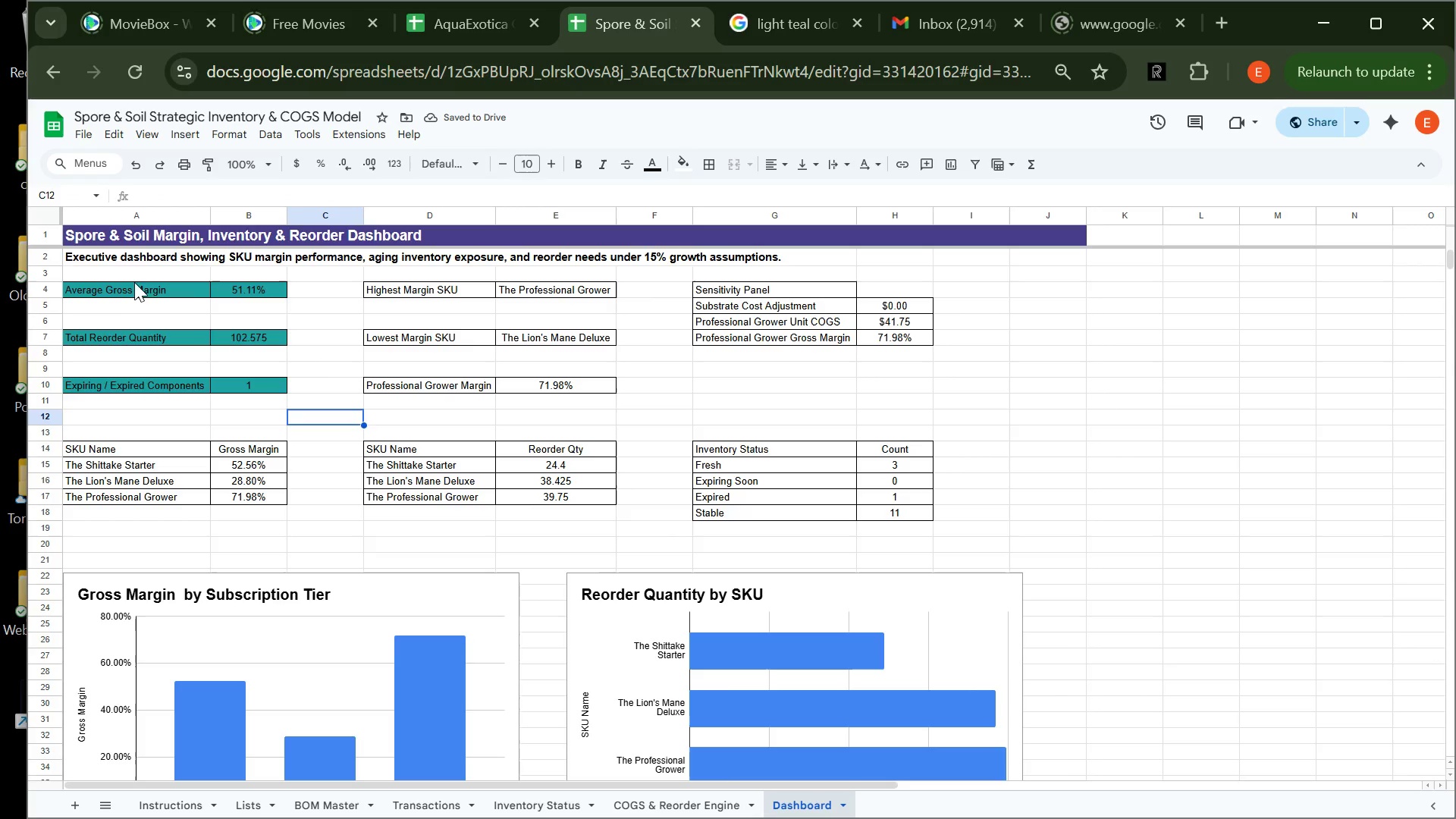 
left_click([141, 290])
 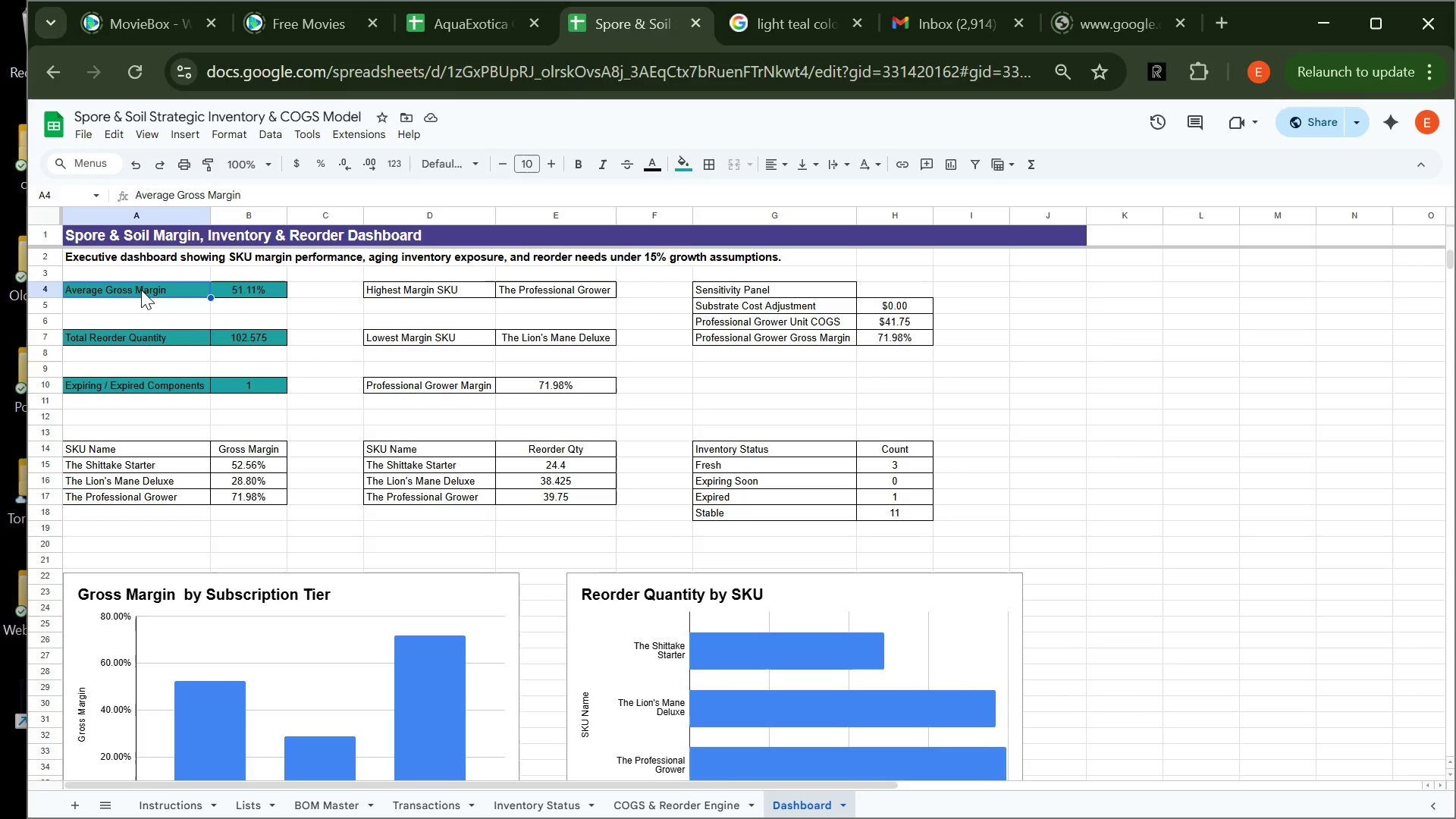 
left_click_drag(start_coordinate=[141, 290], to_coordinate=[230, 284])
 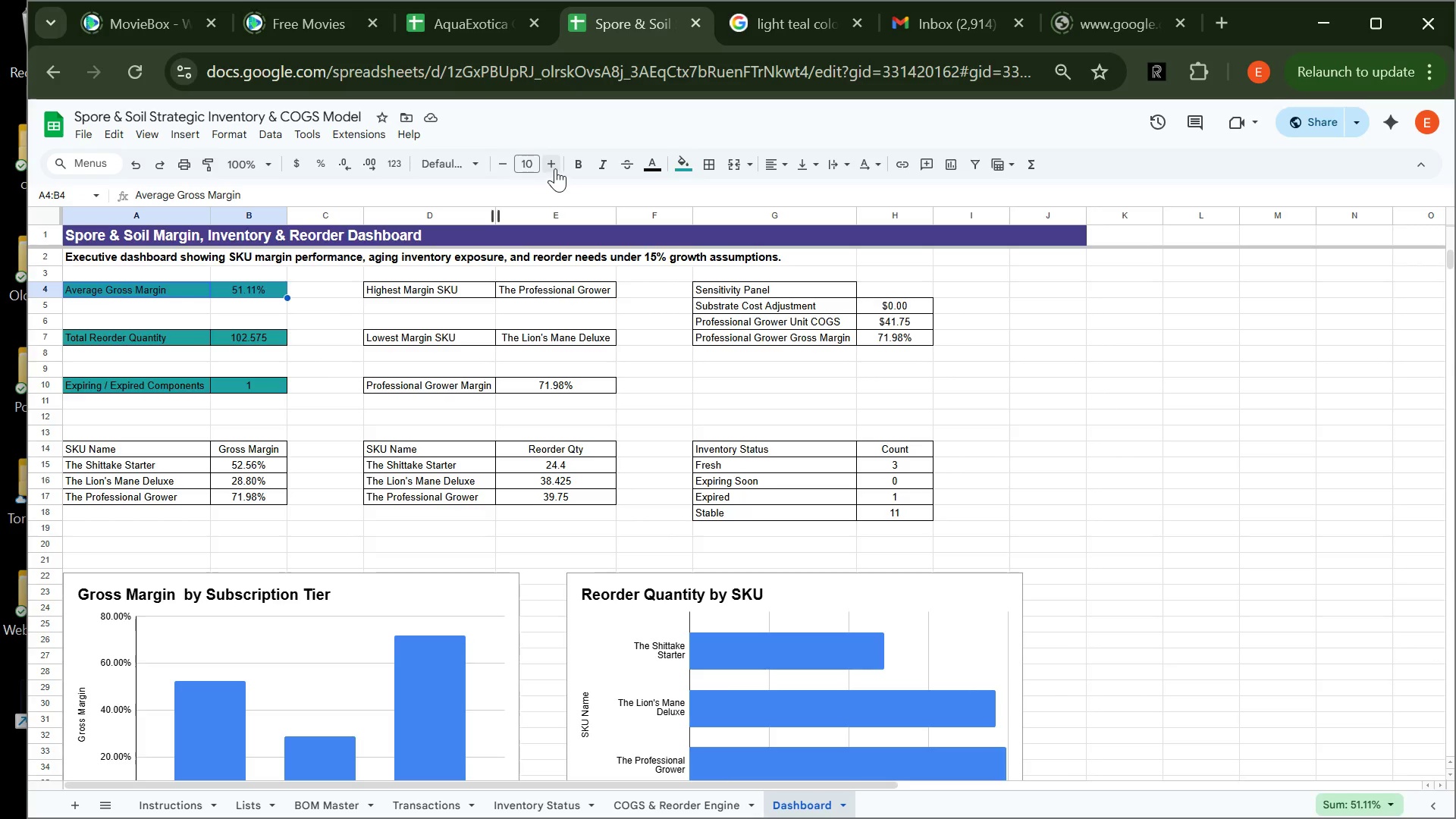 
left_click([554, 165])
 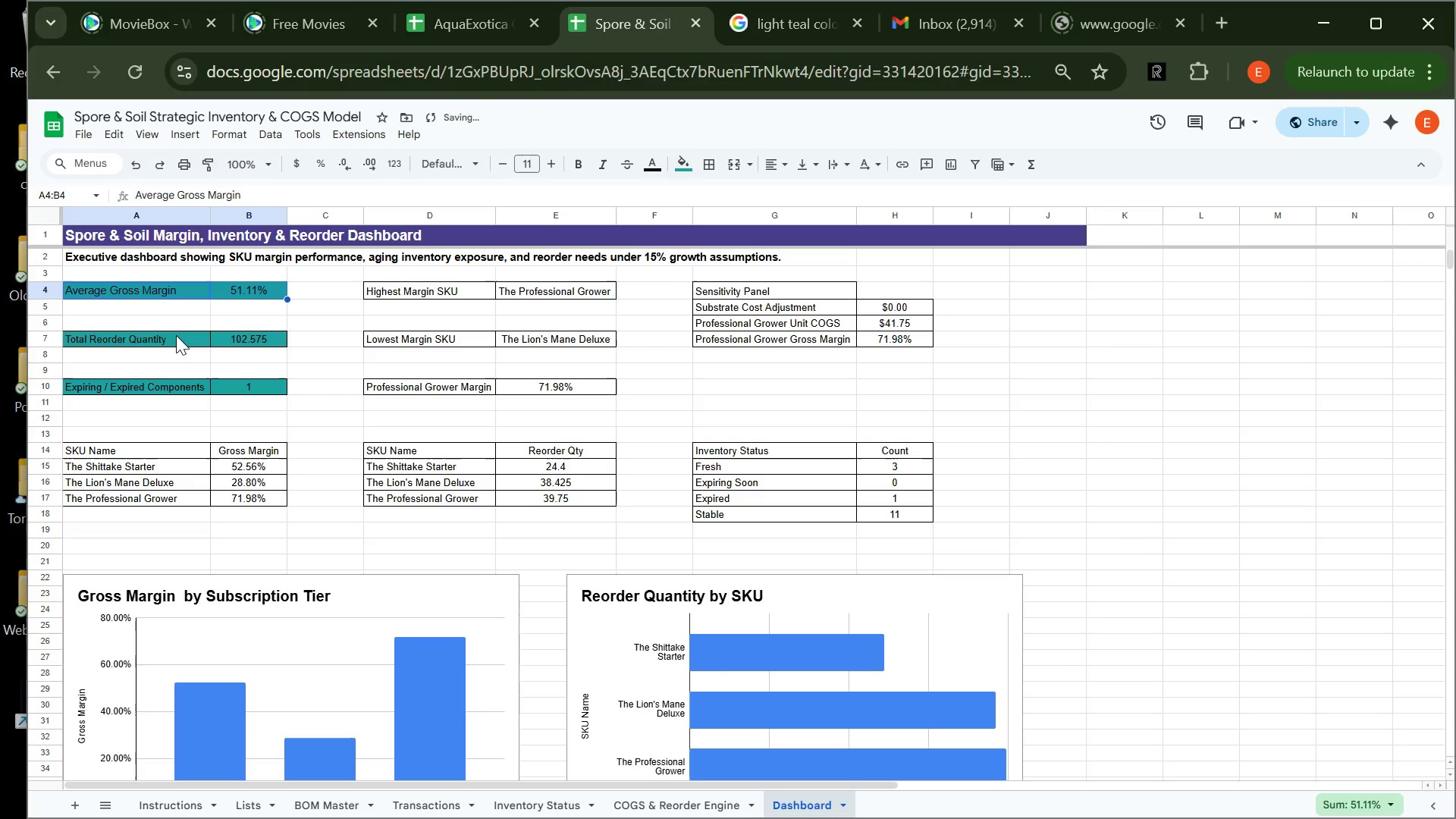 
left_click_drag(start_coordinate=[176, 335], to_coordinate=[232, 333])
 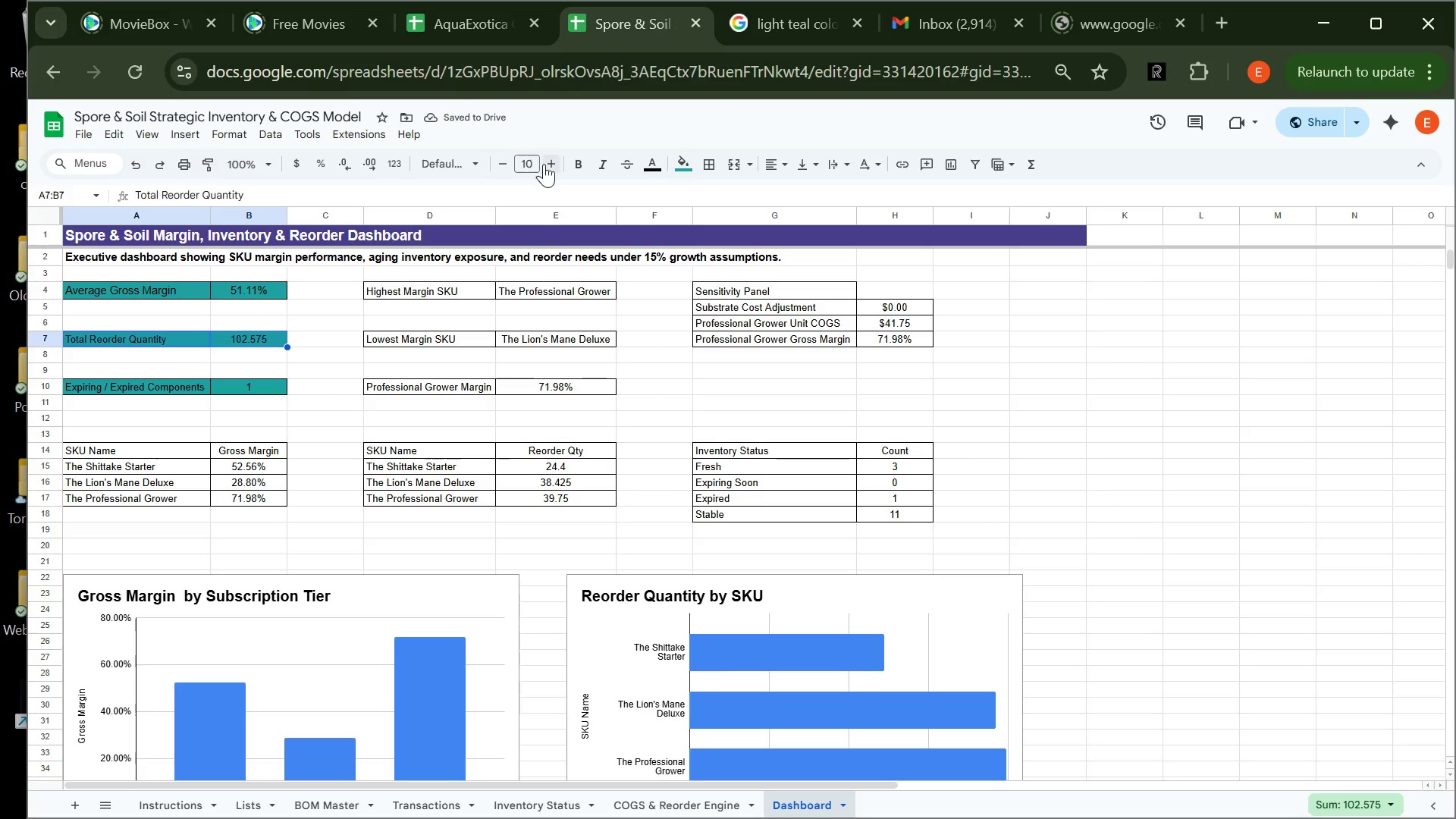 
left_click([554, 166])
 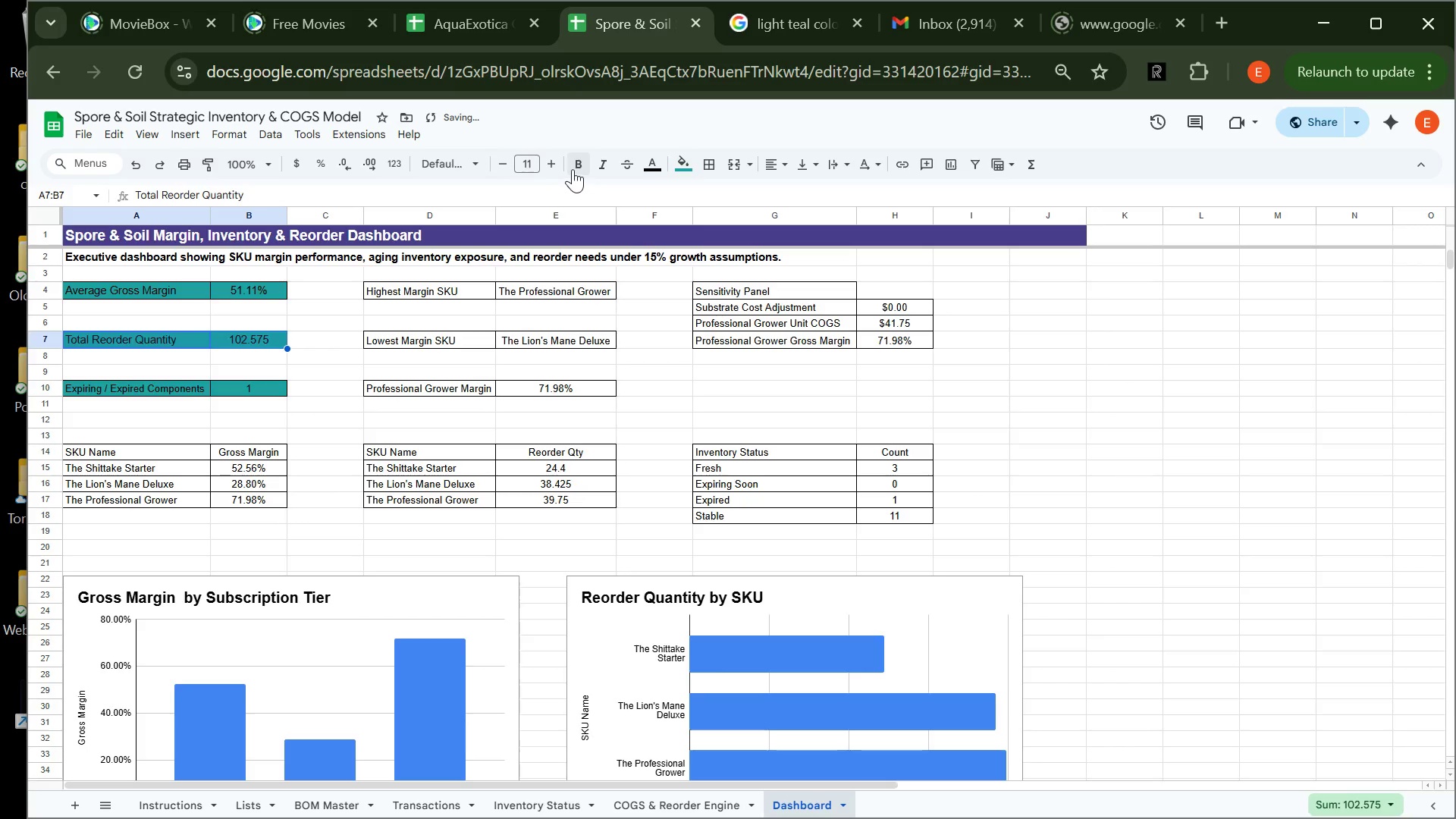 
left_click([575, 169])
 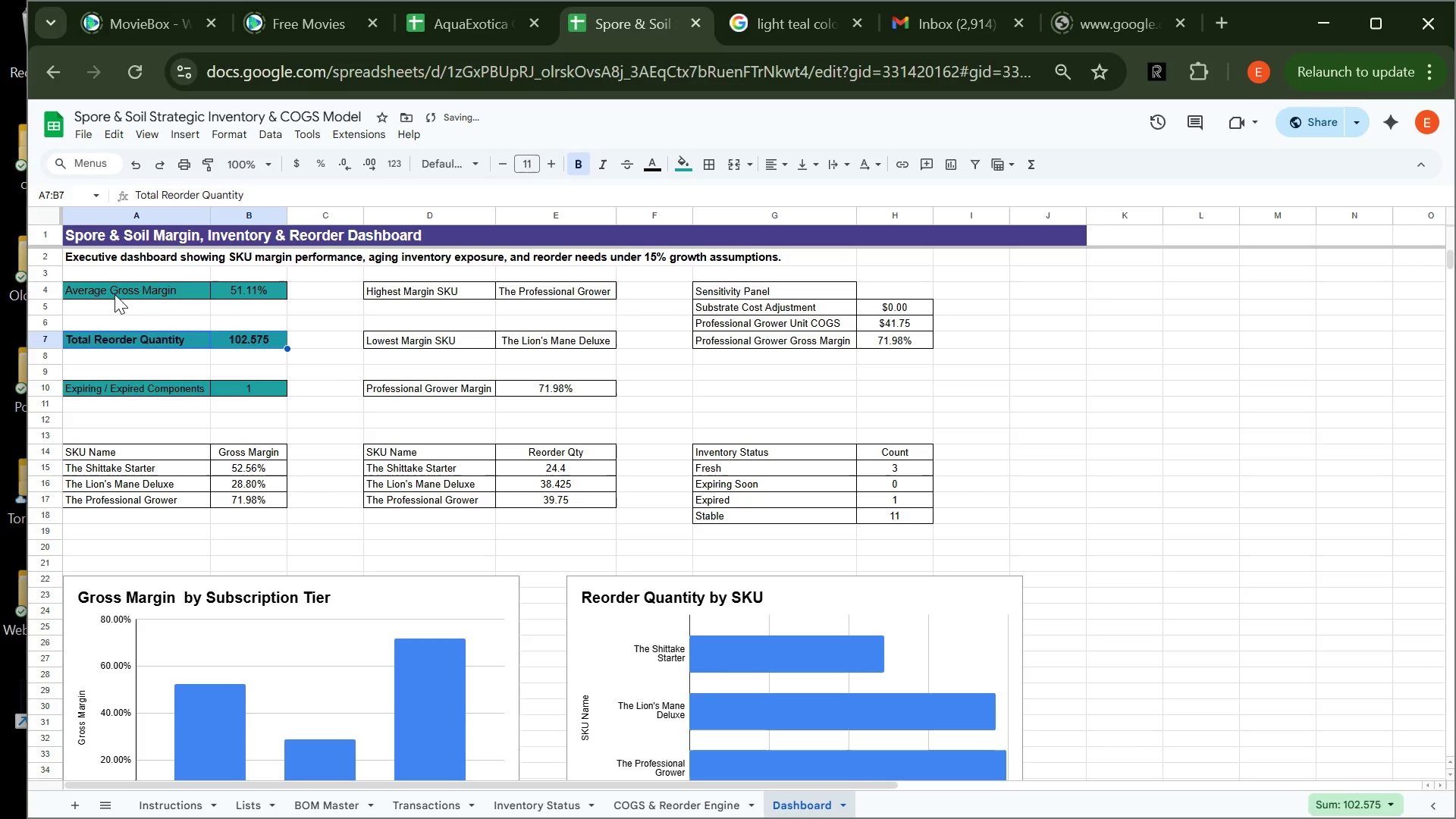 
left_click([117, 285])
 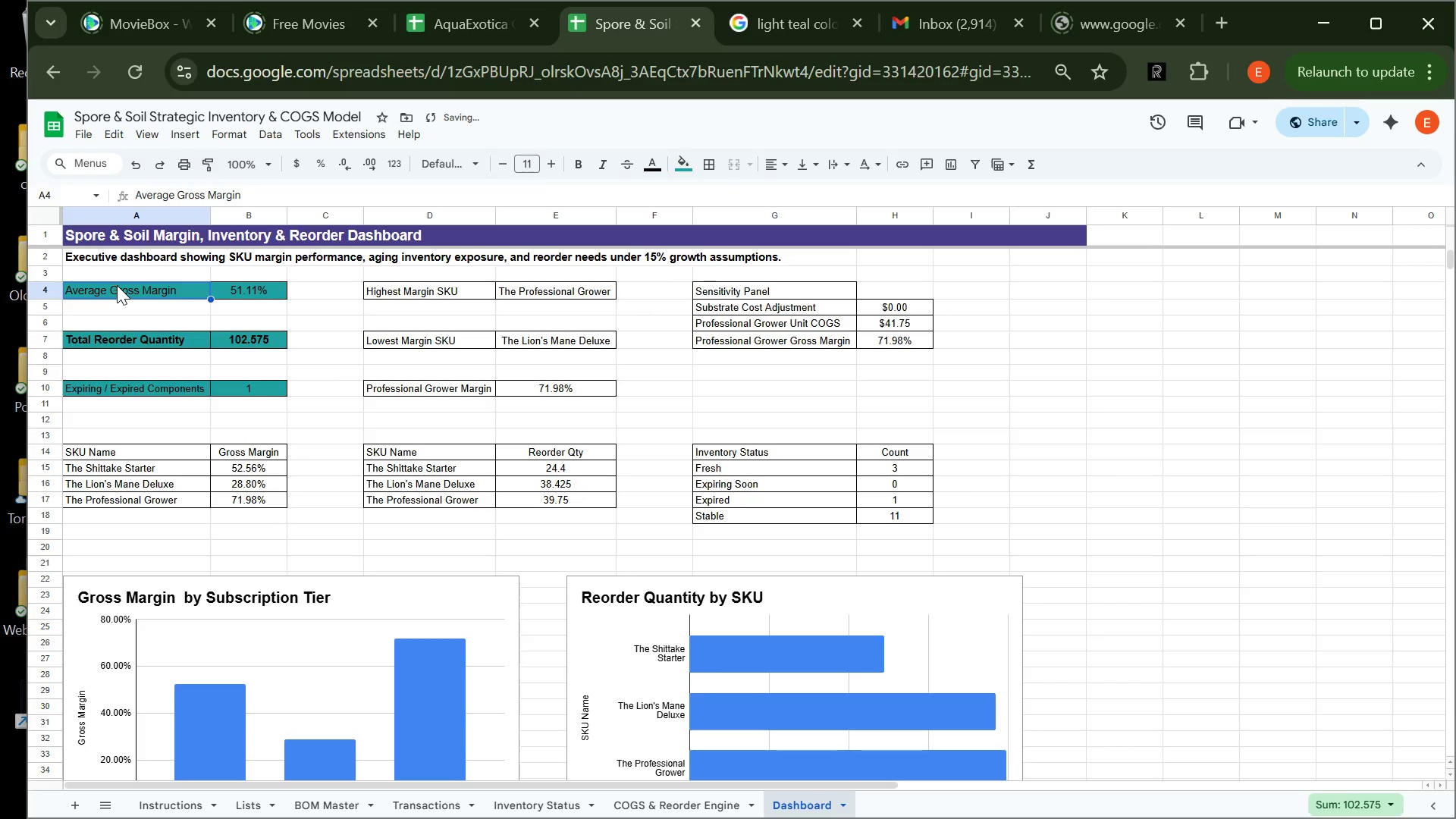 
left_click_drag(start_coordinate=[117, 285], to_coordinate=[232, 292])
 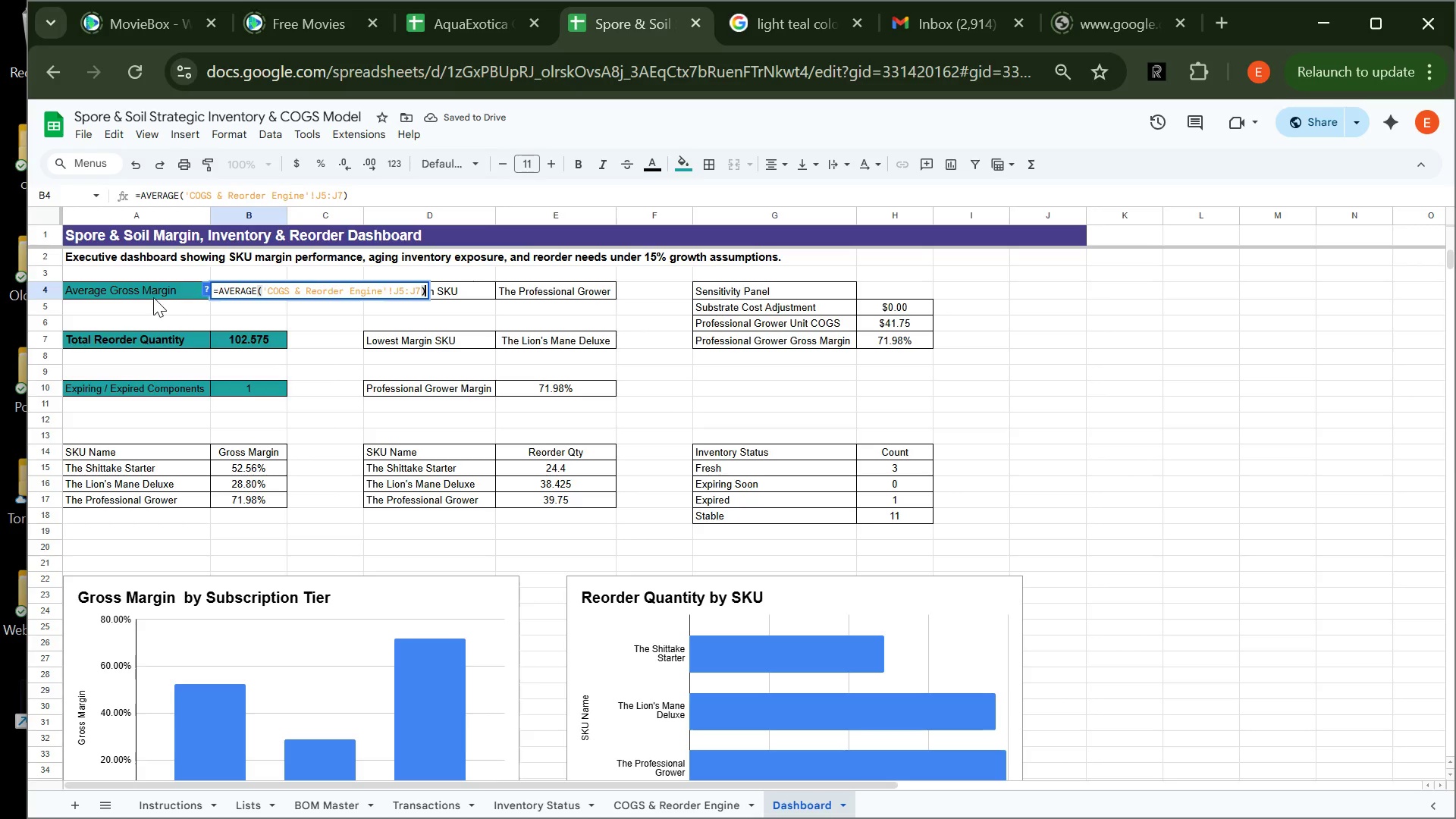 
left_click_drag(start_coordinate=[139, 294], to_coordinate=[224, 294])
 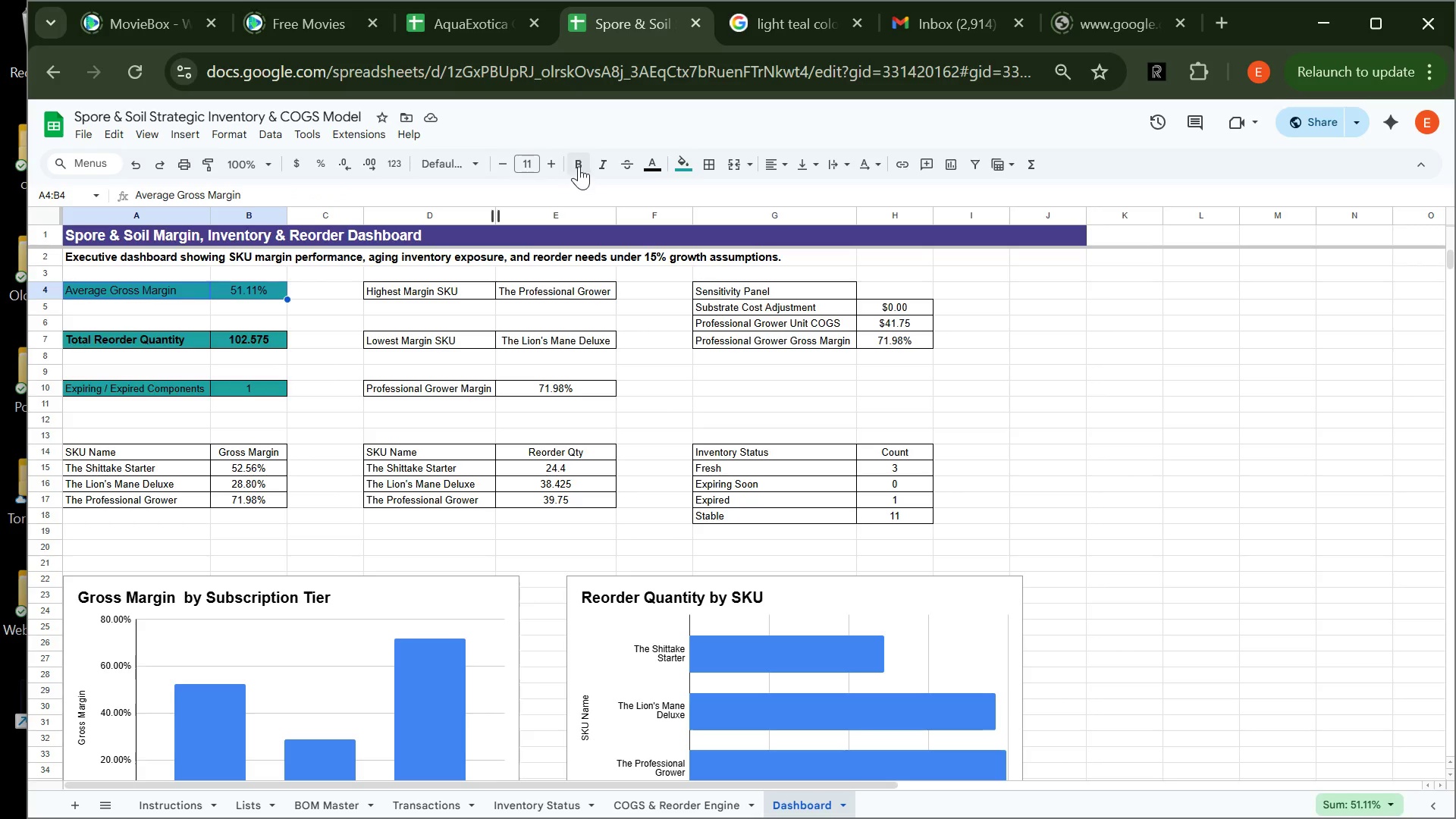 
left_click([579, 166])
 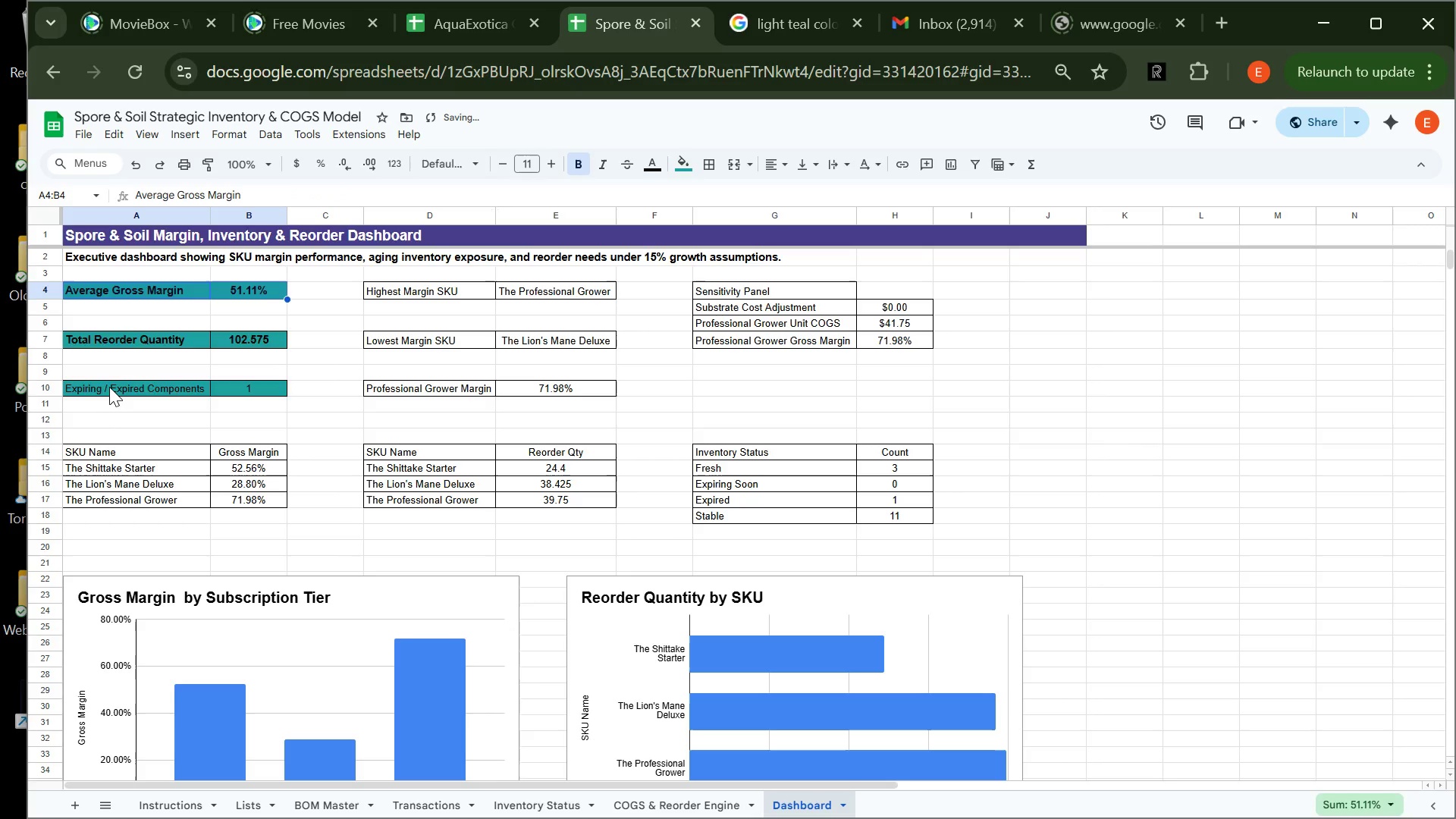 
left_click_drag(start_coordinate=[110, 387], to_coordinate=[223, 390])
 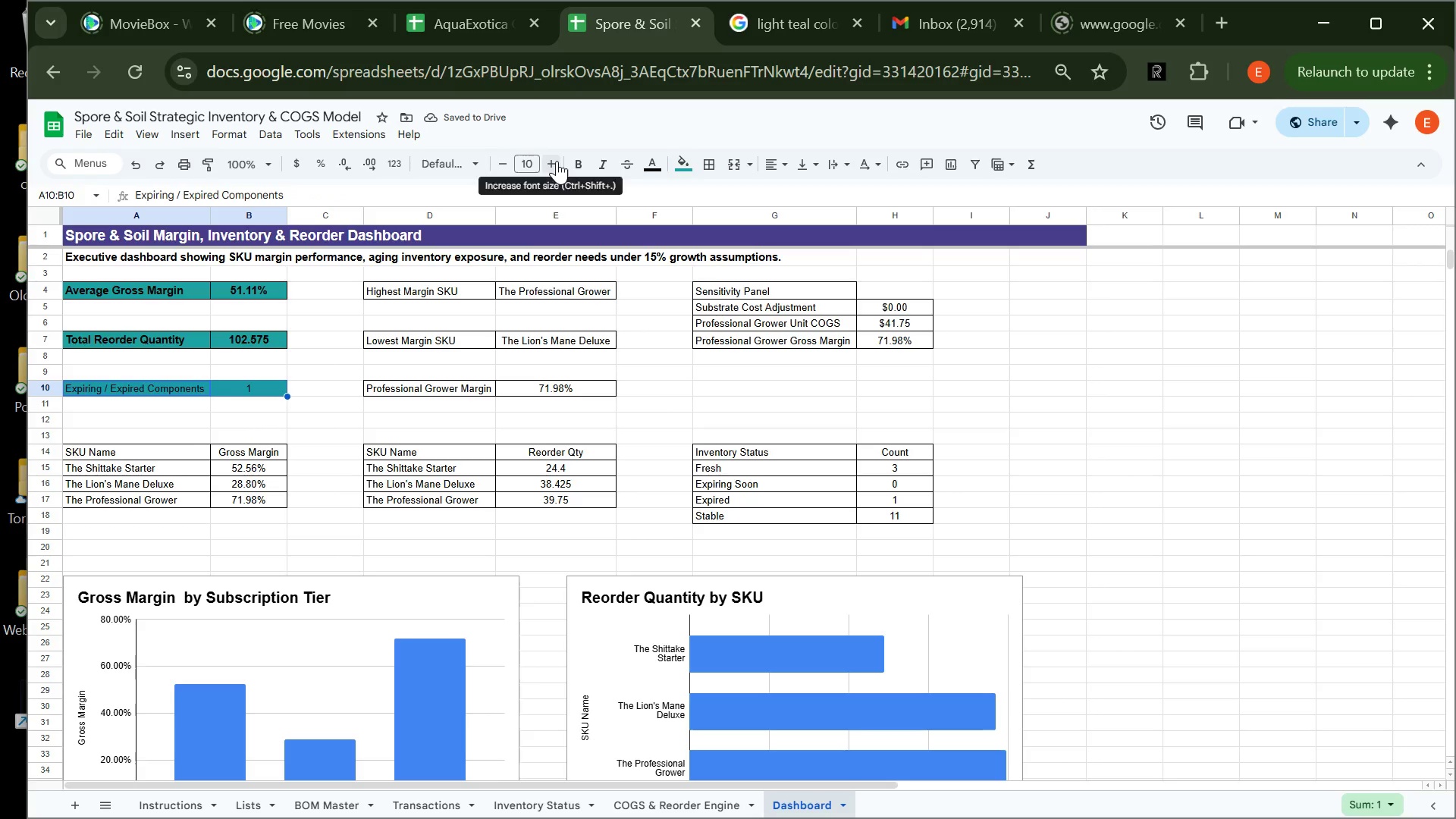 
left_click([557, 162])
 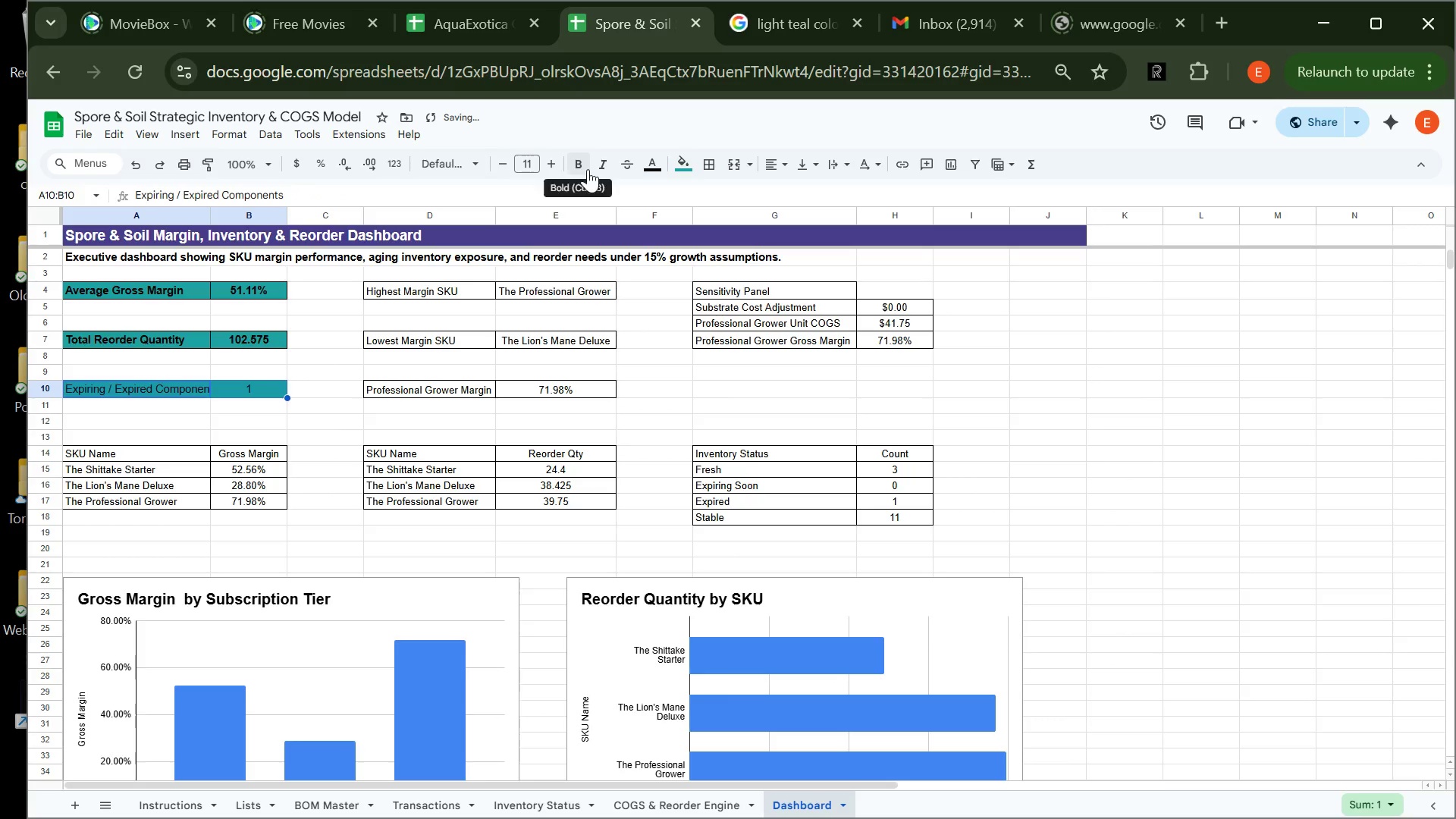 
left_click([588, 169])
 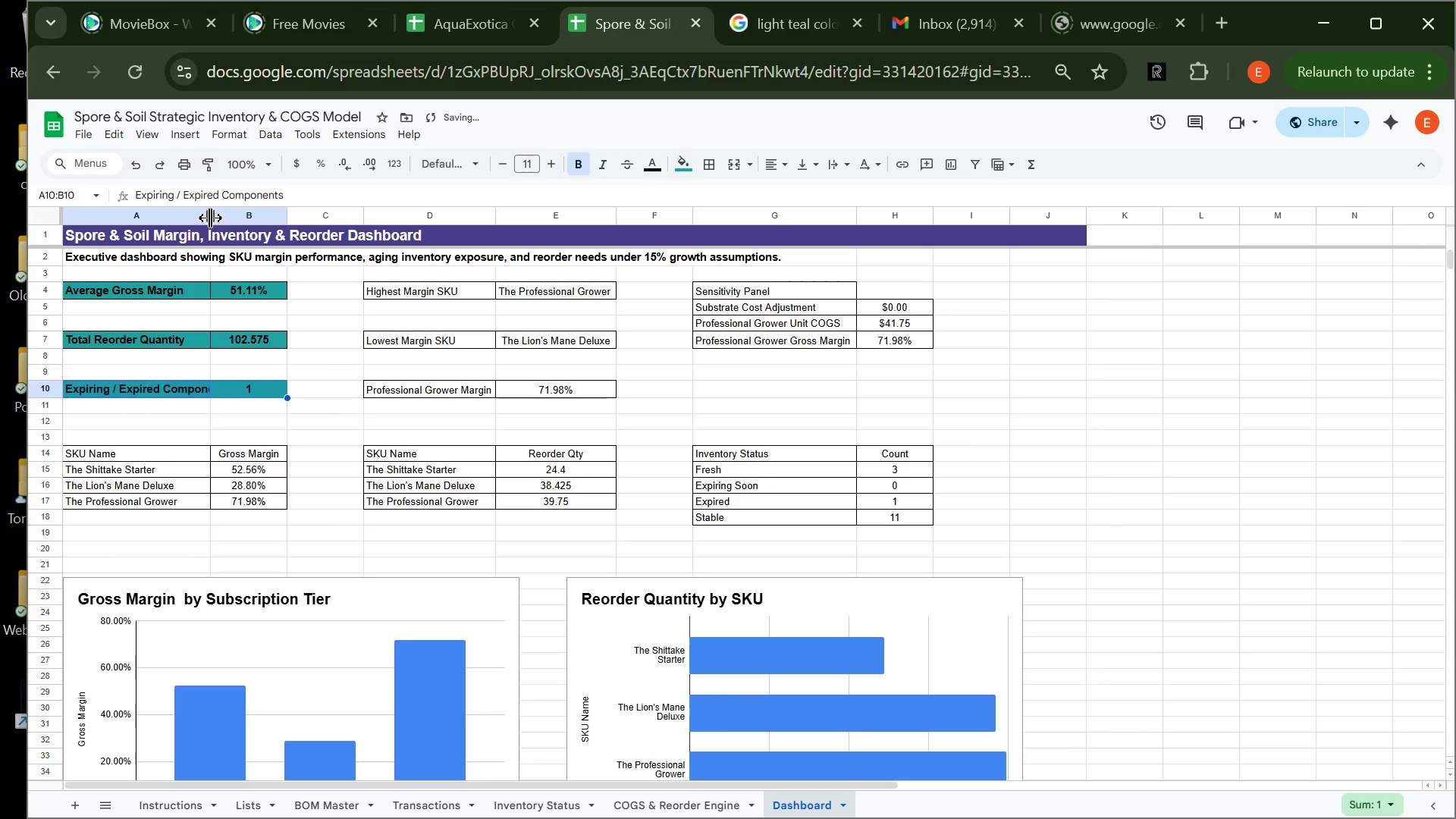 
left_click_drag(start_coordinate=[210, 215], to_coordinate=[236, 218])
 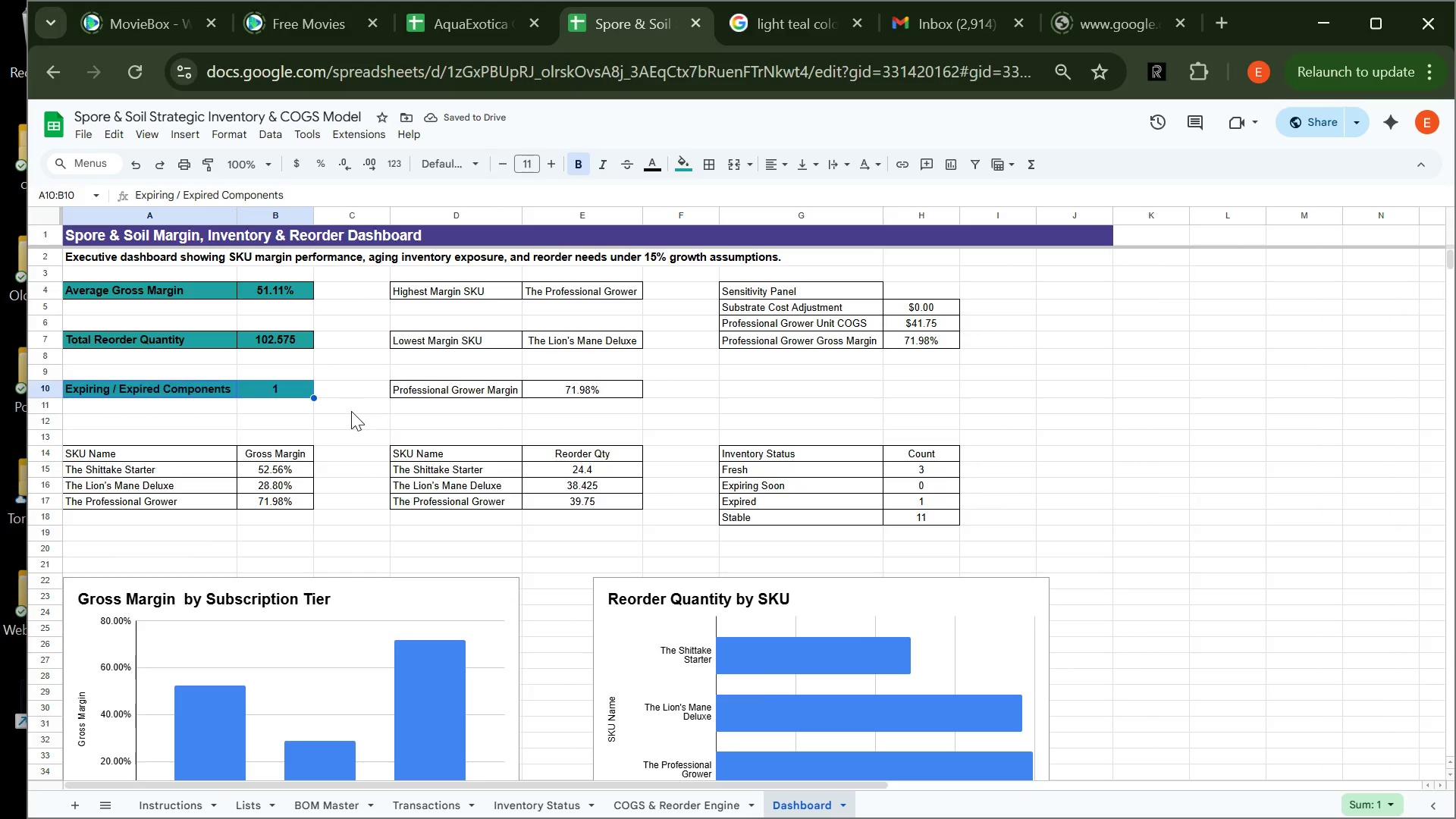 
wait(8.47)
 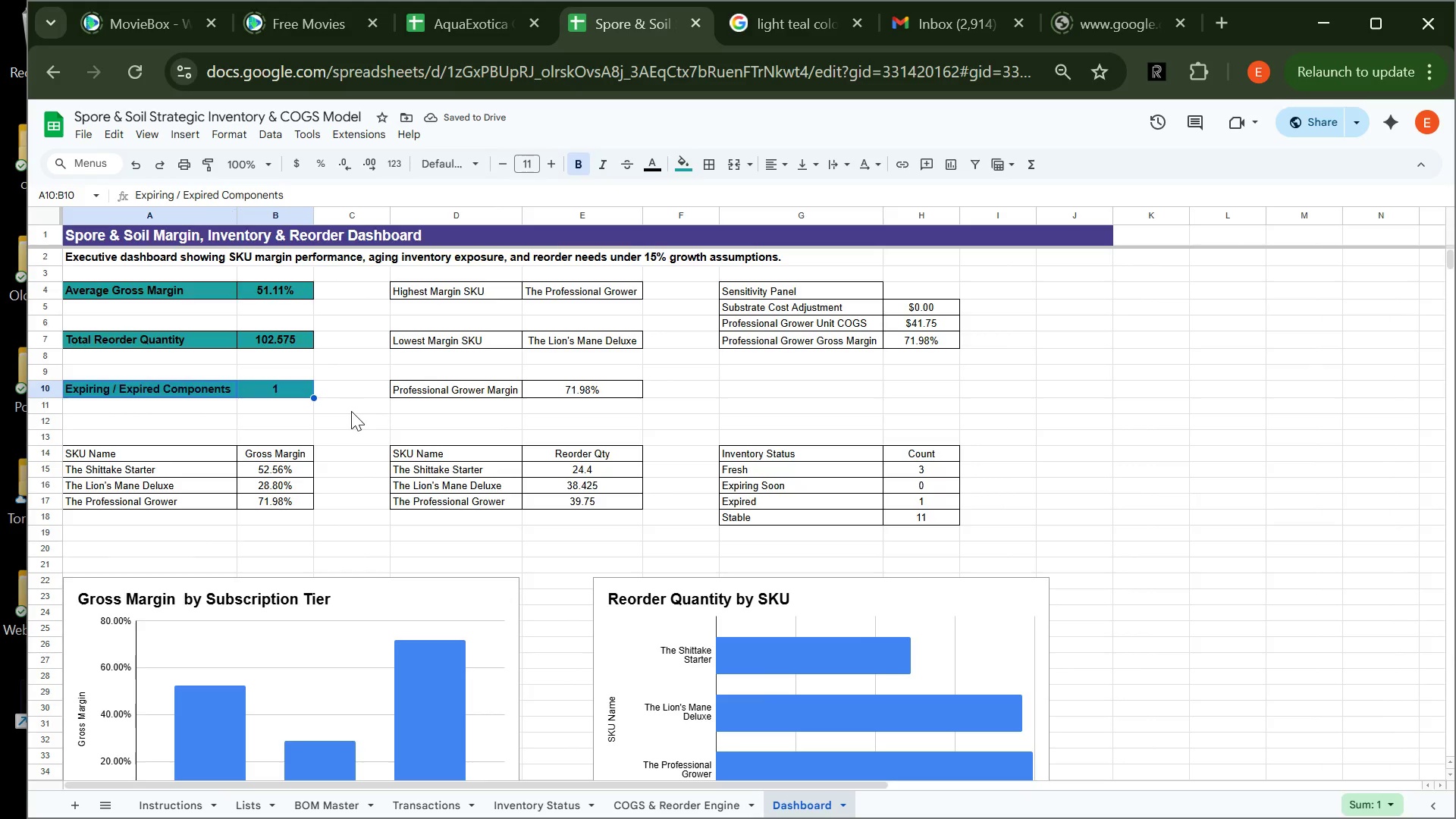 
left_click_drag(start_coordinate=[485, 292], to_coordinate=[535, 291])
 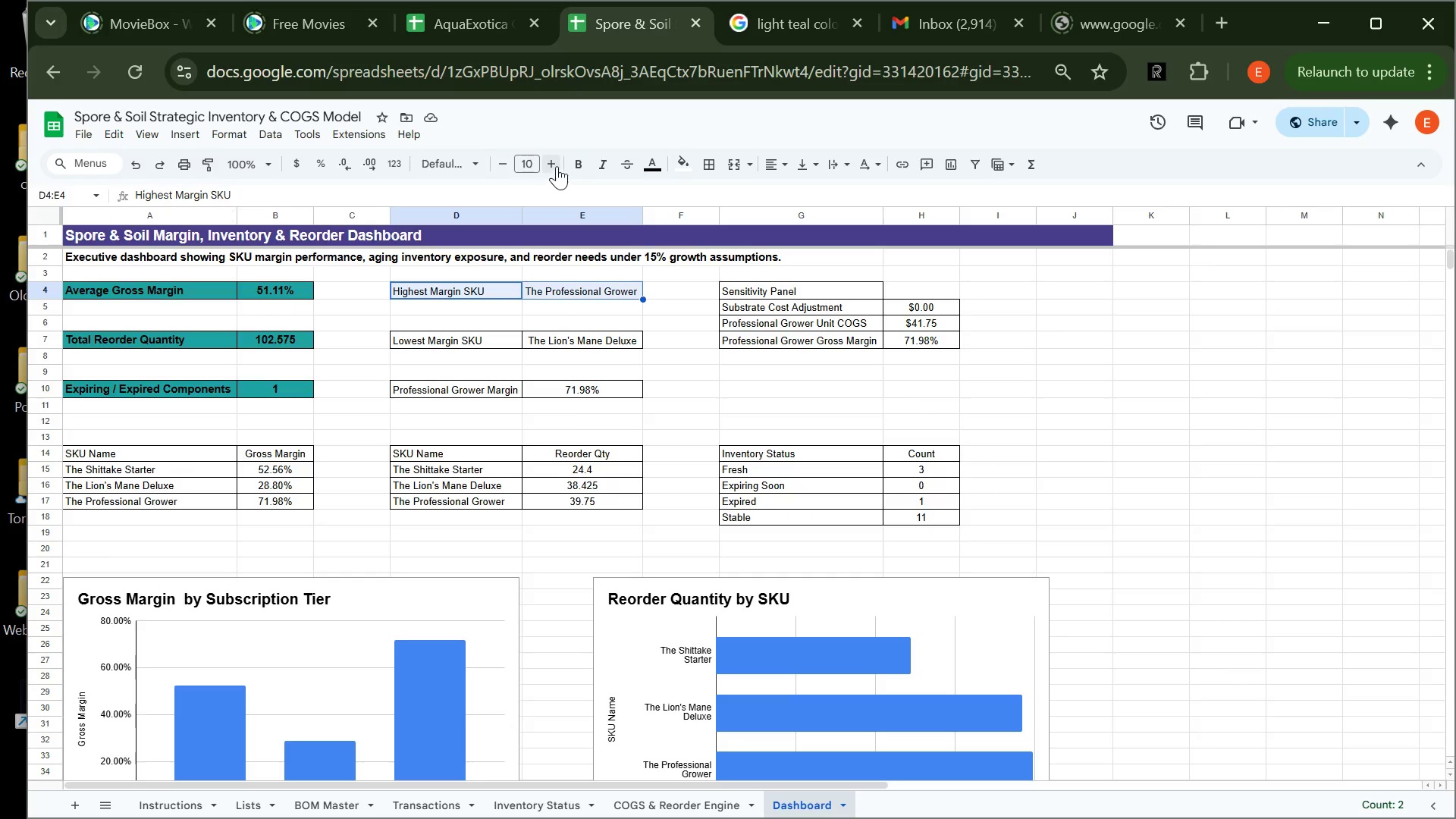 
left_click([557, 161])
 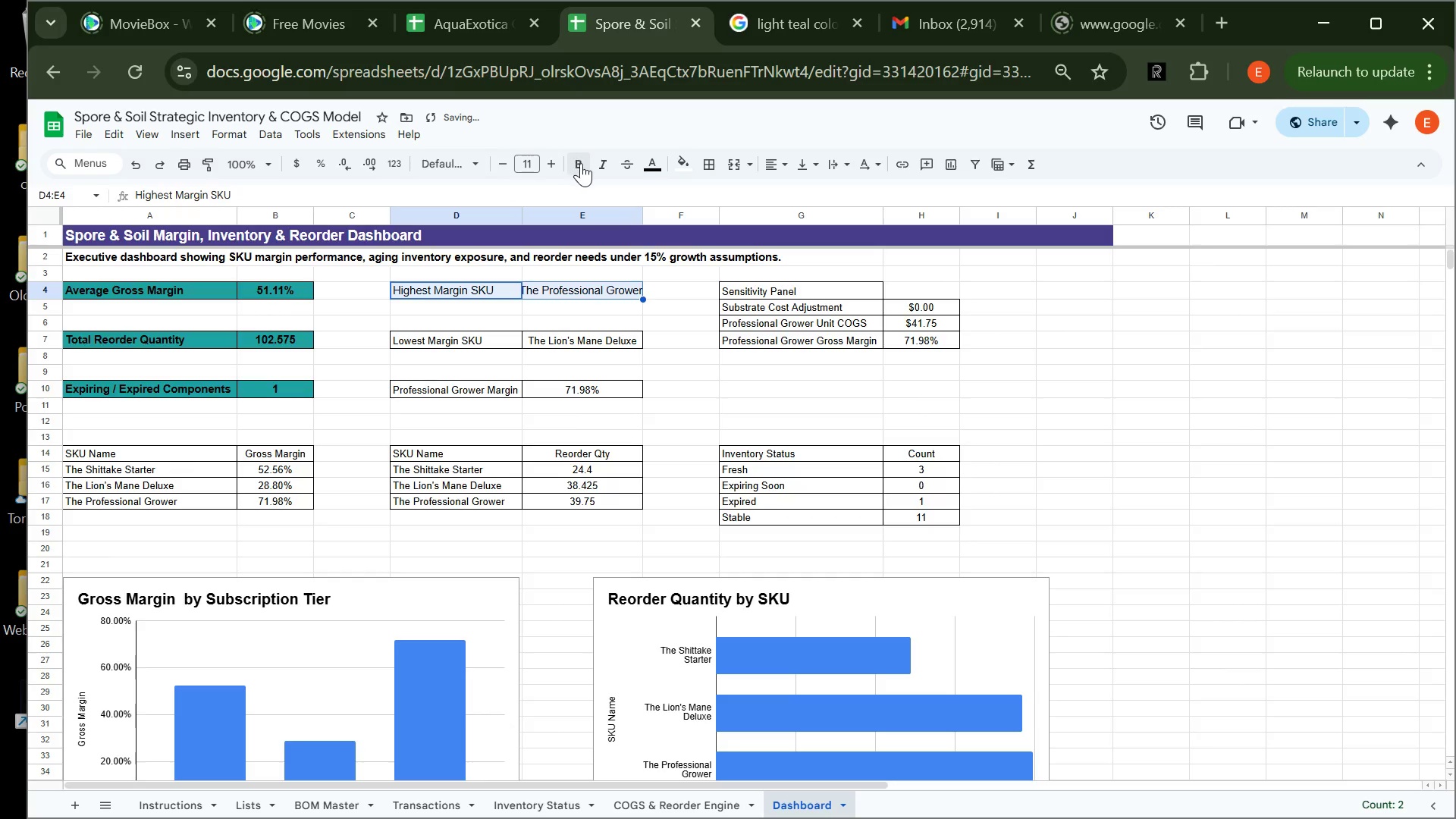 
left_click([581, 163])
 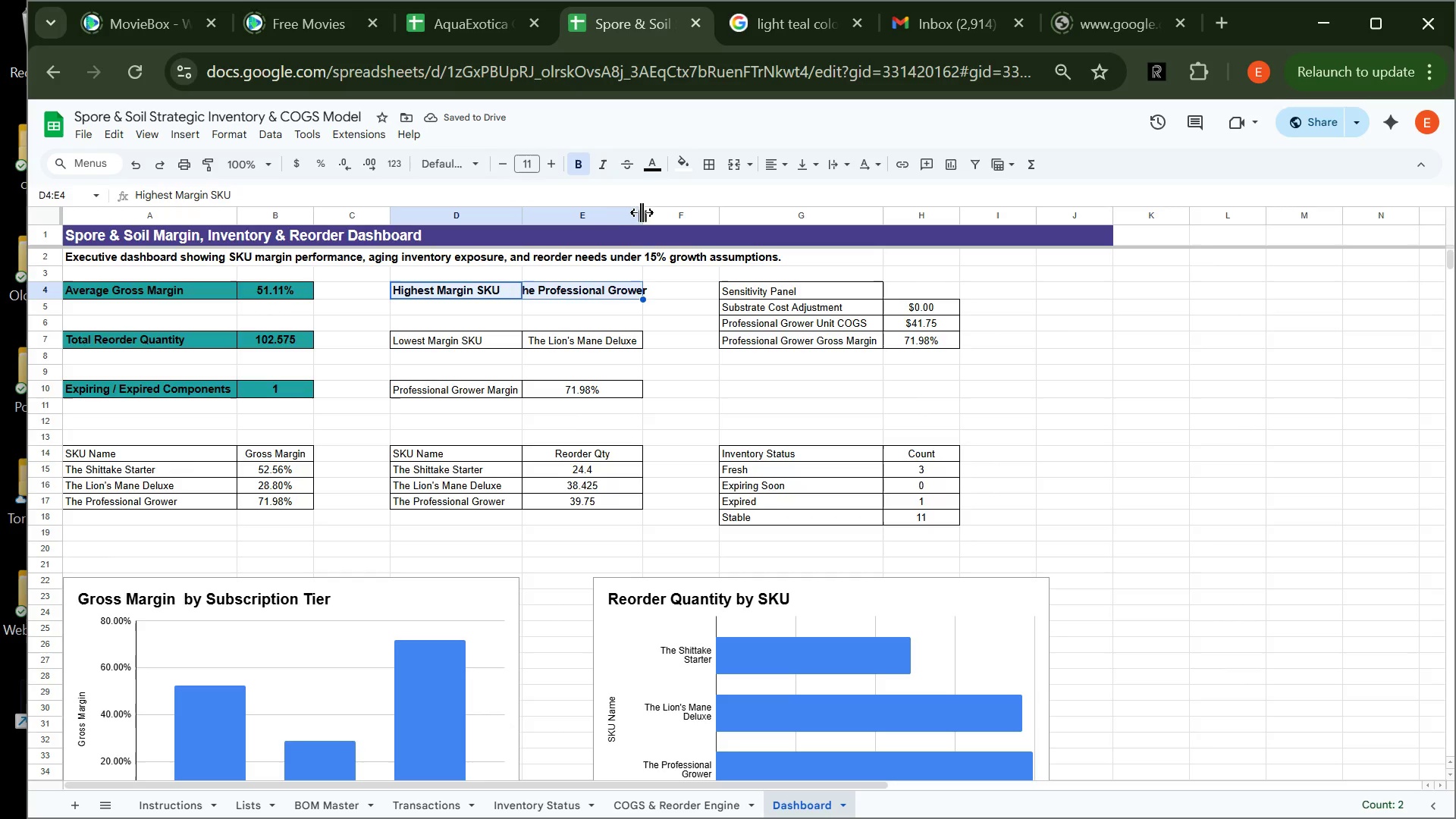 
left_click_drag(start_coordinate=[642, 213], to_coordinate=[648, 213])
 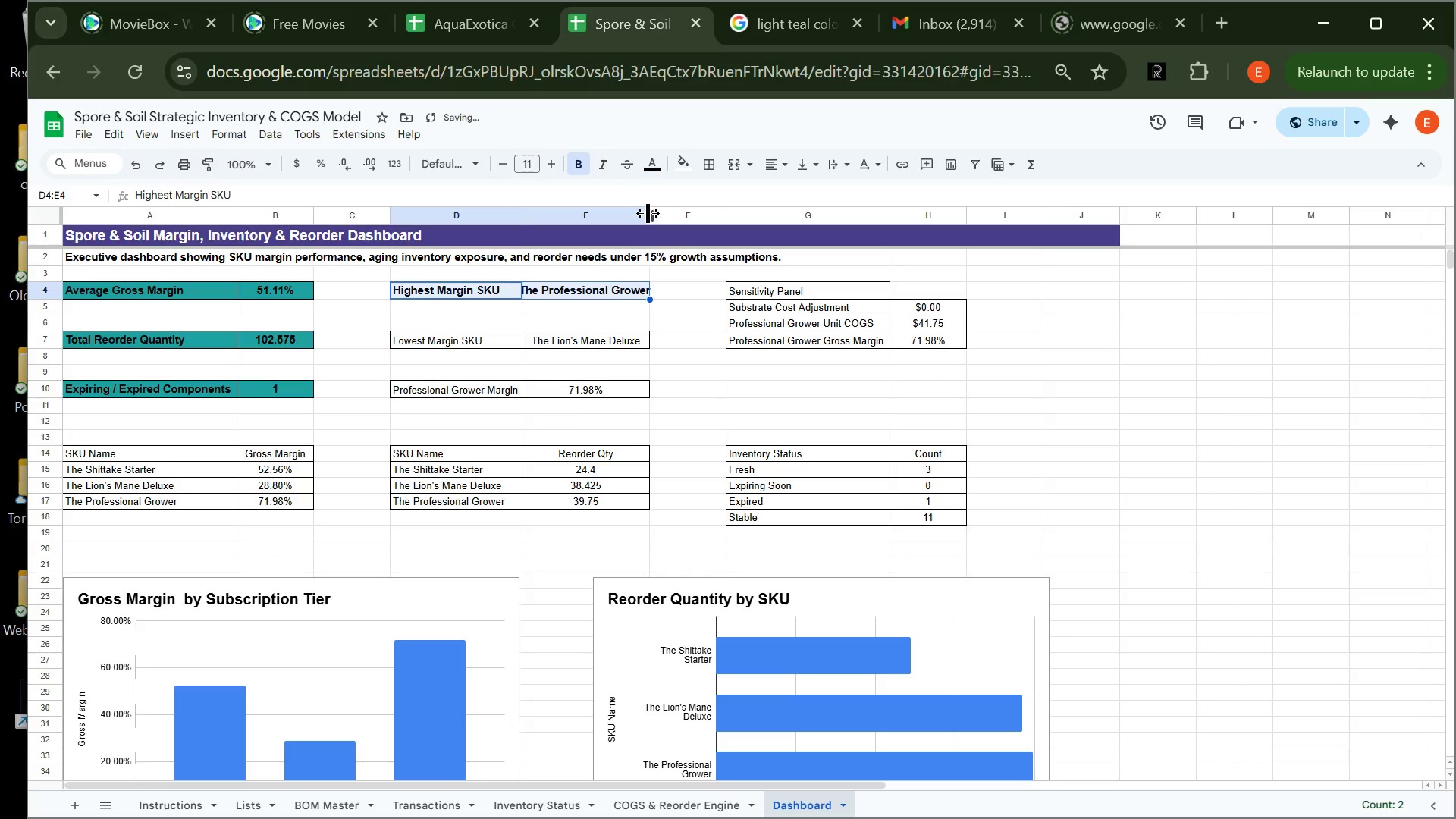 
left_click_drag(start_coordinate=[648, 213], to_coordinate=[659, 216])
 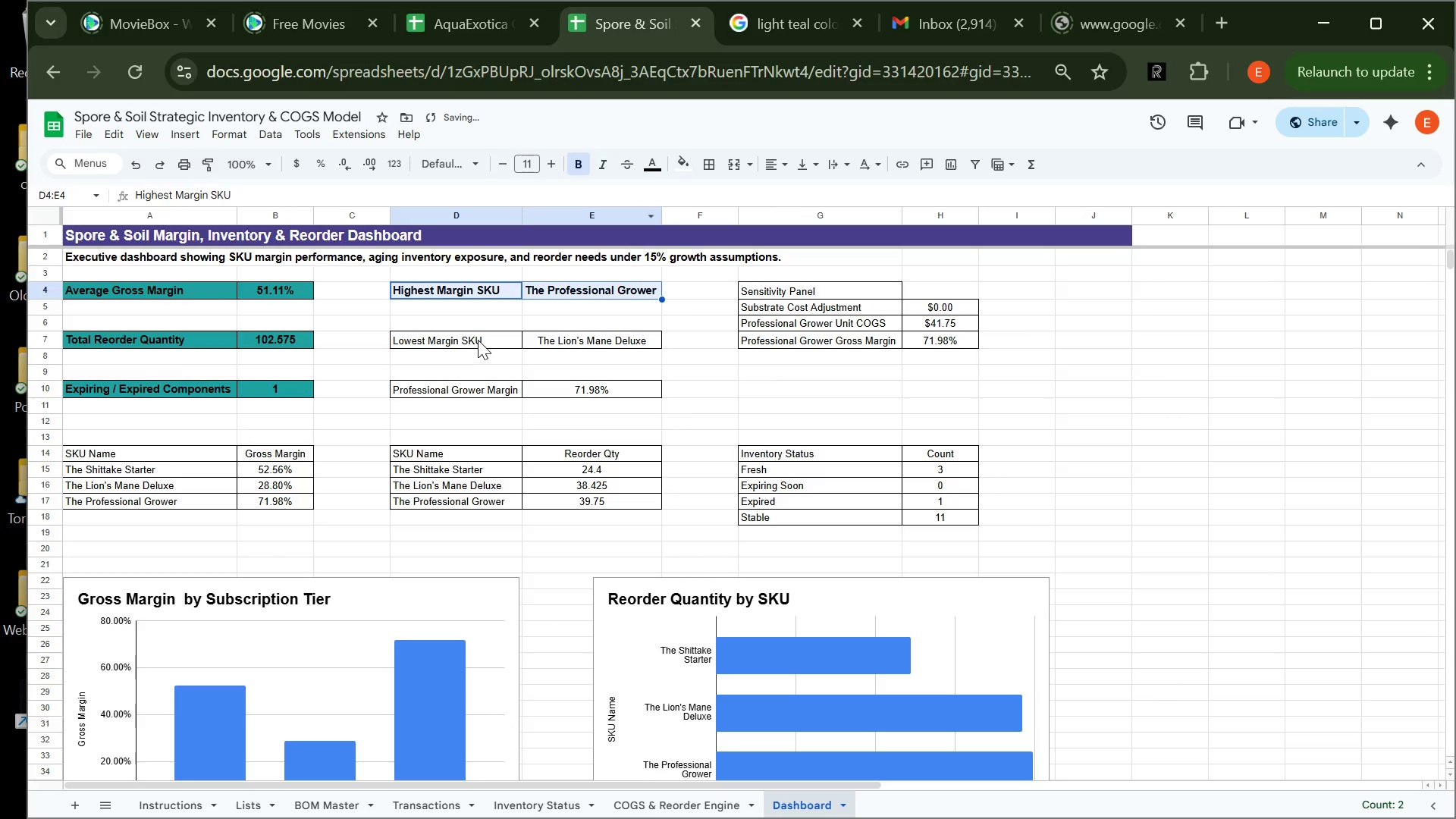 
left_click_drag(start_coordinate=[478, 339], to_coordinate=[557, 344])
 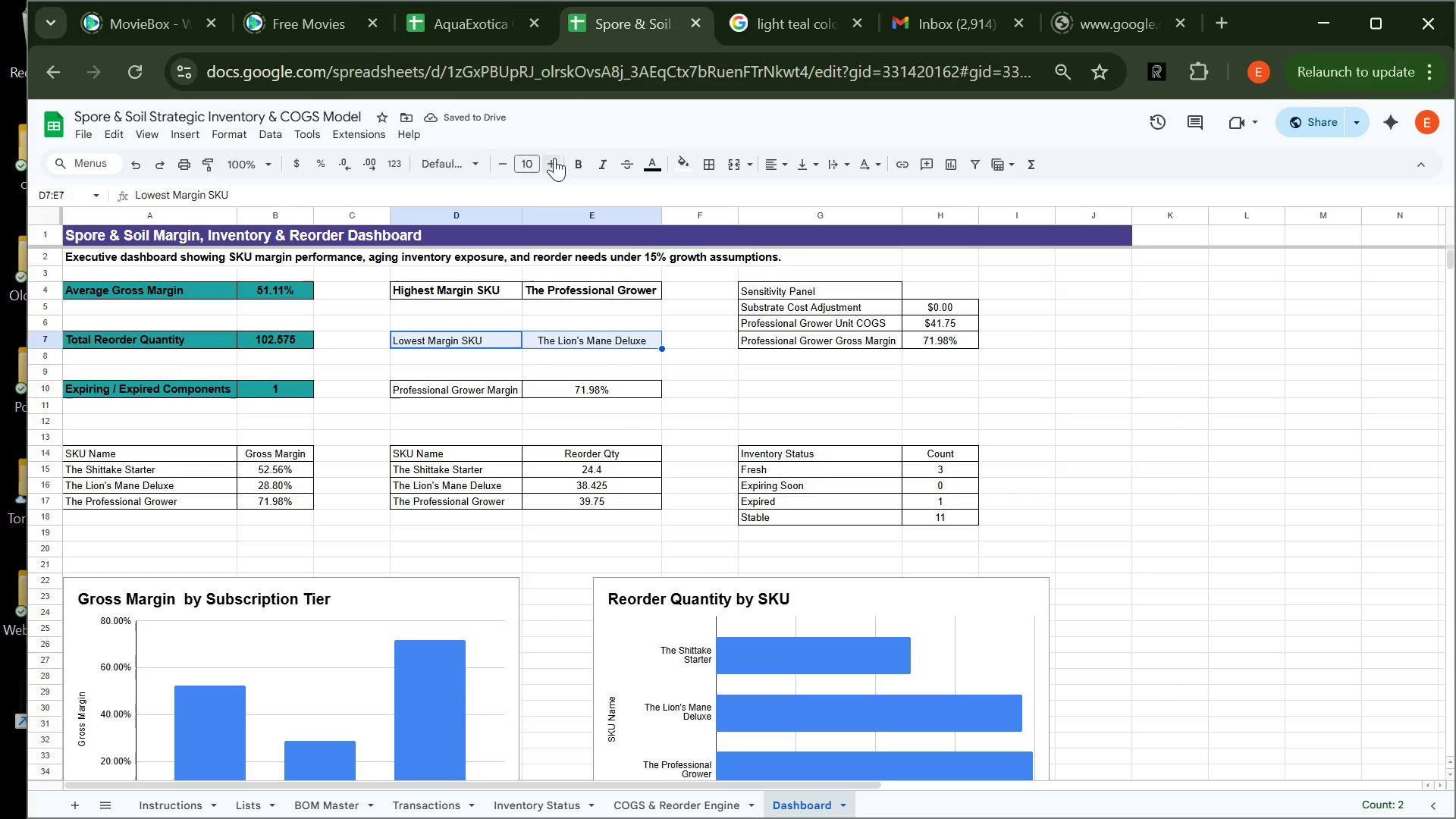 
left_click([553, 158])
 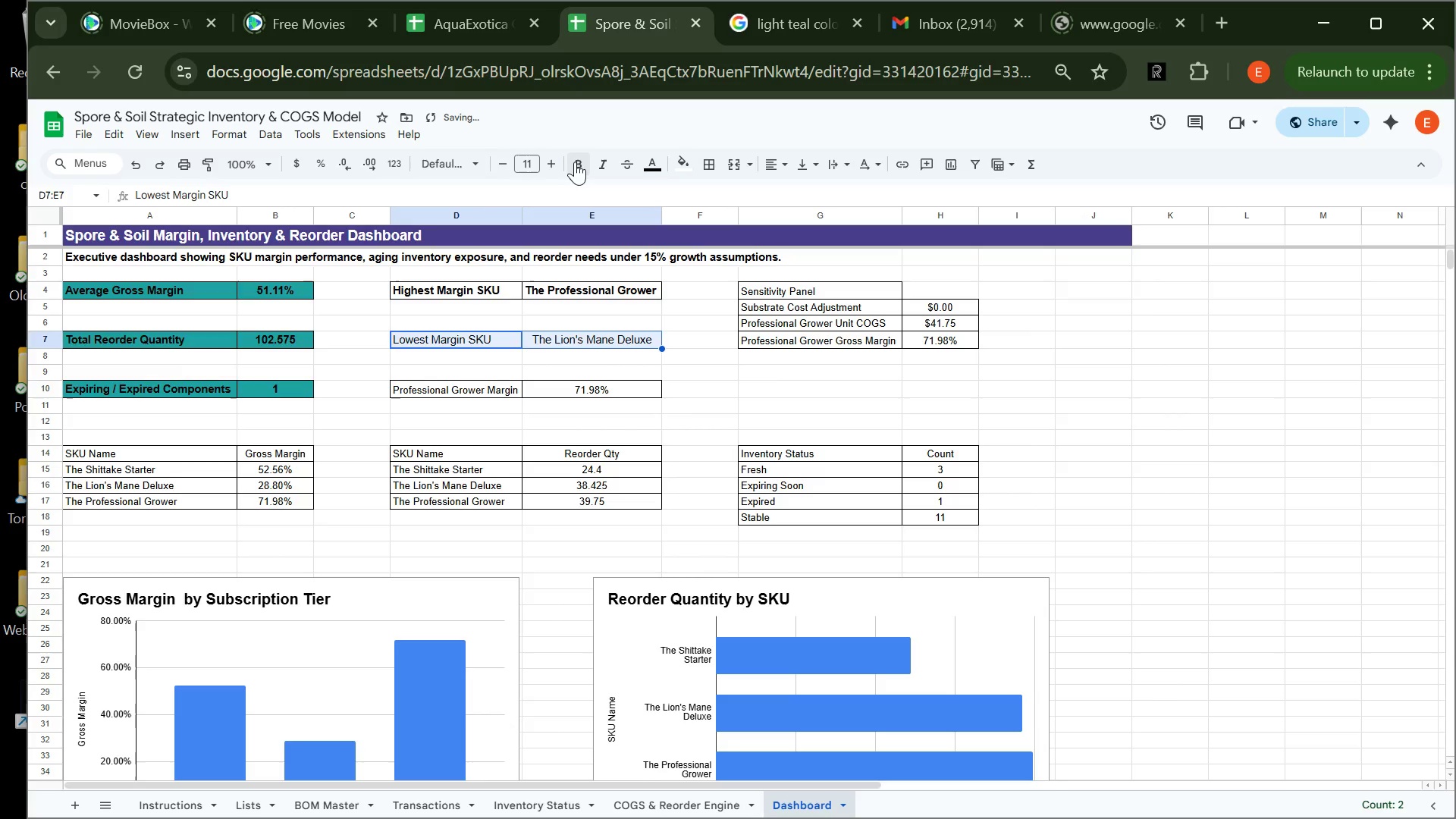 
left_click([576, 162])
 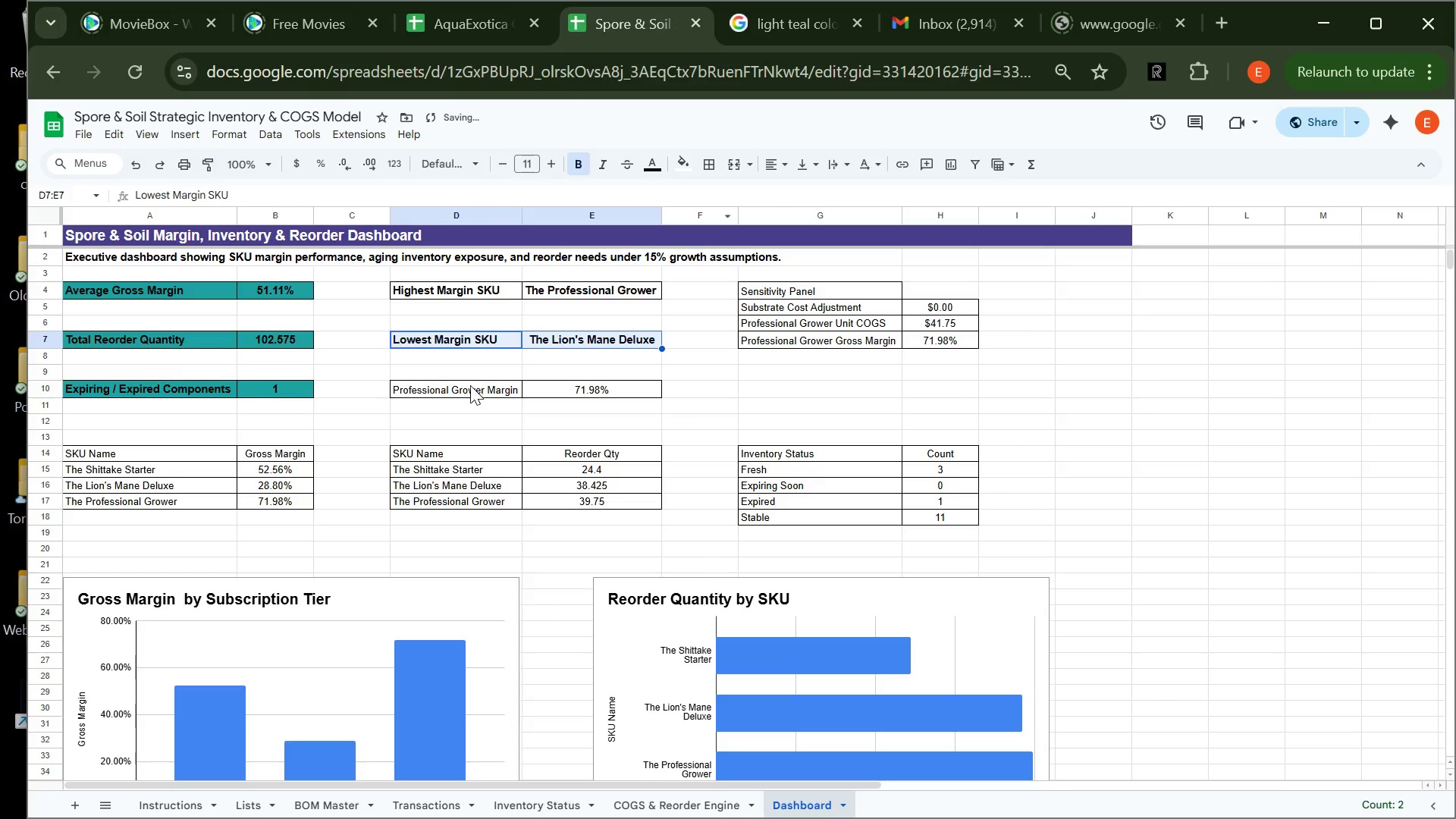 
left_click_drag(start_coordinate=[477, 392], to_coordinate=[552, 389])
 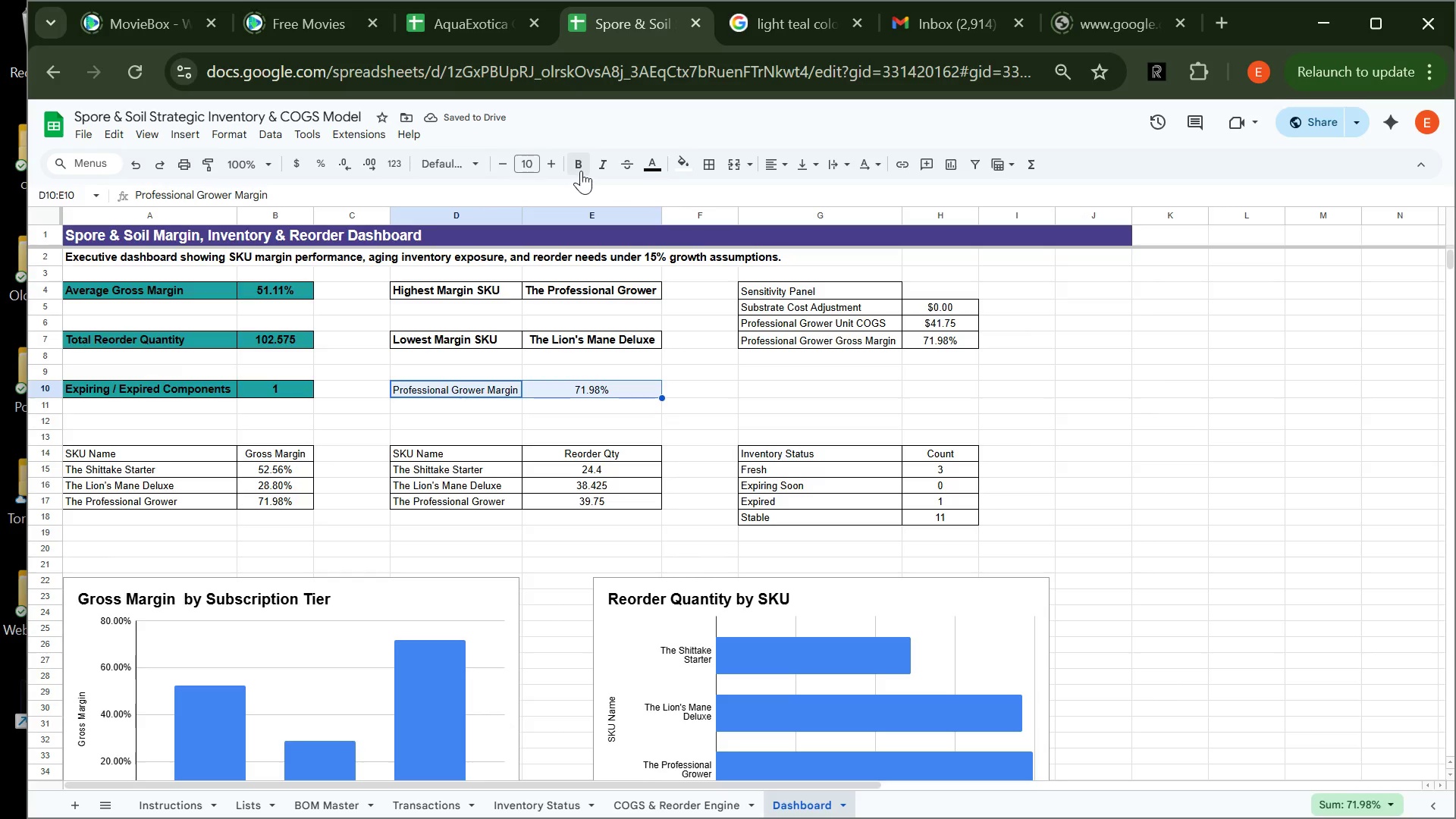 
left_click([582, 171])
 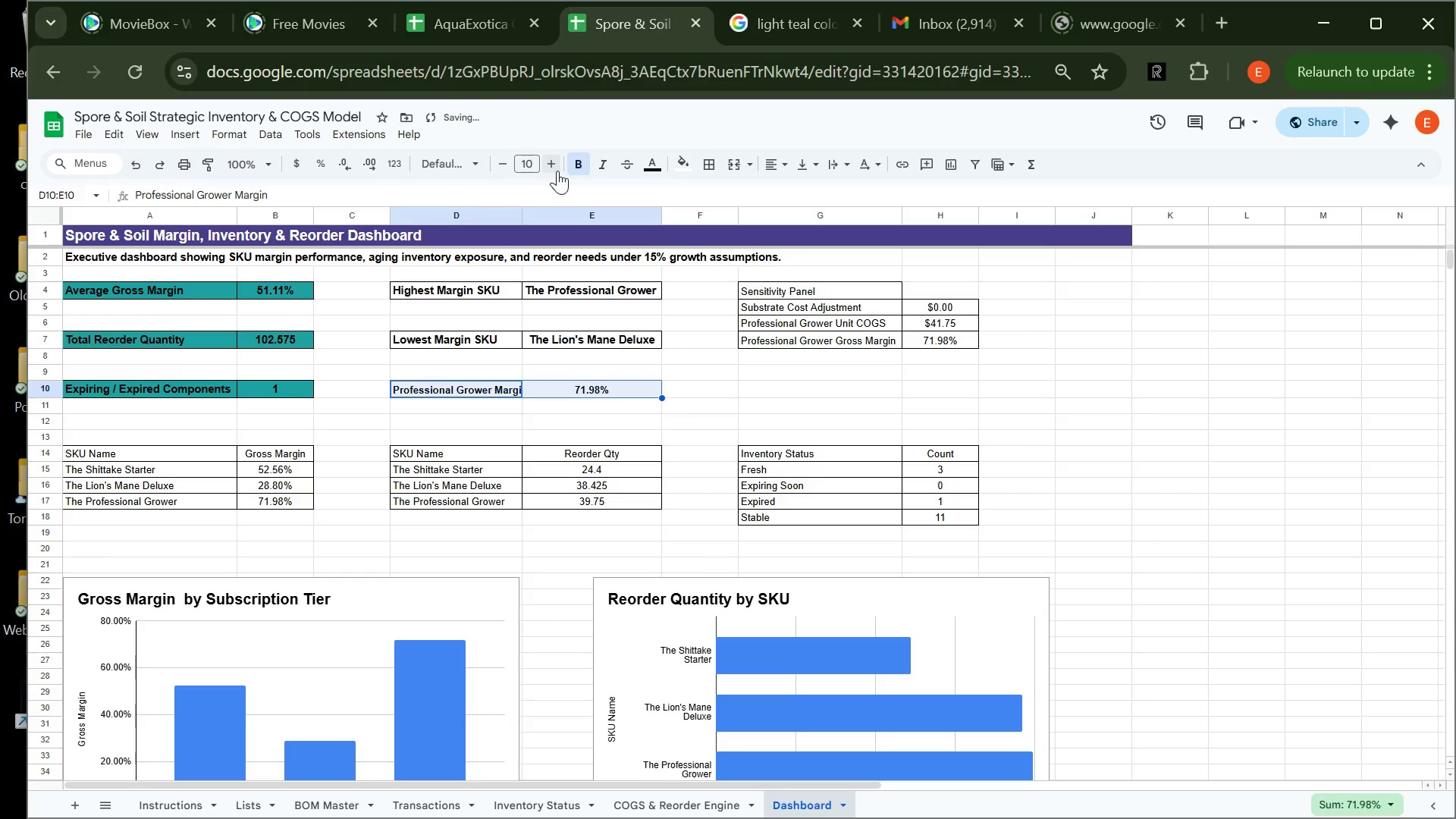 
left_click([557, 171])
 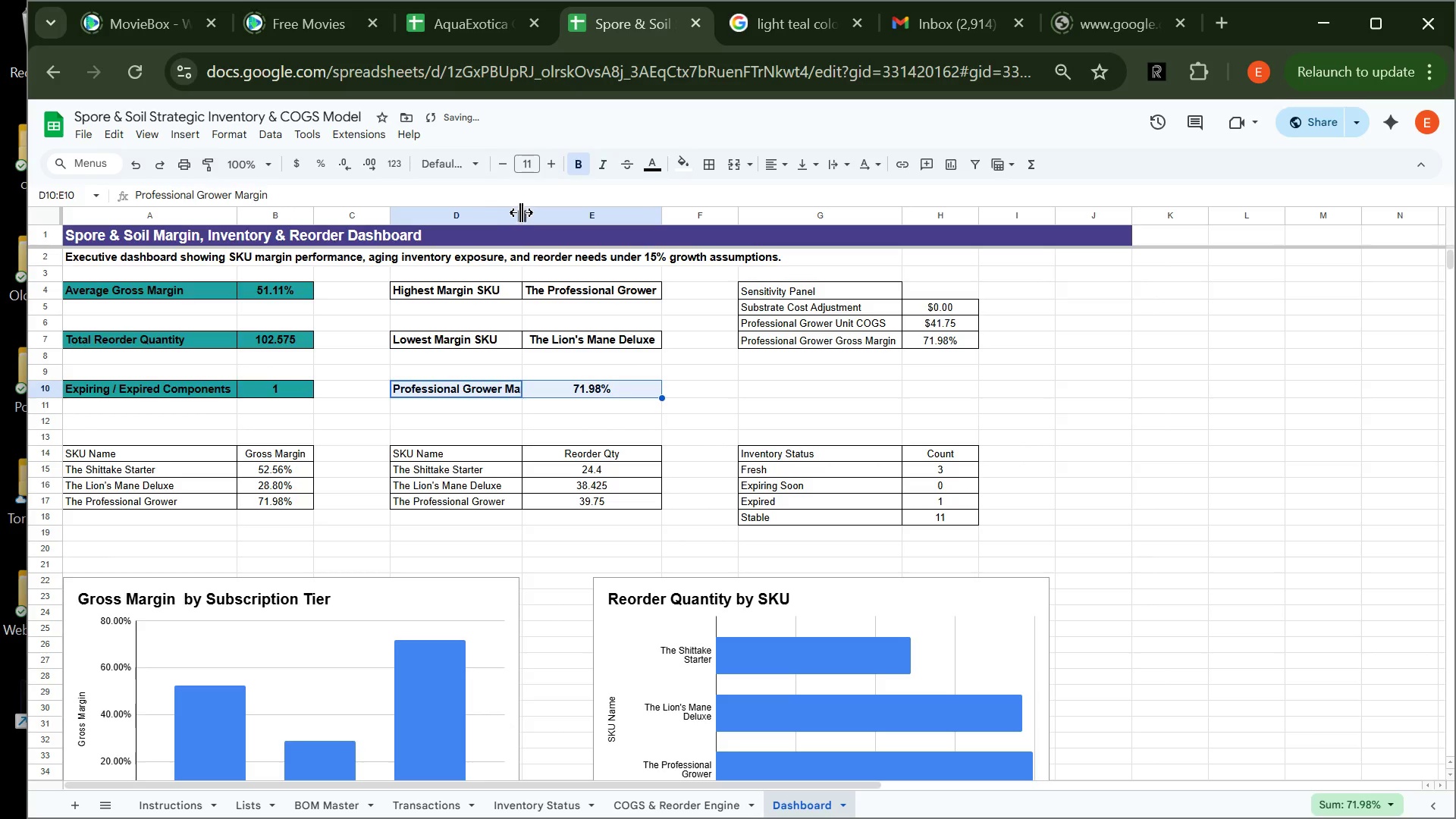 
left_click_drag(start_coordinate=[521, 212], to_coordinate=[534, 211])
 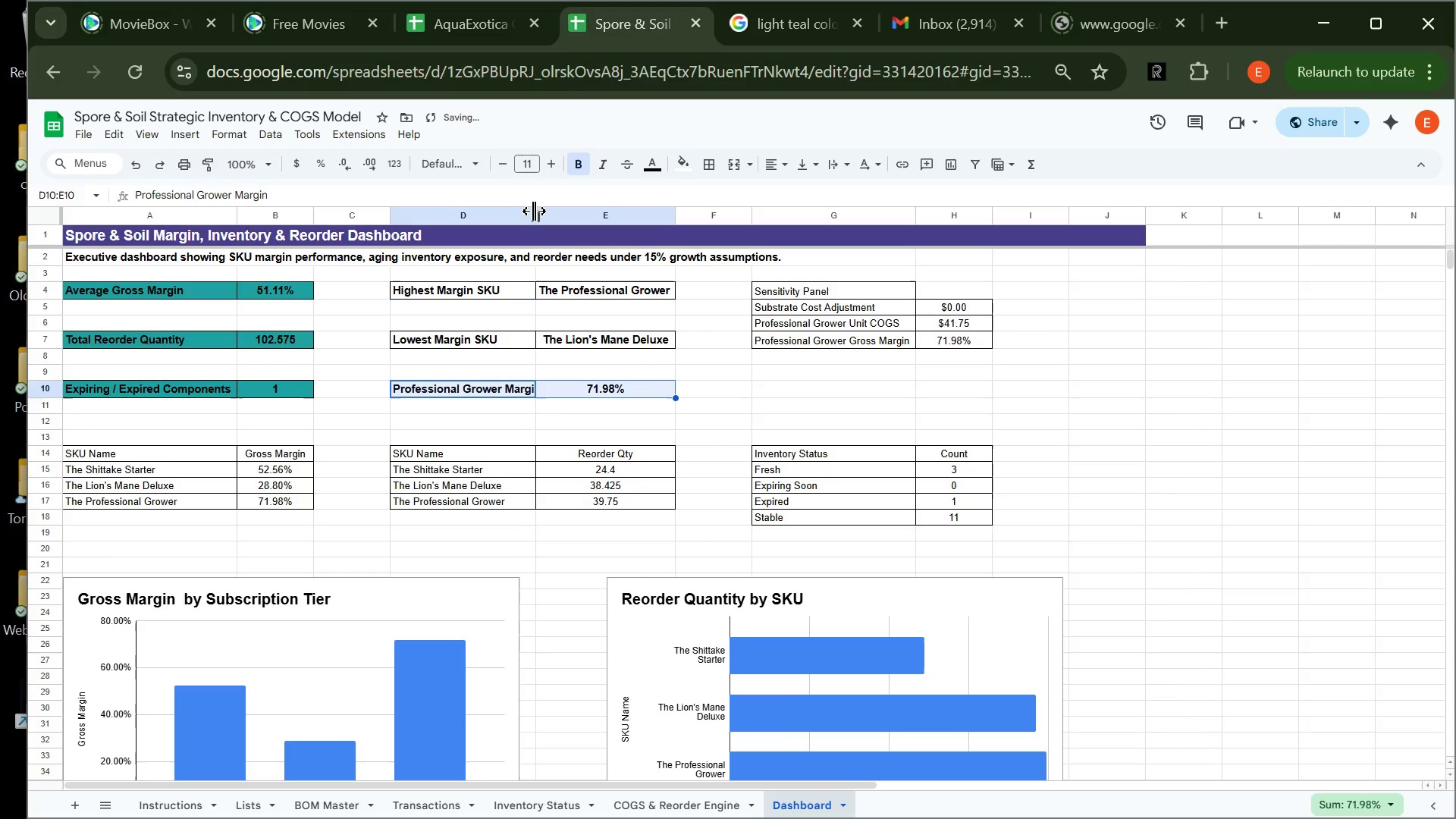 
left_click_drag(start_coordinate=[534, 211], to_coordinate=[544, 211])
 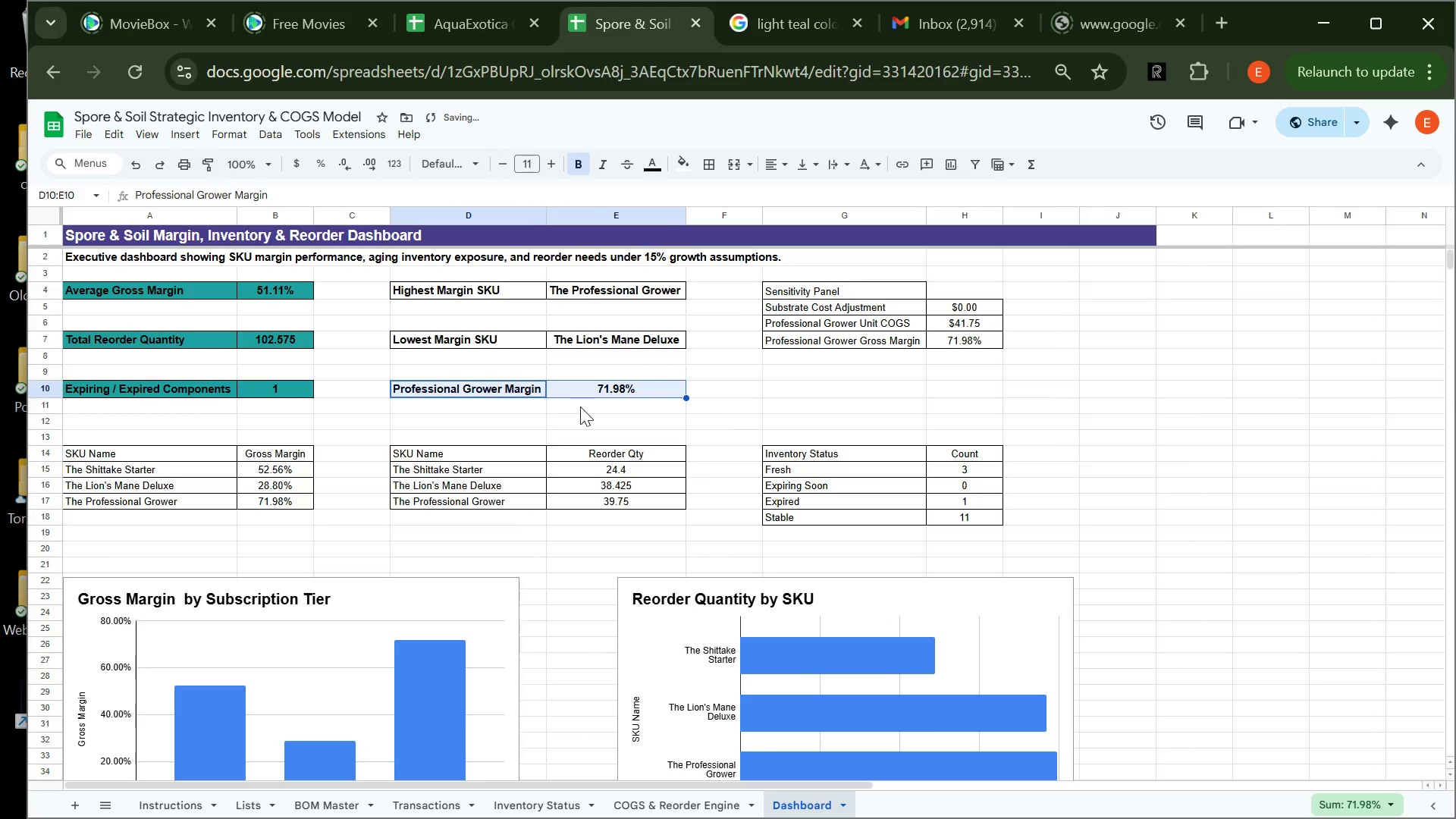 
left_click([566, 408])
 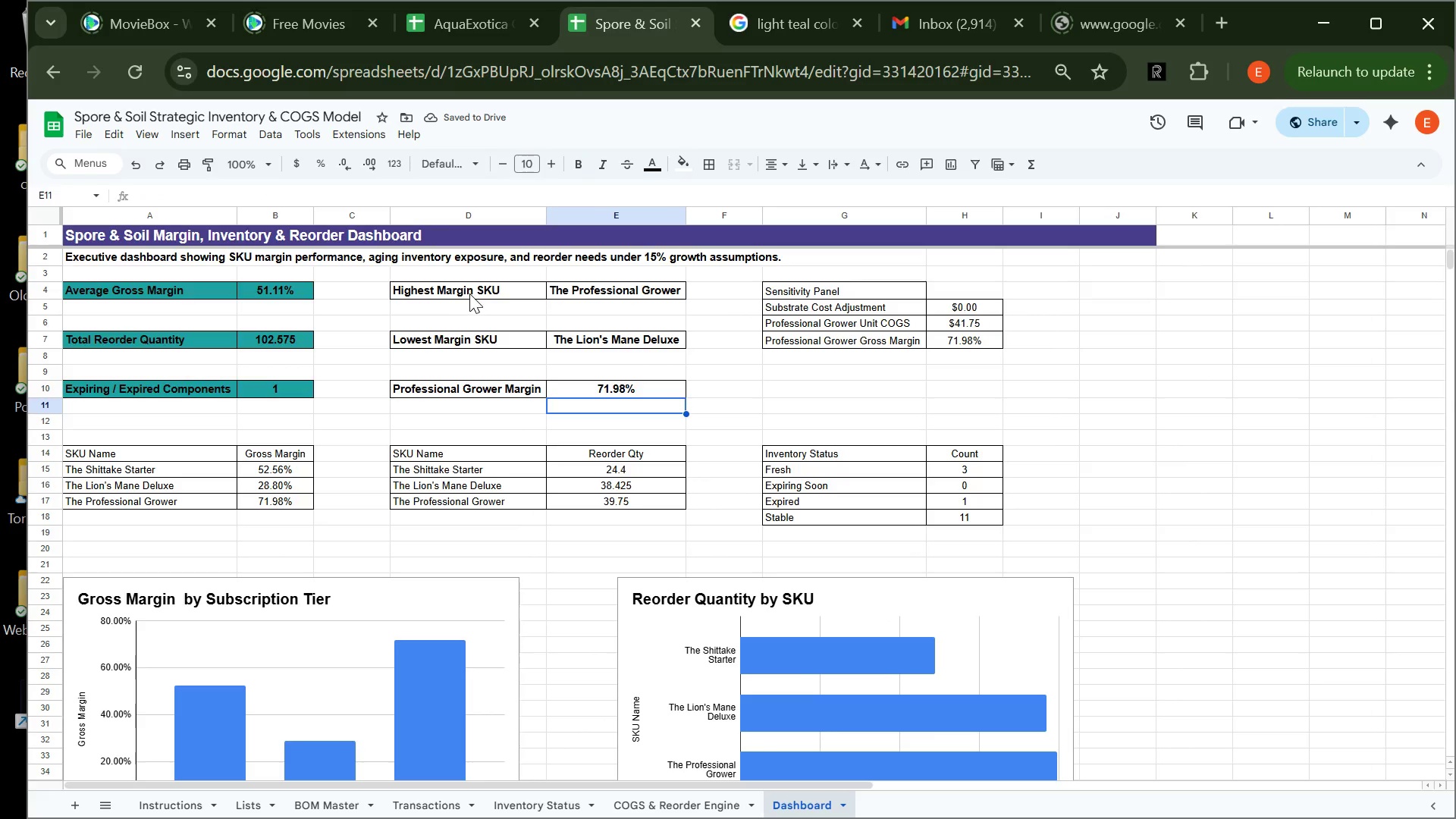 
left_click_drag(start_coordinate=[470, 295], to_coordinate=[582, 295])
 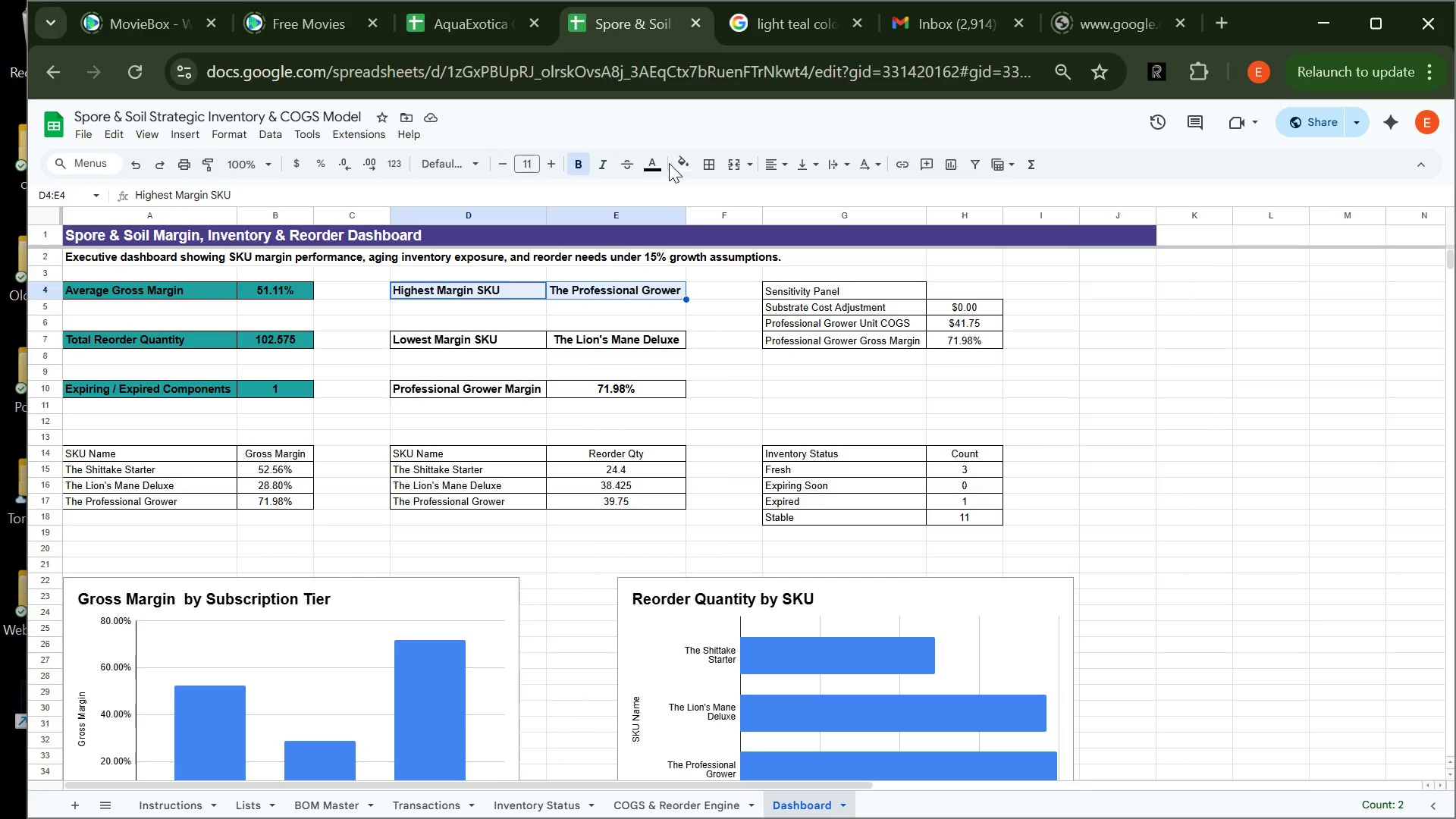 
left_click_drag(start_coordinate=[678, 165], to_coordinate=[704, 417])
 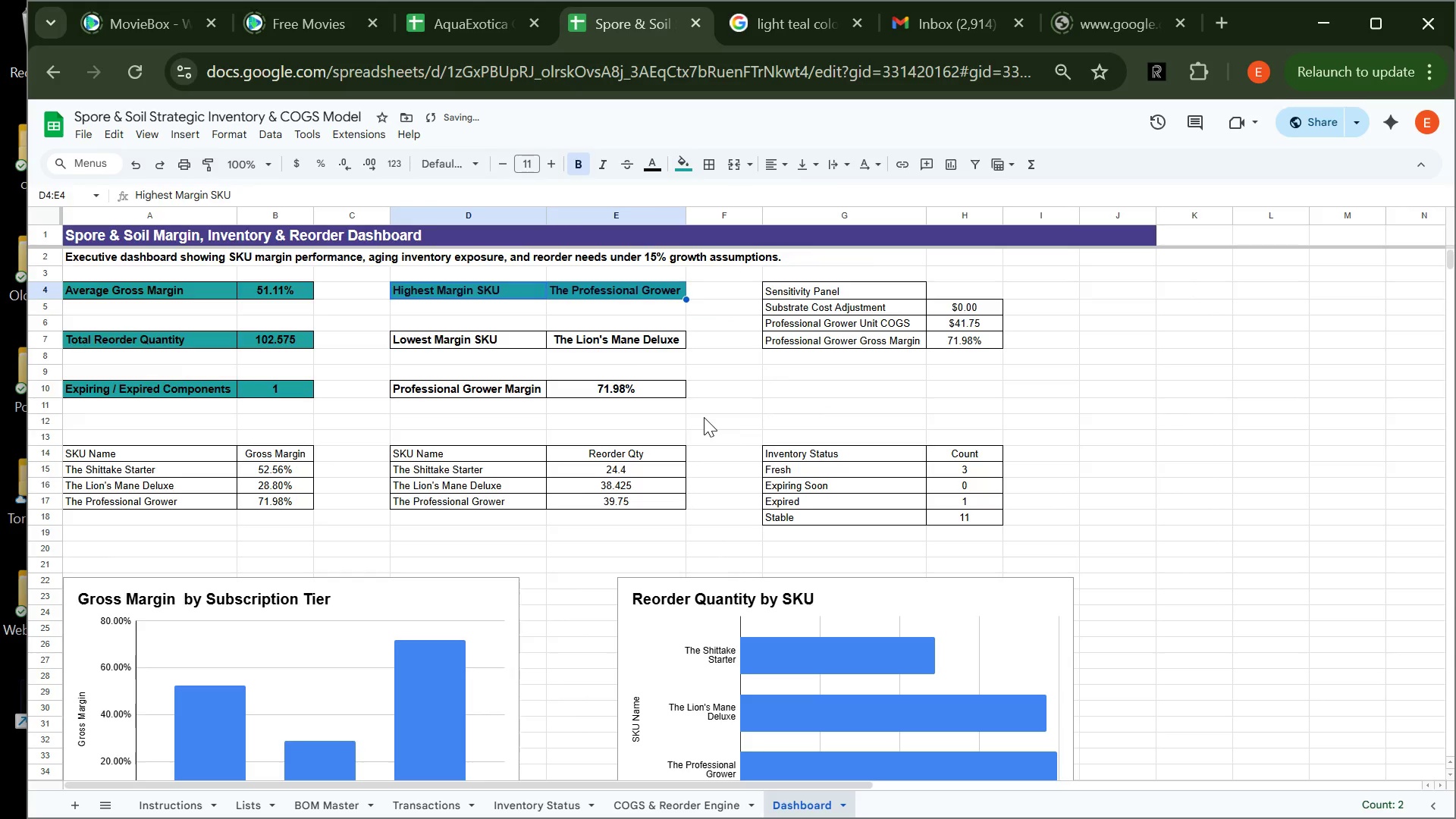 
left_click([704, 417])
 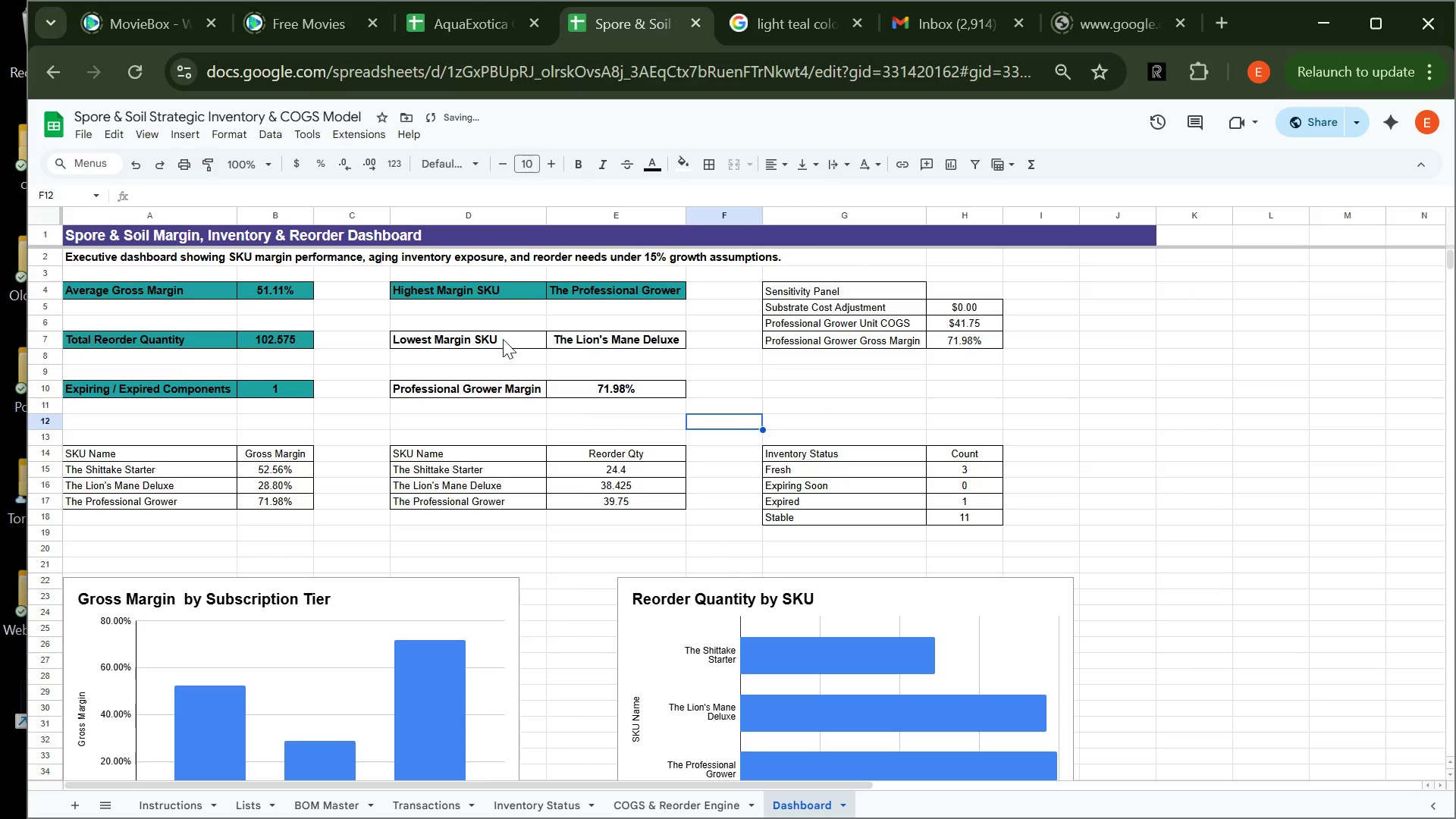 
left_click_drag(start_coordinate=[504, 338], to_coordinate=[620, 346])
 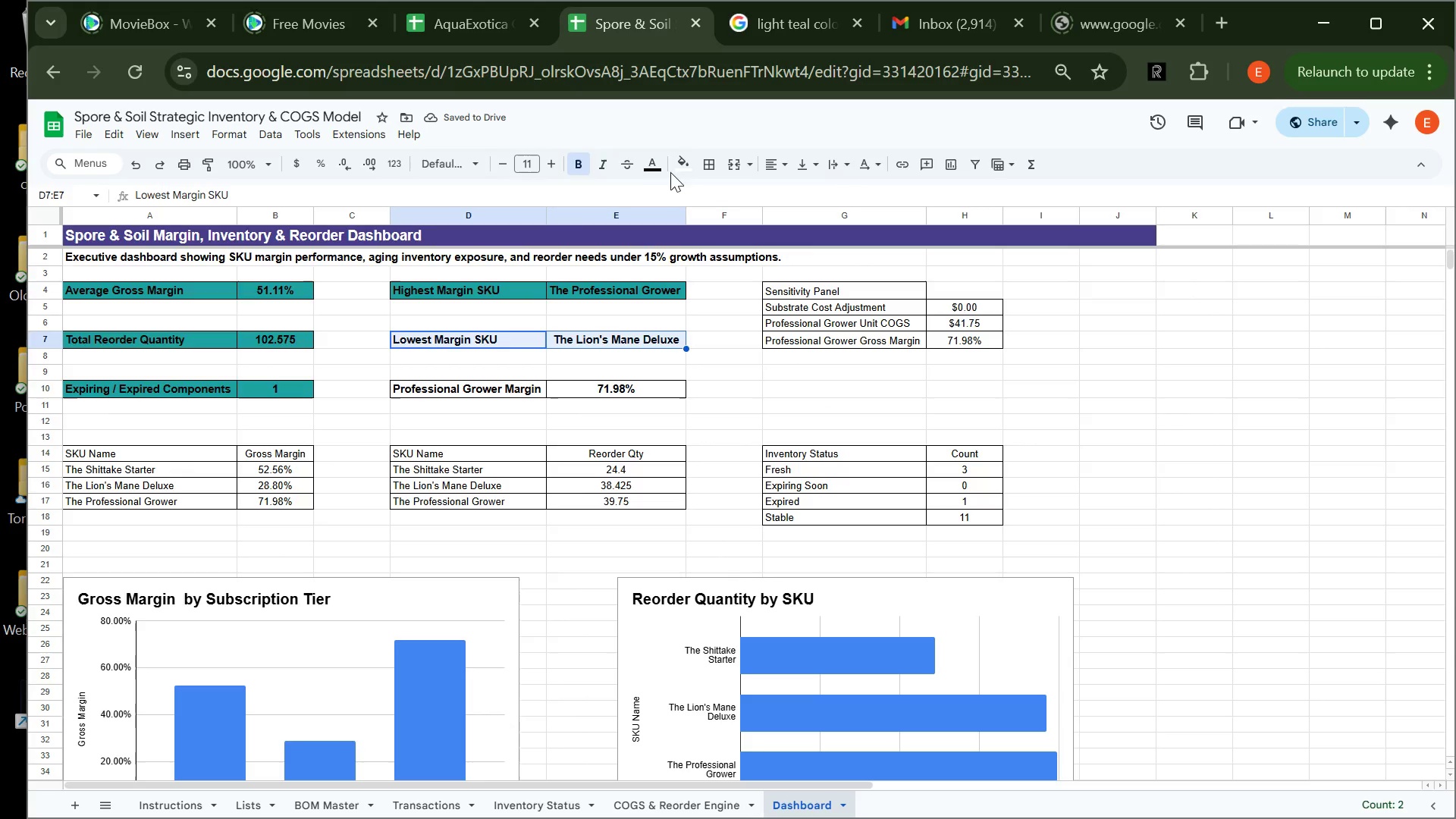 
left_click([676, 170])
 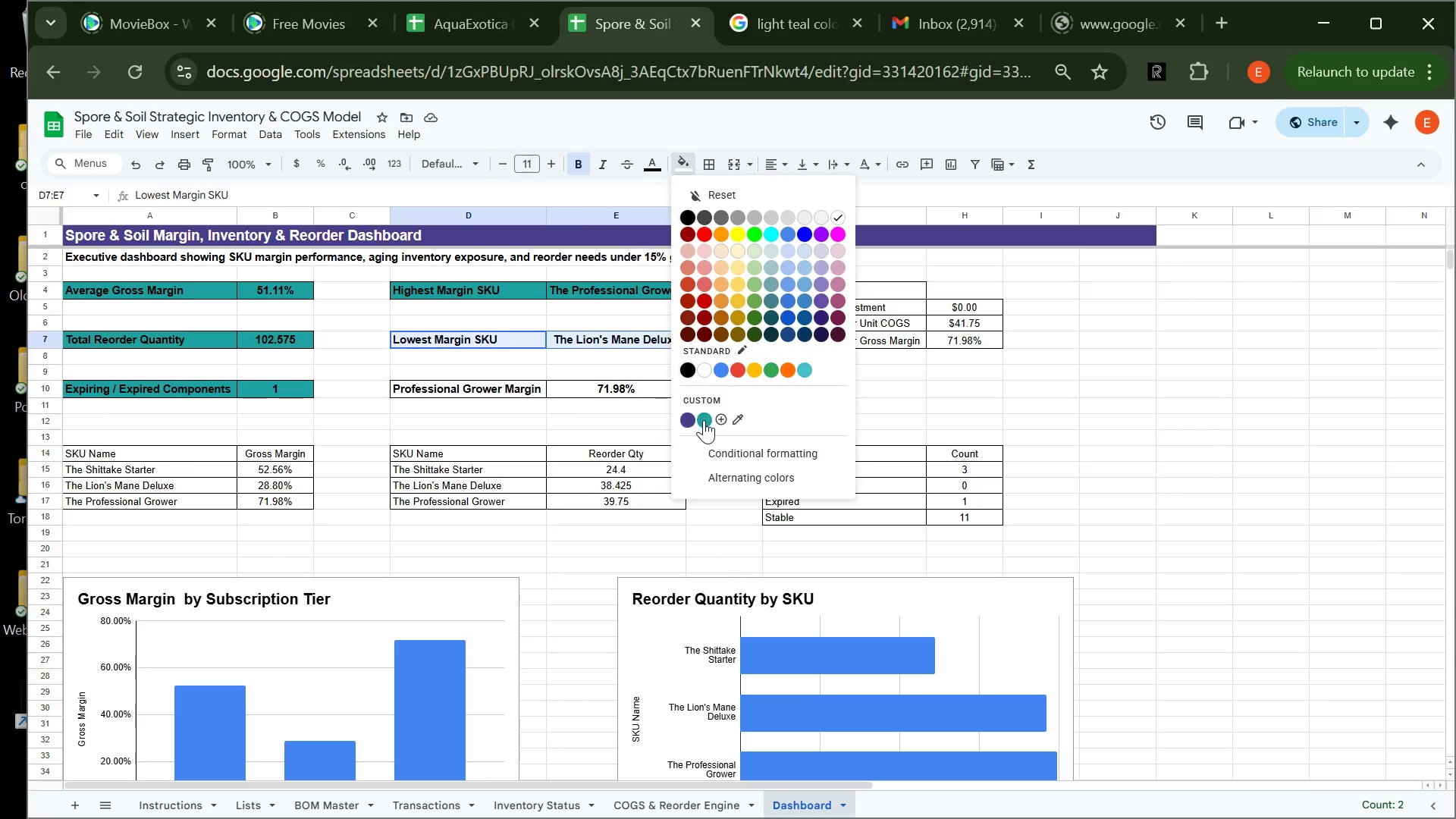 
left_click([704, 422])
 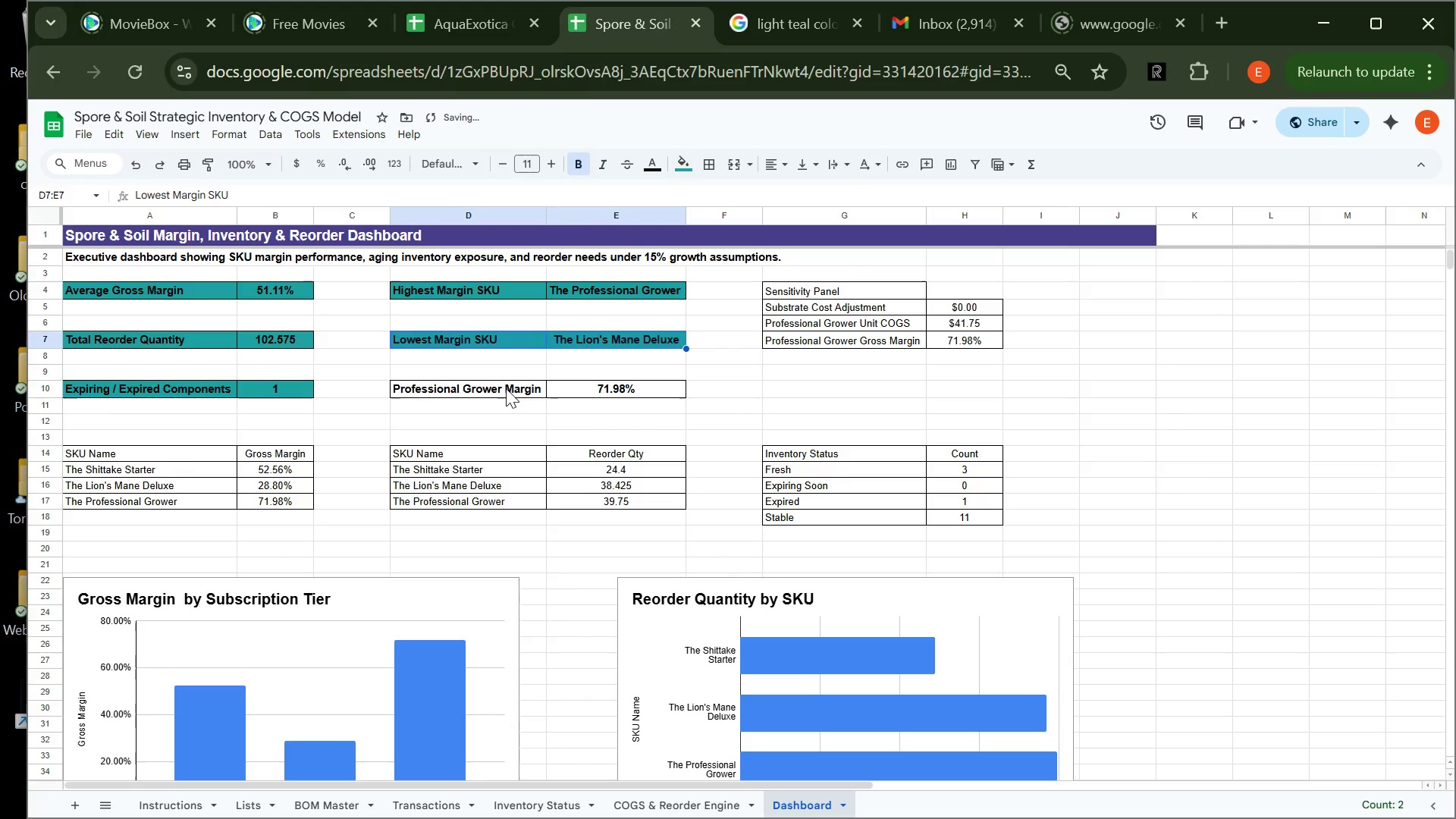 
left_click_drag(start_coordinate=[506, 388], to_coordinate=[598, 394])
 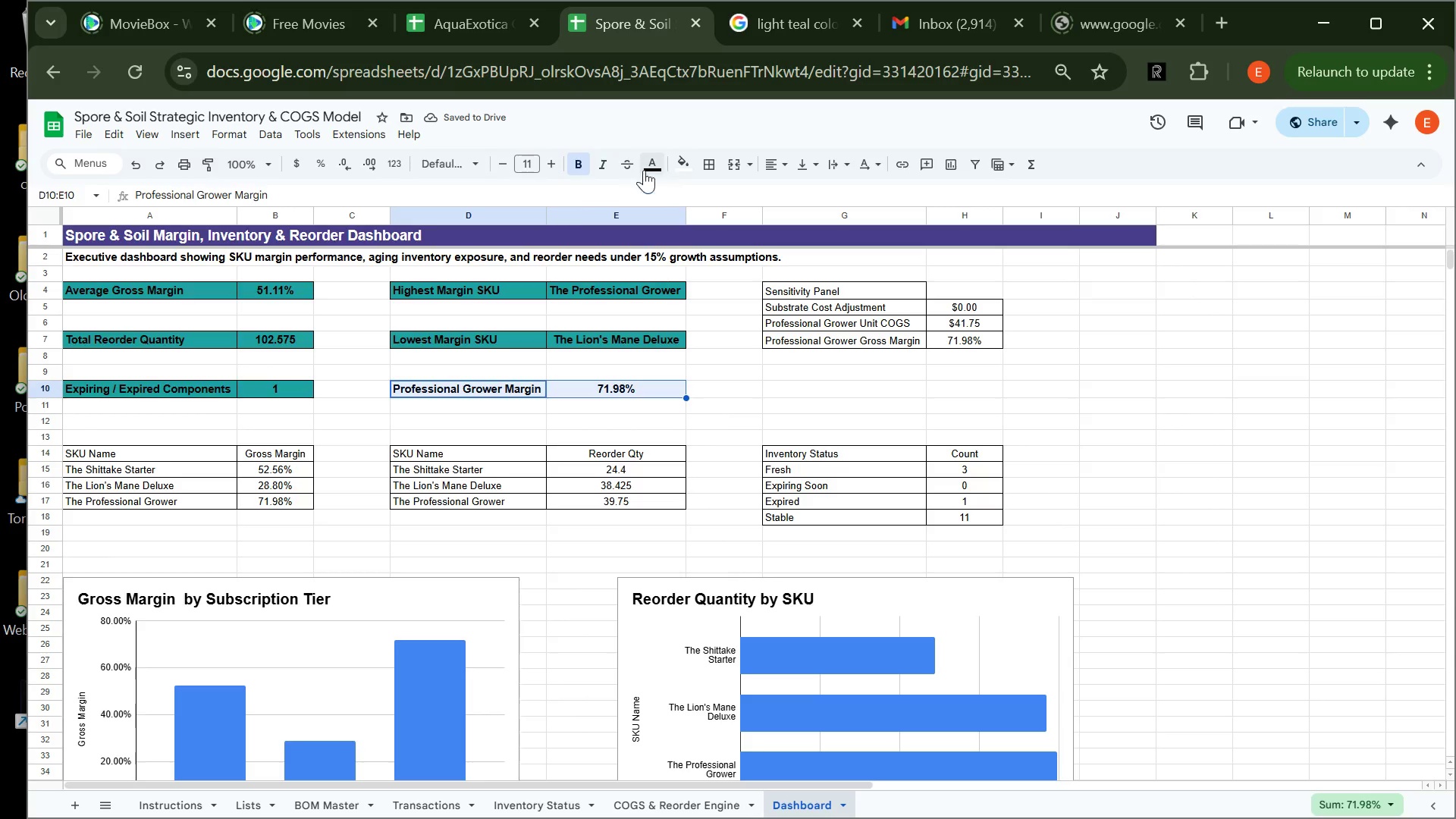 
left_click([681, 173])
 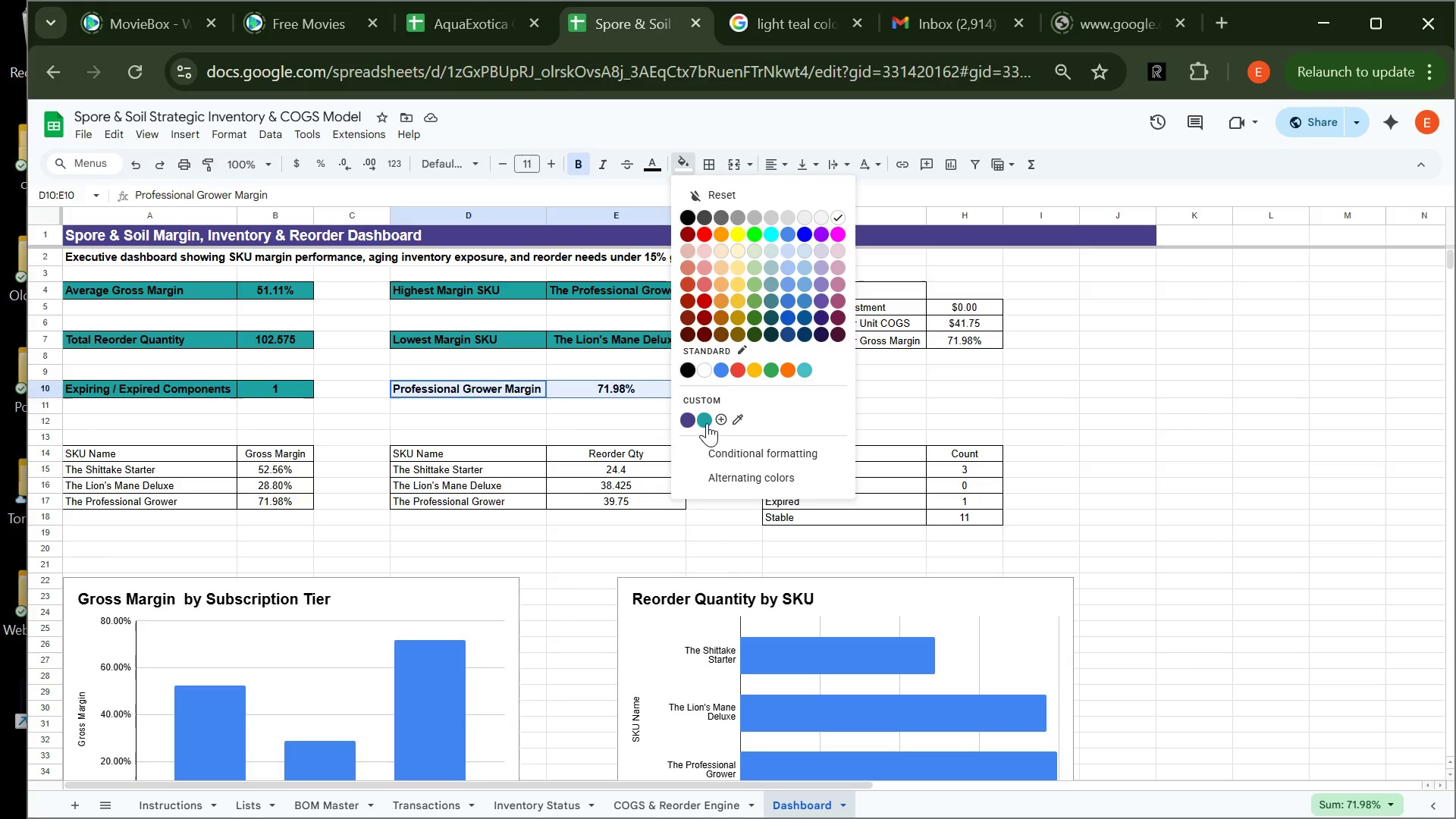 
left_click([707, 425])
 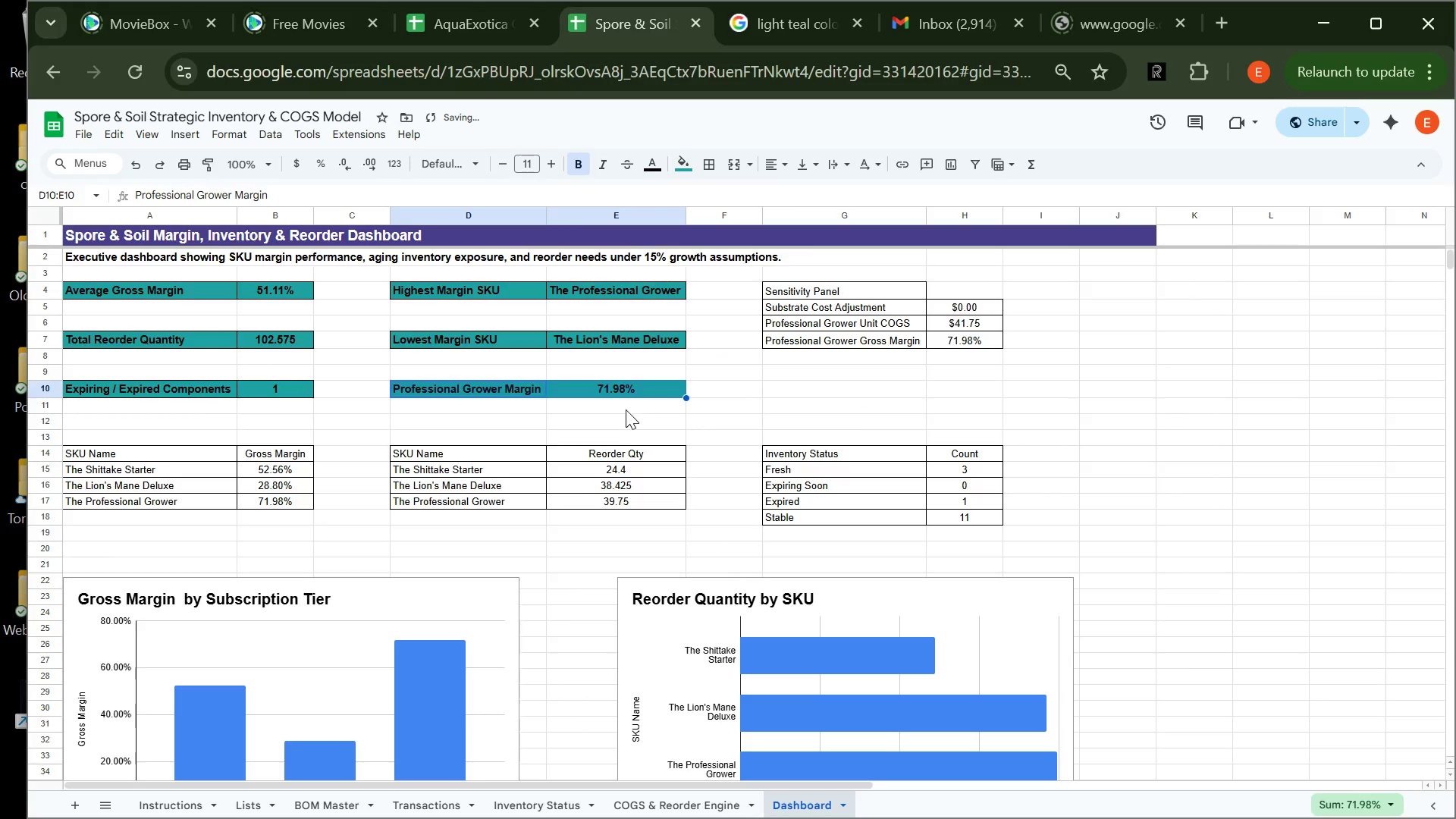 
left_click([625, 409])
 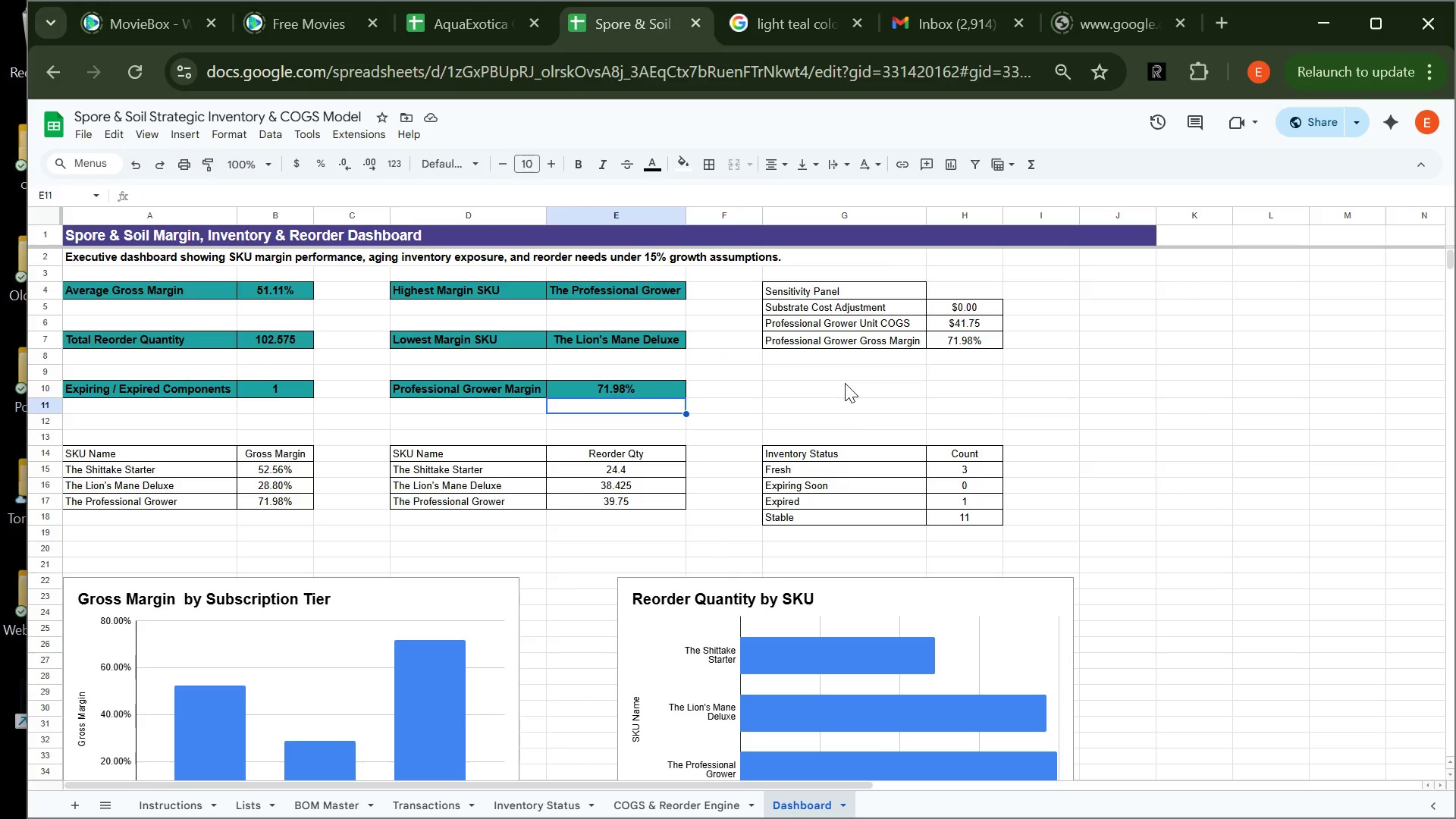 
wait(21.19)
 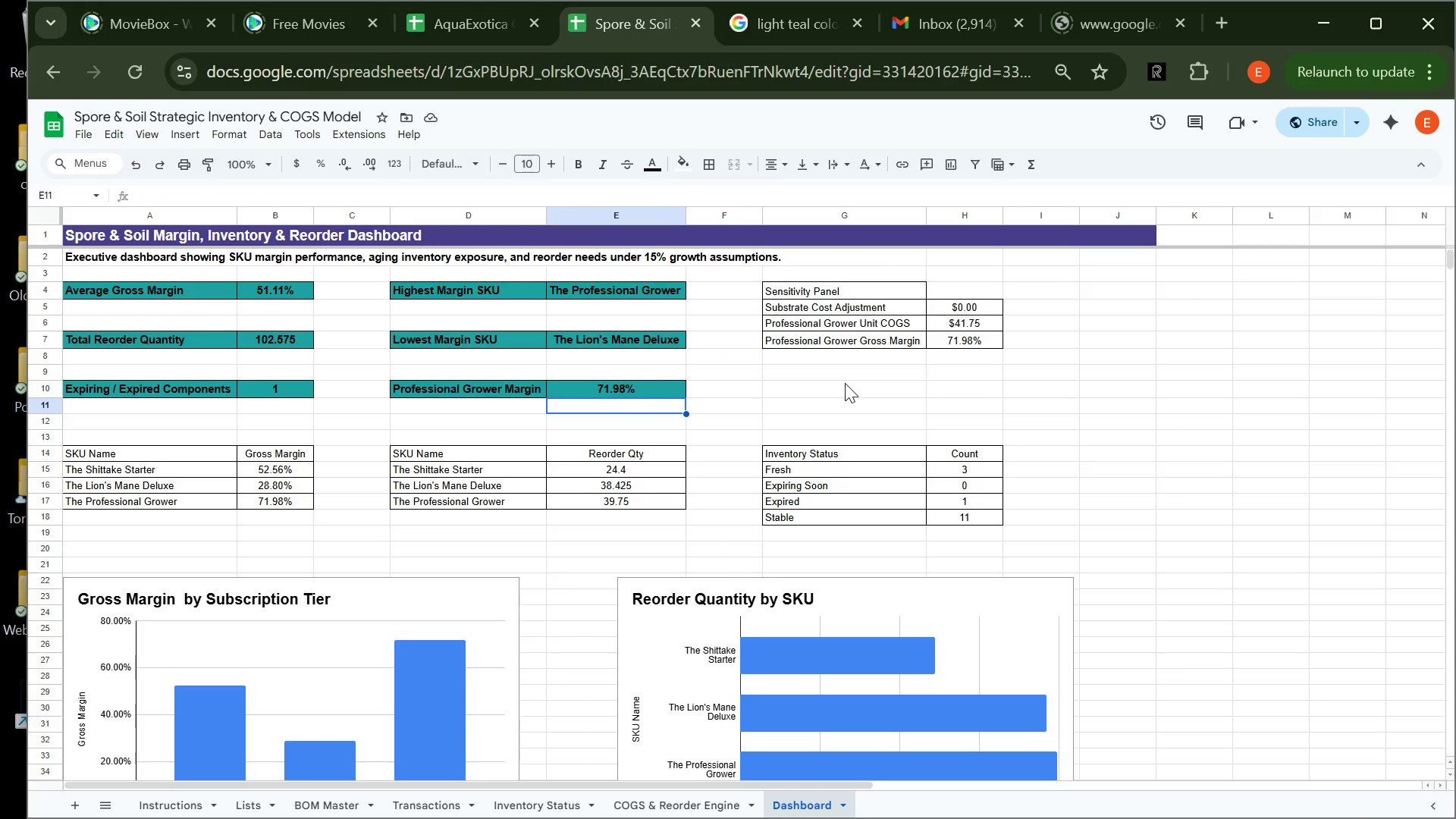 
left_click([843, 288])
 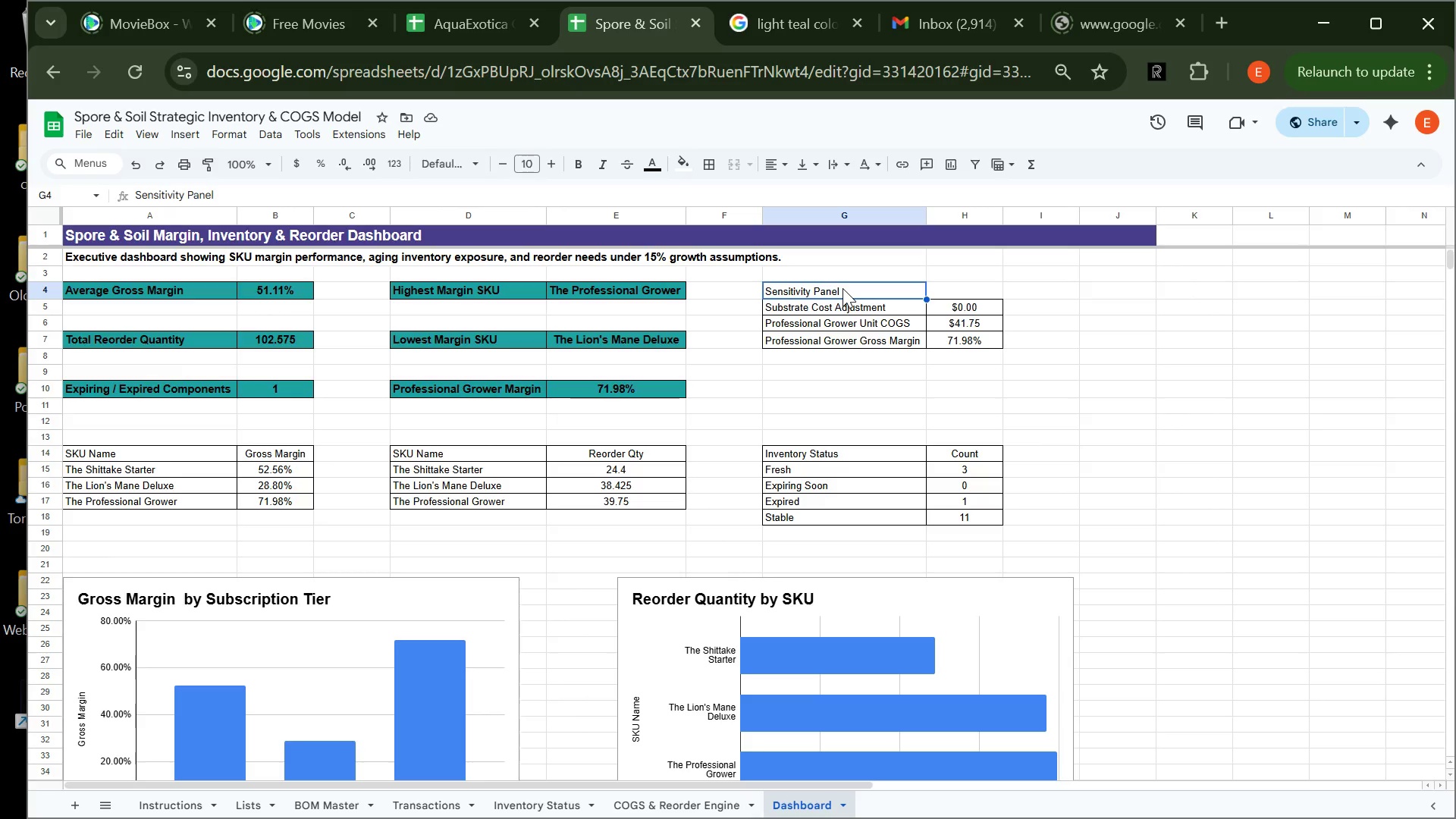 
left_click_drag(start_coordinate=[843, 288], to_coordinate=[931, 341])
 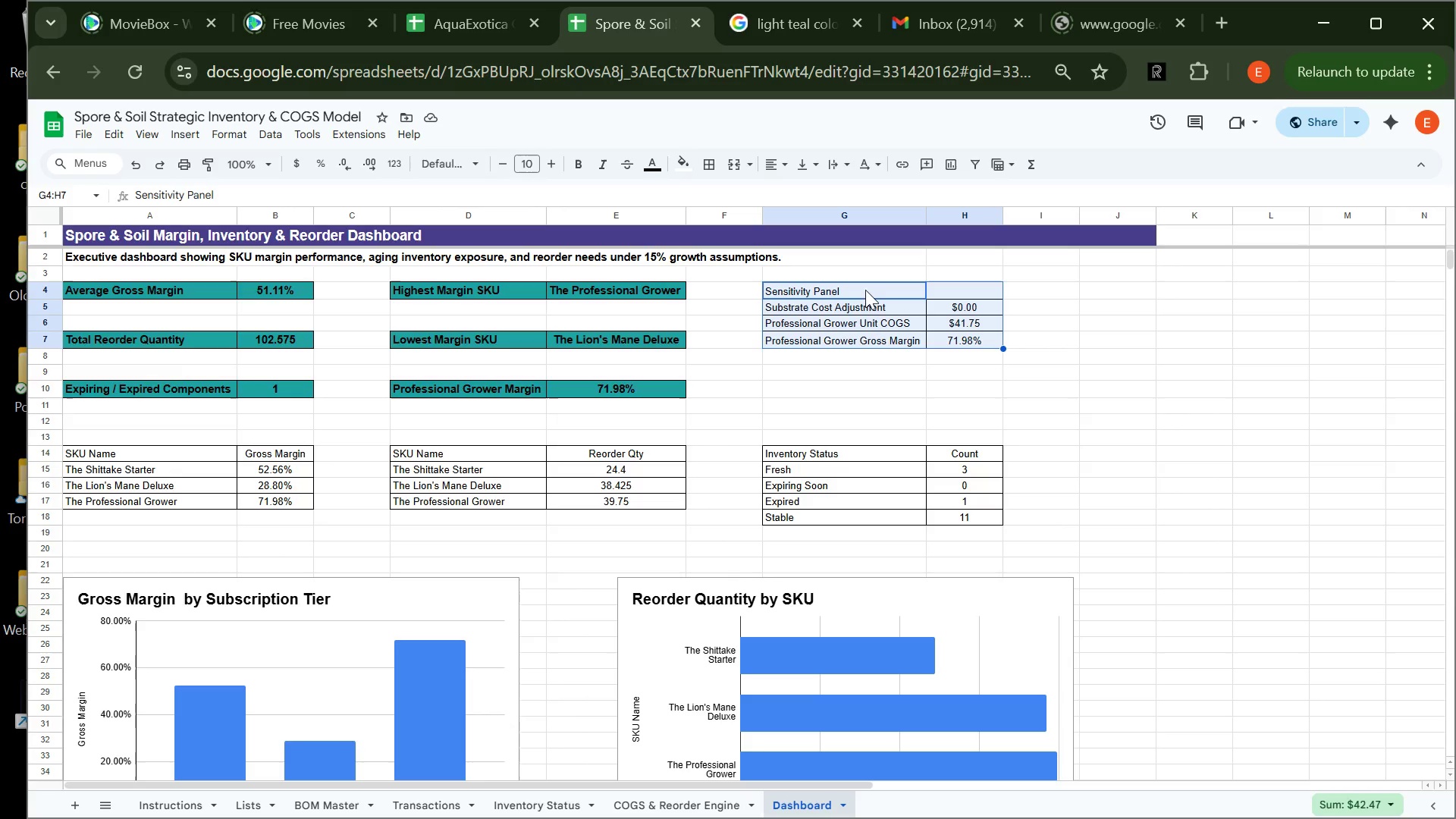 
left_click([865, 288])
 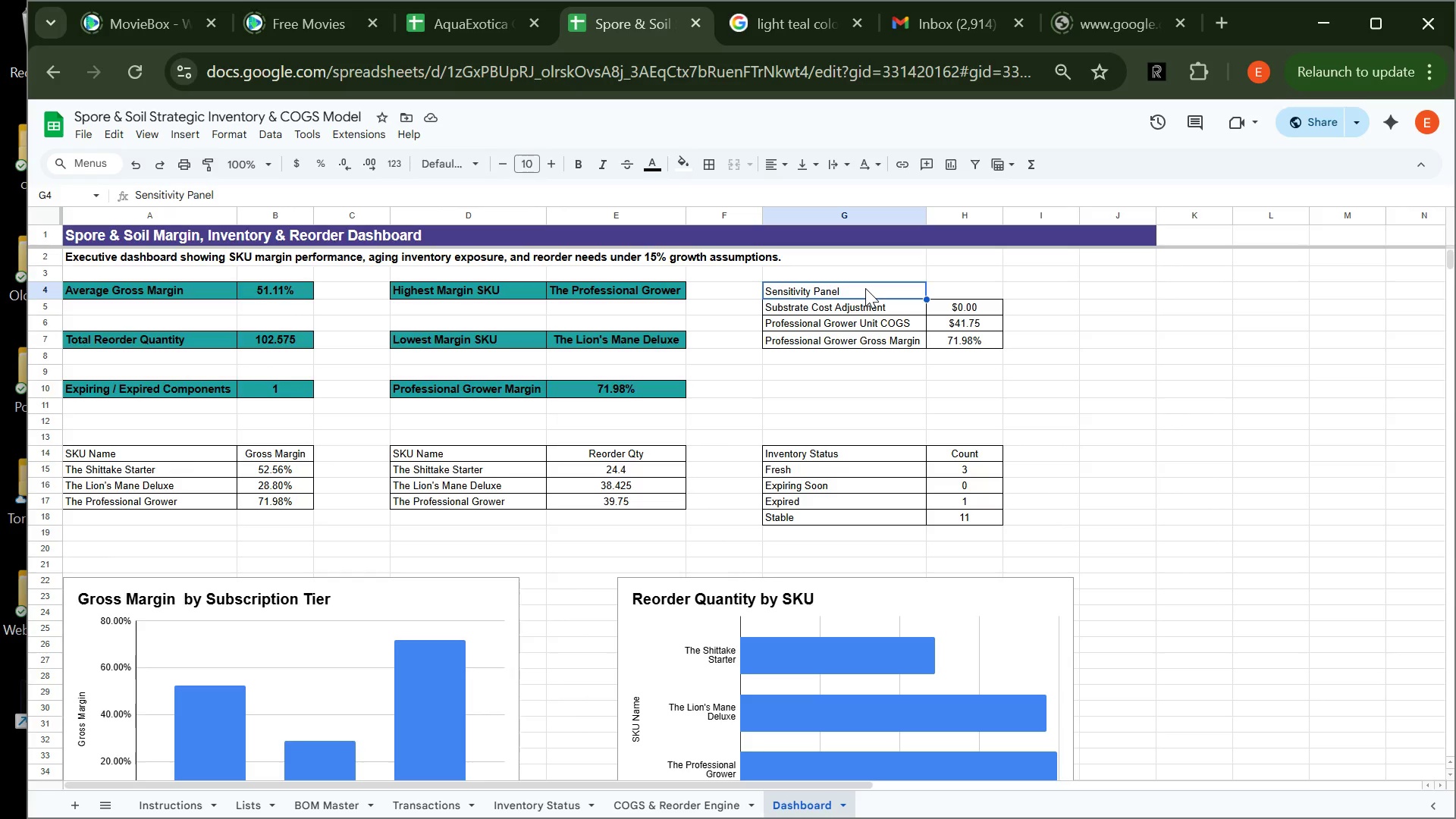 
left_click_drag(start_coordinate=[865, 288], to_coordinate=[954, 340])
 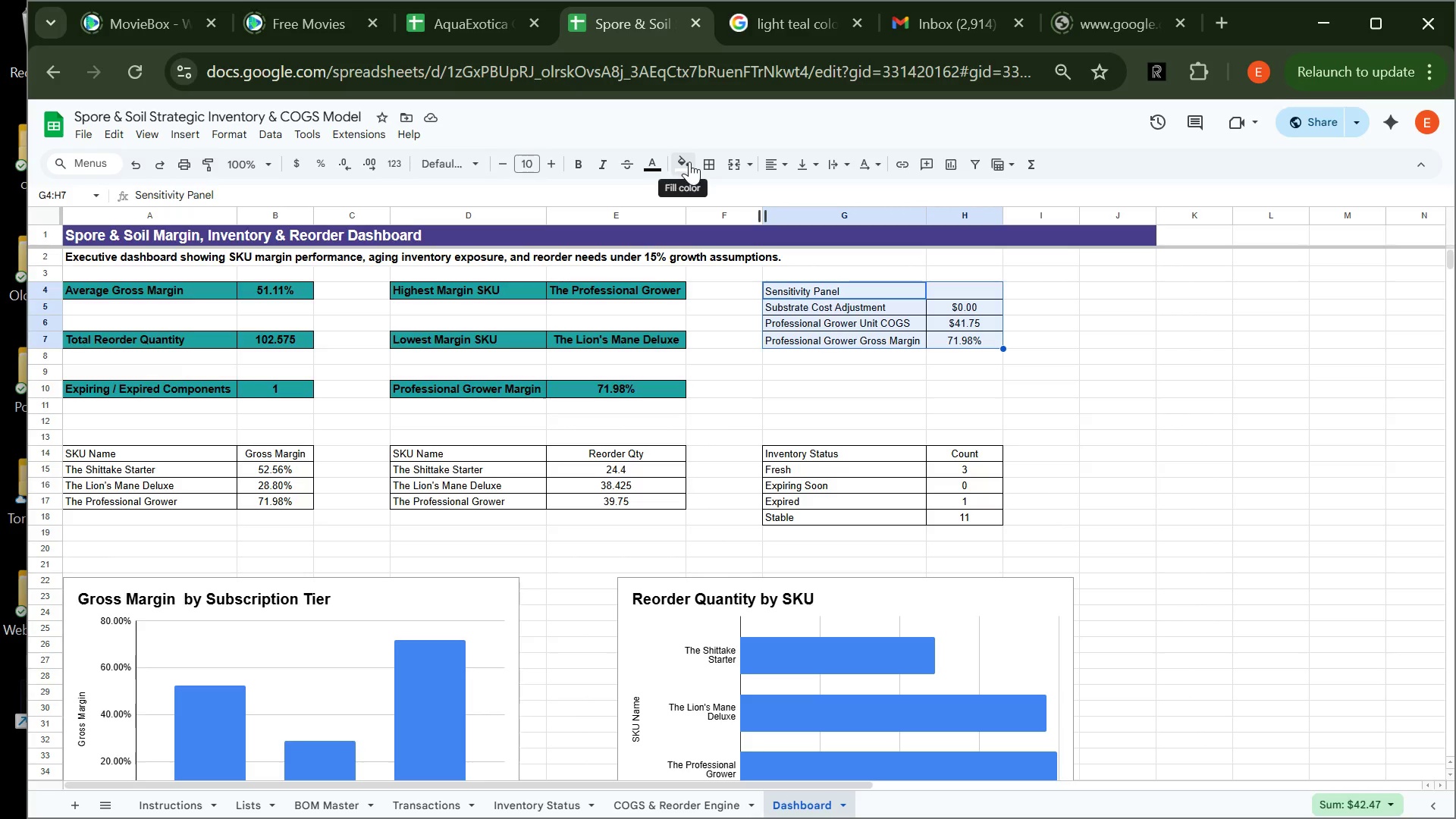 
left_click([689, 162])
 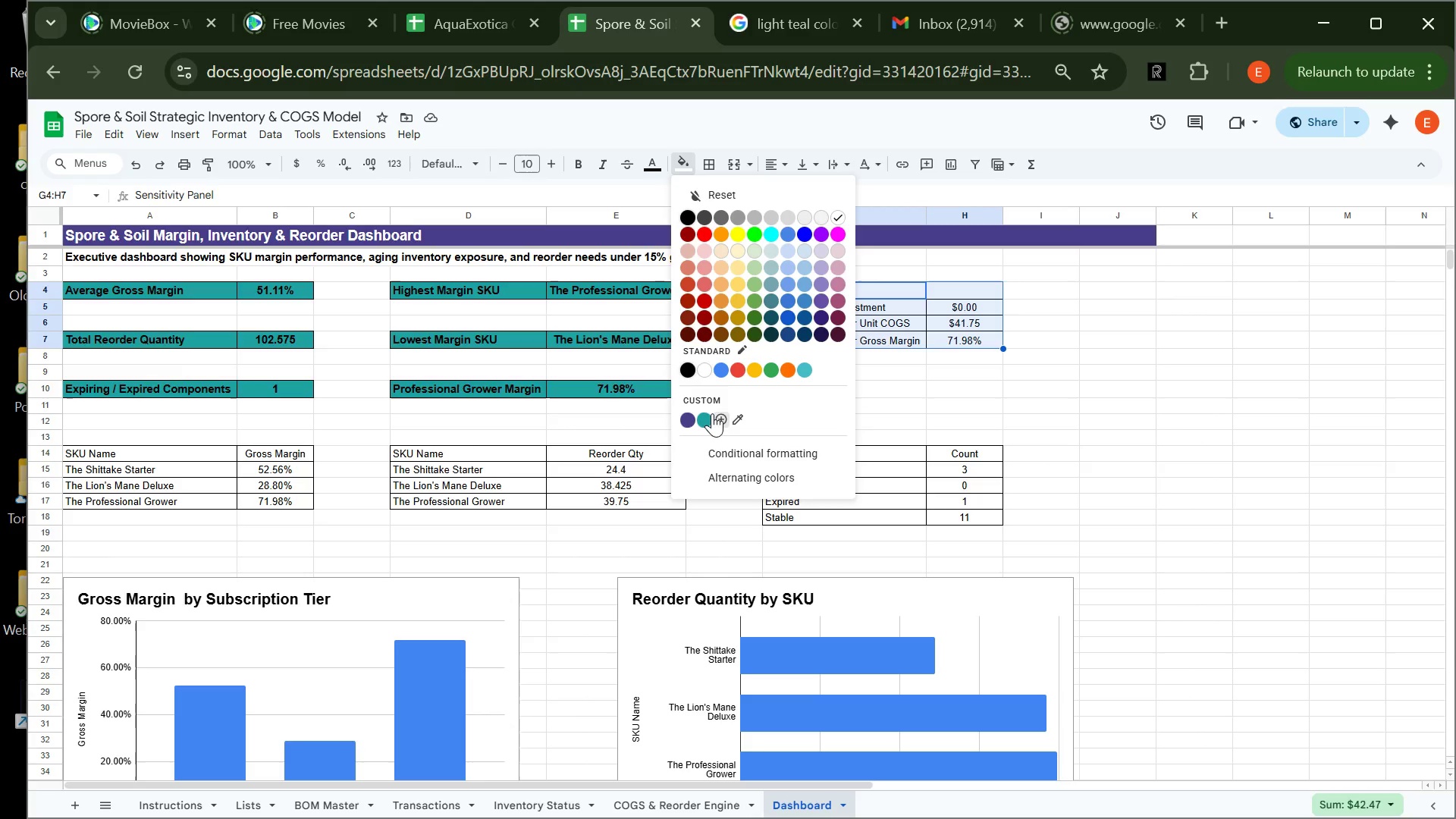 
left_click([707, 419])
 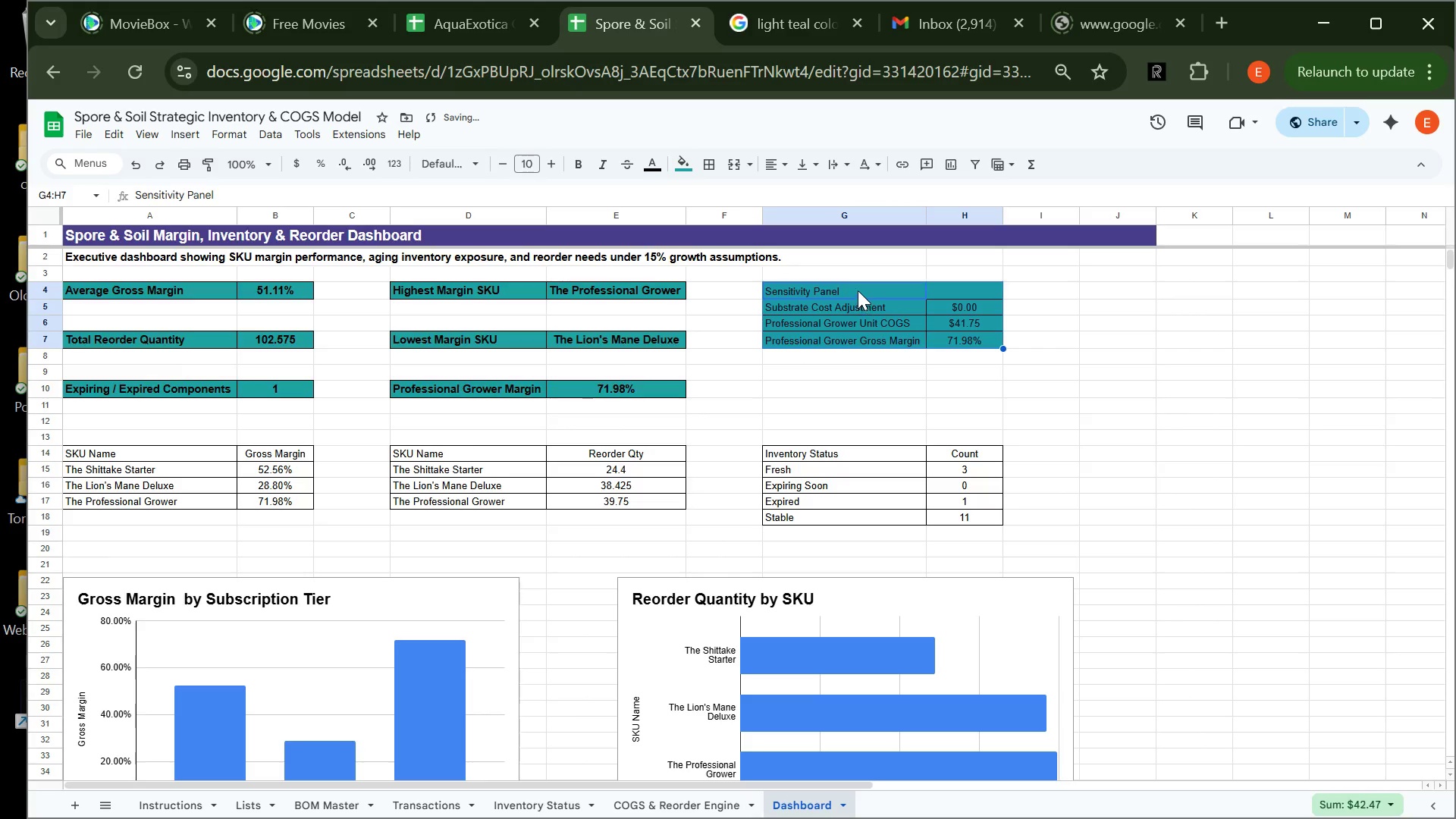 
left_click([858, 290])
 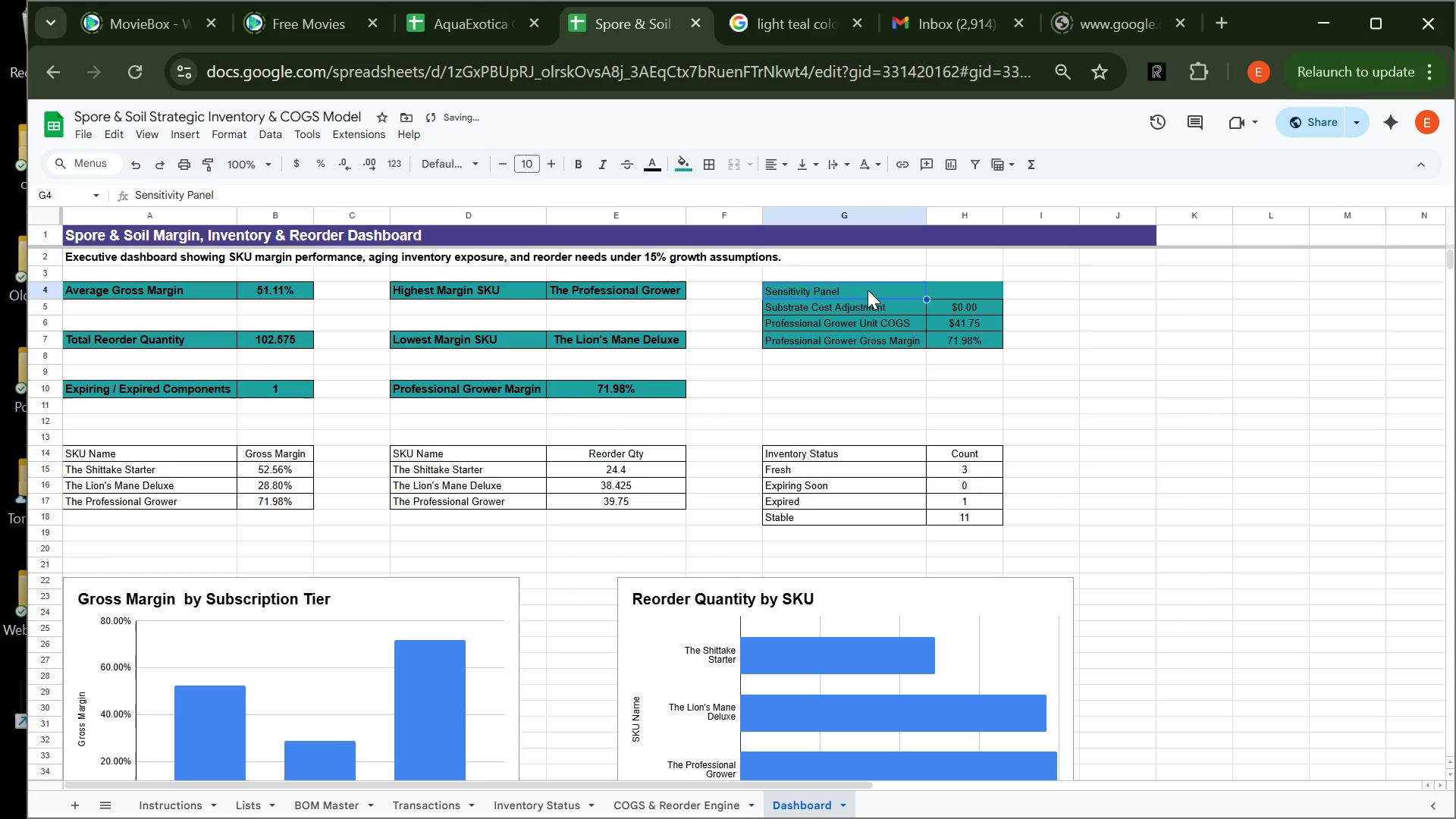 
left_click_drag(start_coordinate=[858, 290], to_coordinate=[935, 290])
 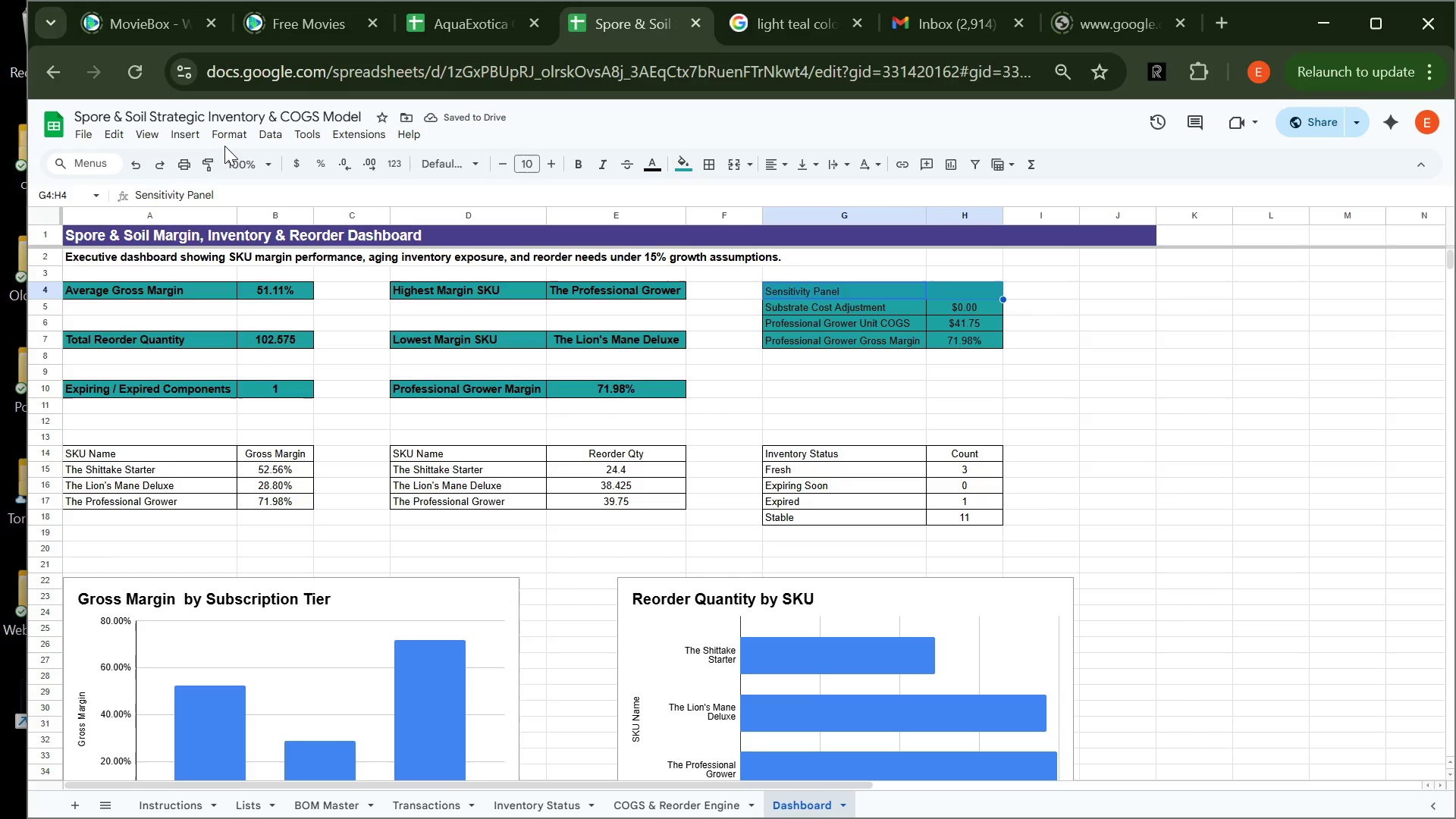 
left_click_drag(start_coordinate=[230, 144], to_coordinate=[233, 139])
 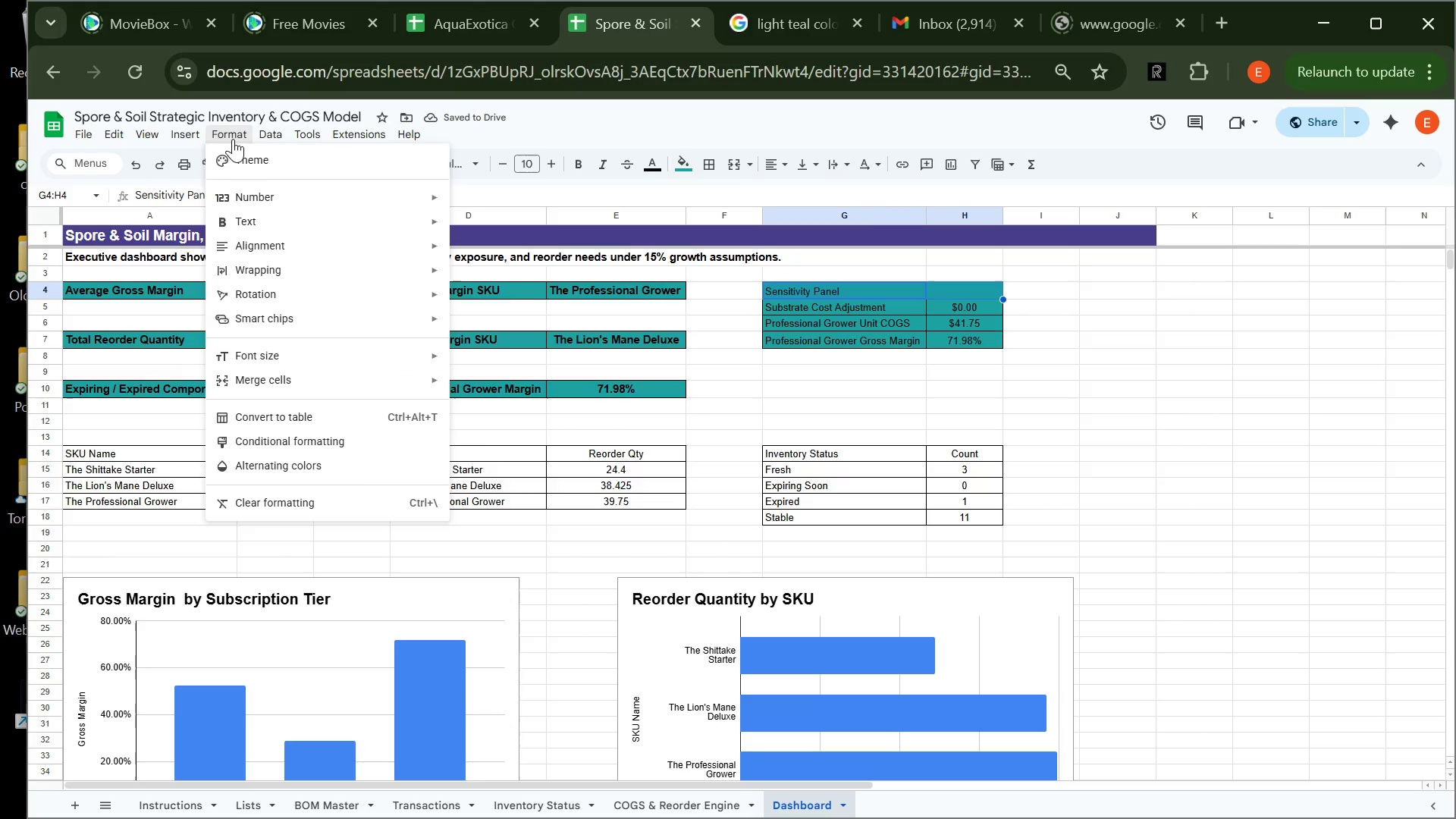 
left_click_drag(start_coordinate=[233, 139], to_coordinate=[365, 374])
 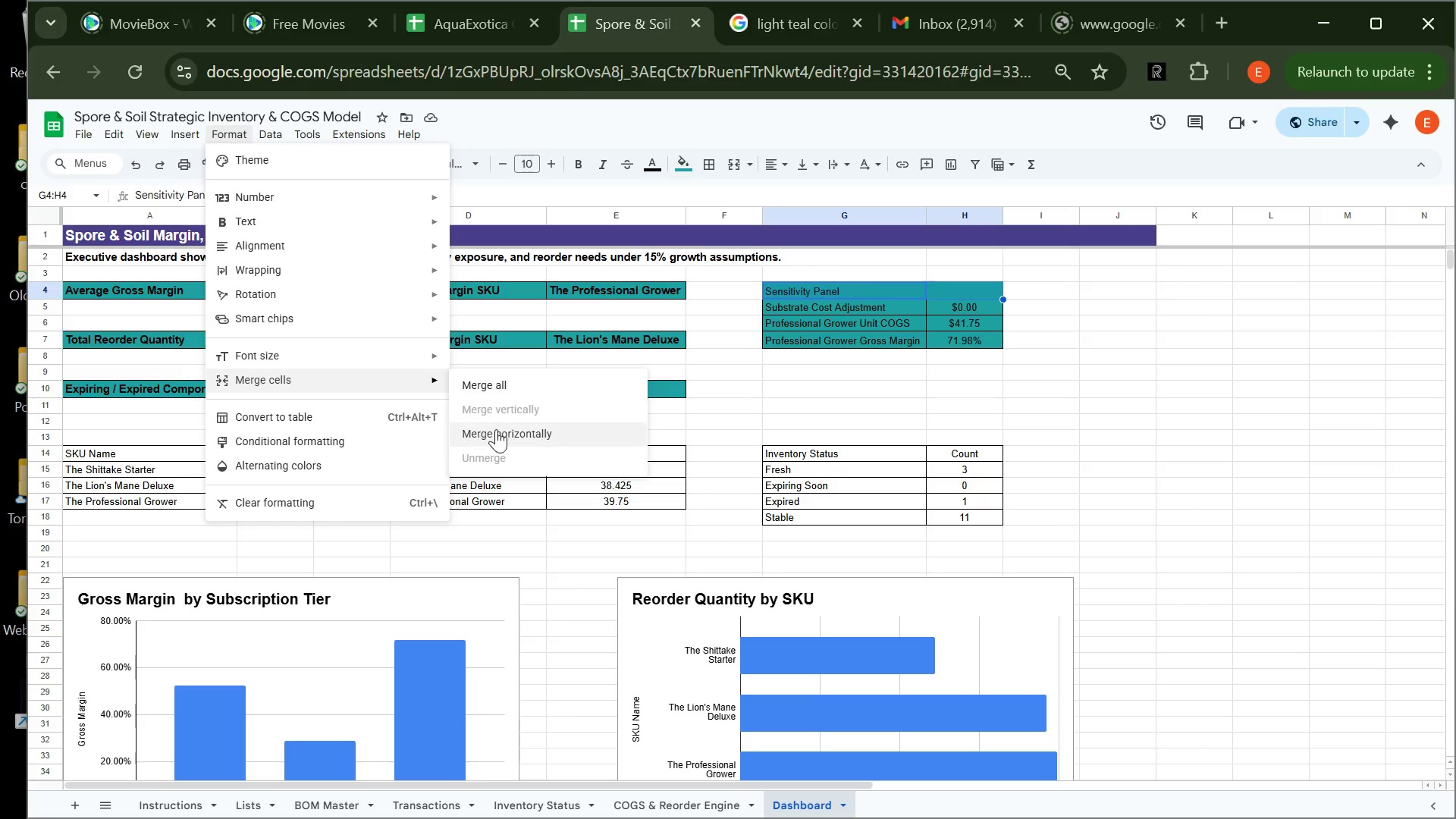 
left_click([497, 430])
 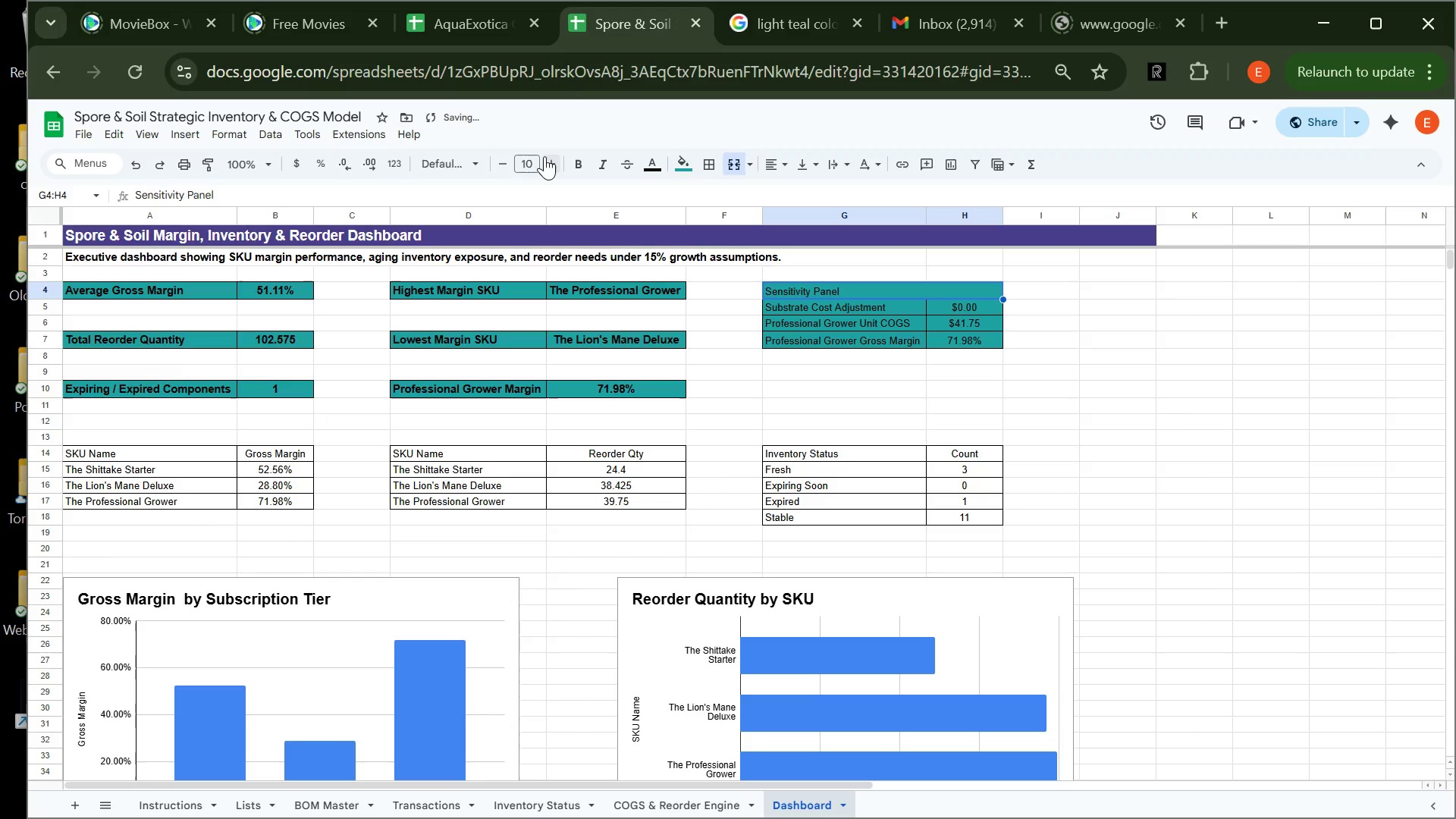 
left_click([574, 164])
 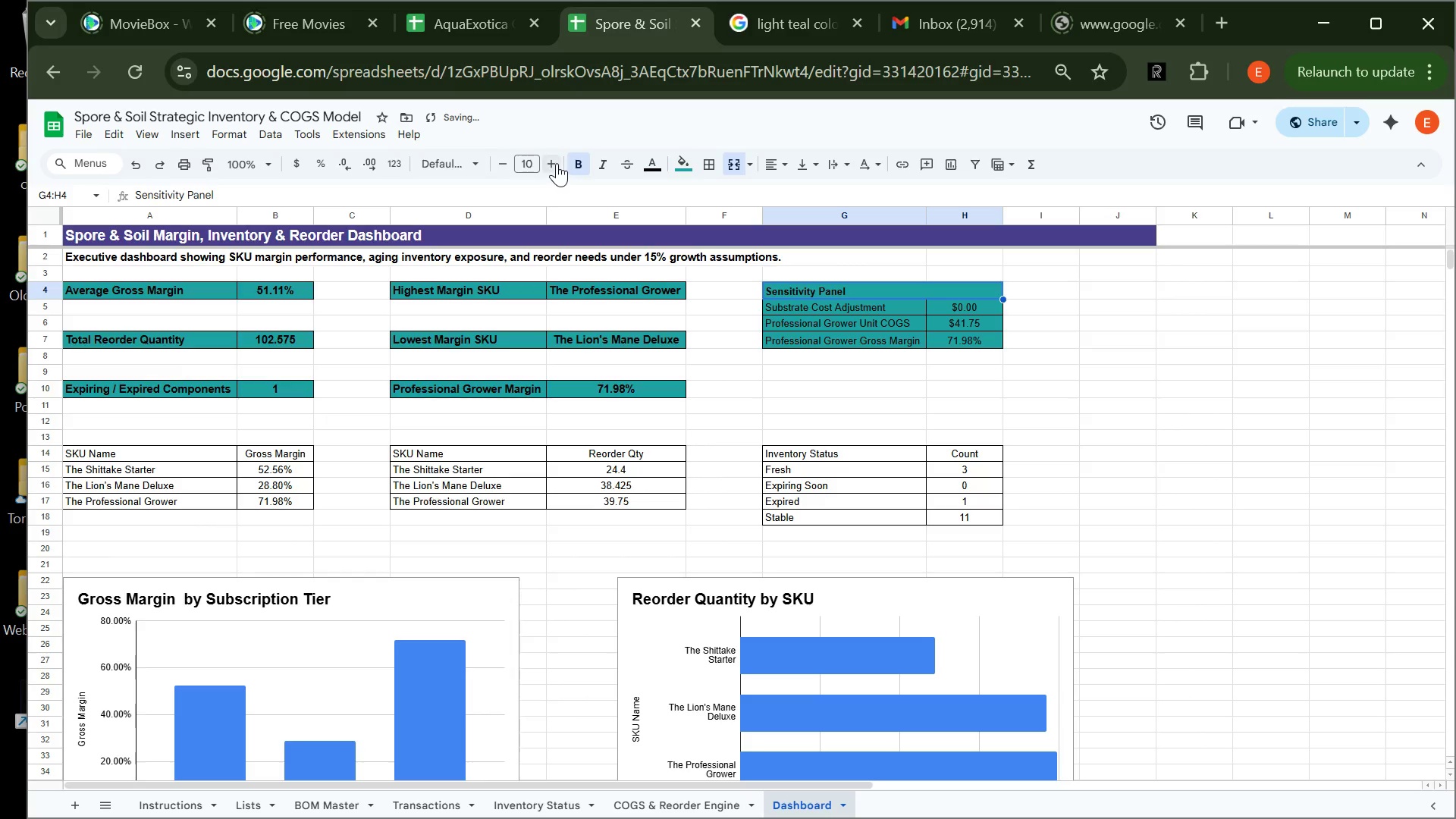 
left_click([557, 163])
 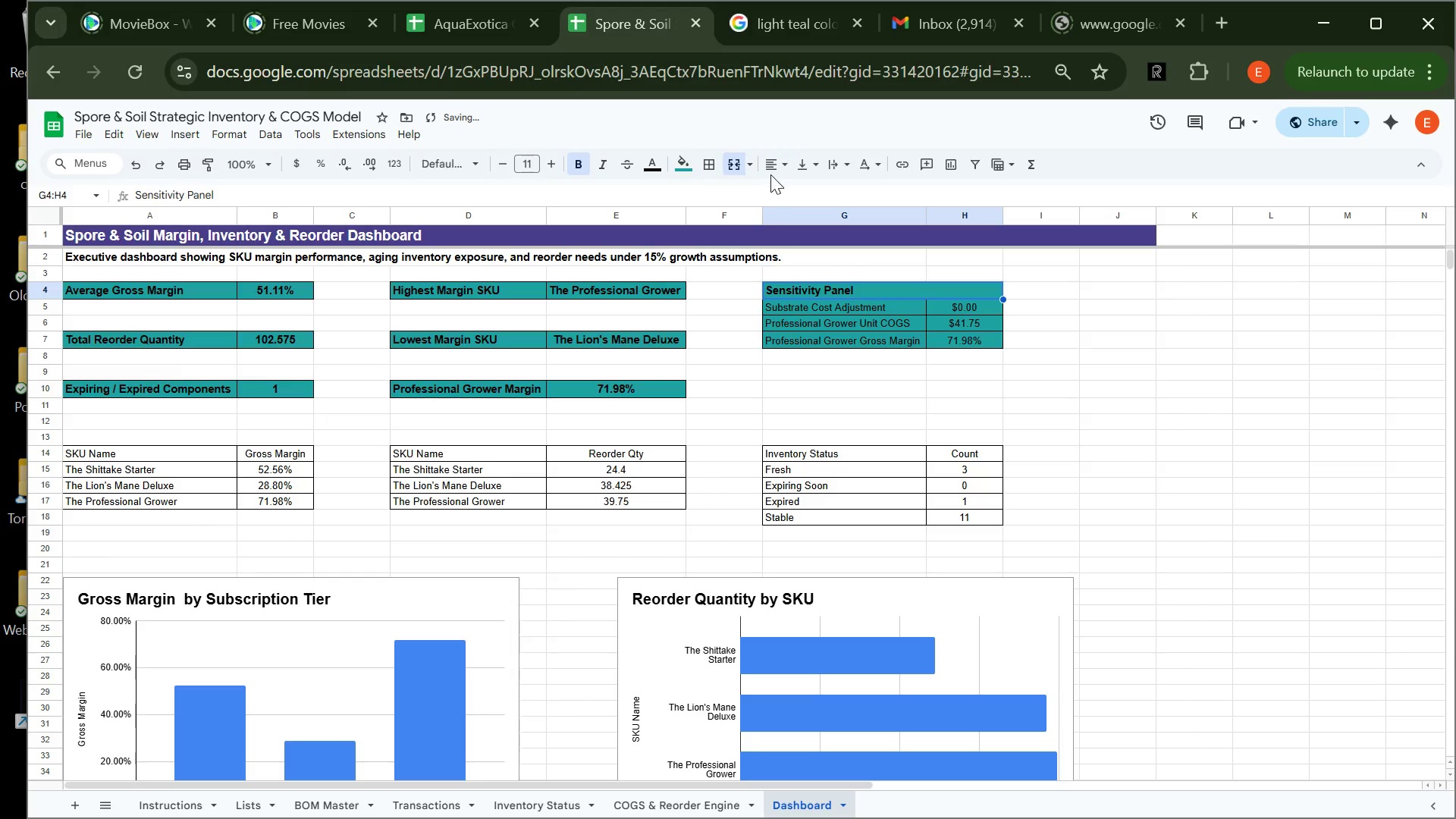 
left_click_drag(start_coordinate=[781, 167], to_coordinate=[804, 190])
 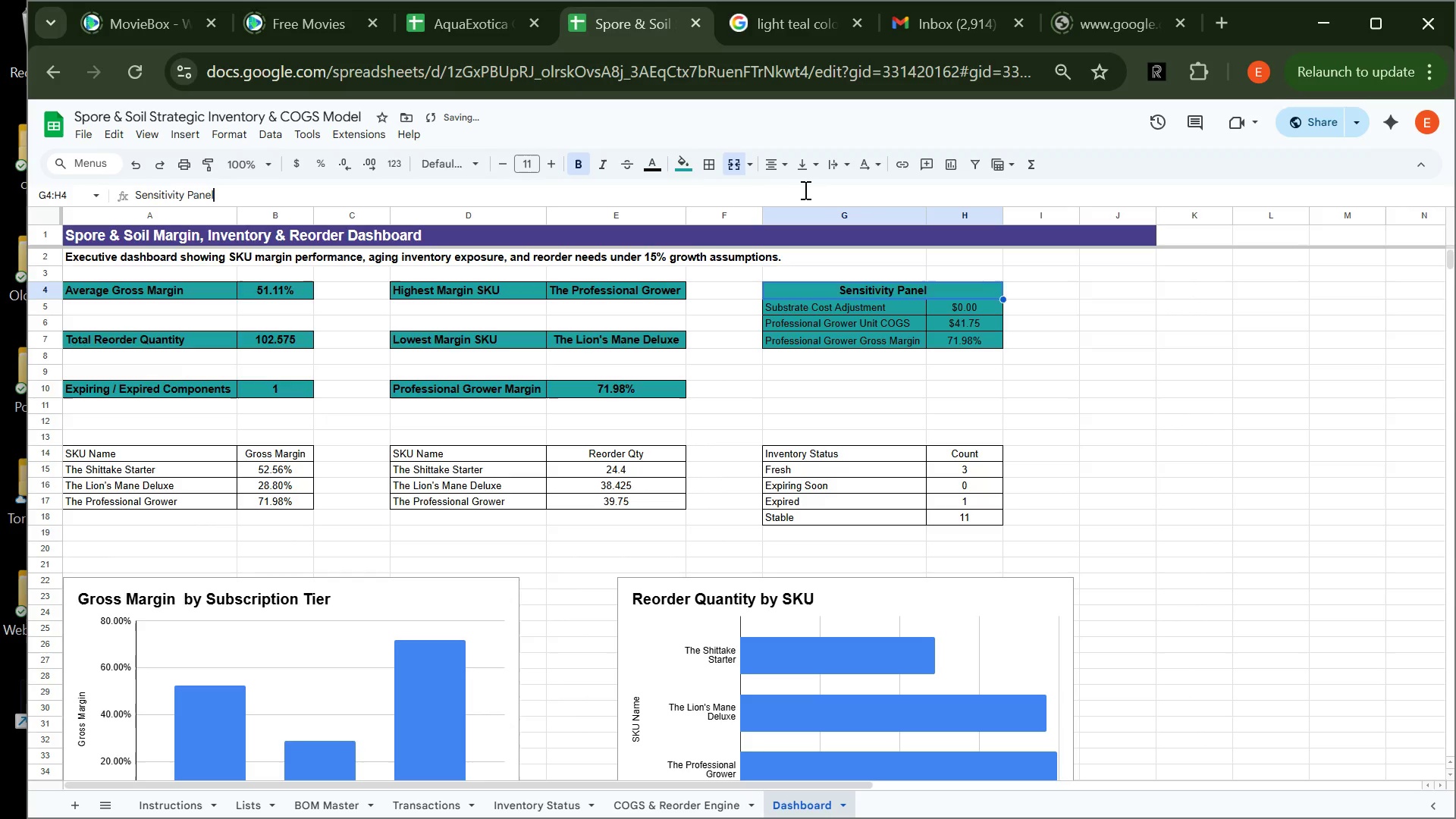 
left_click([804, 190])
 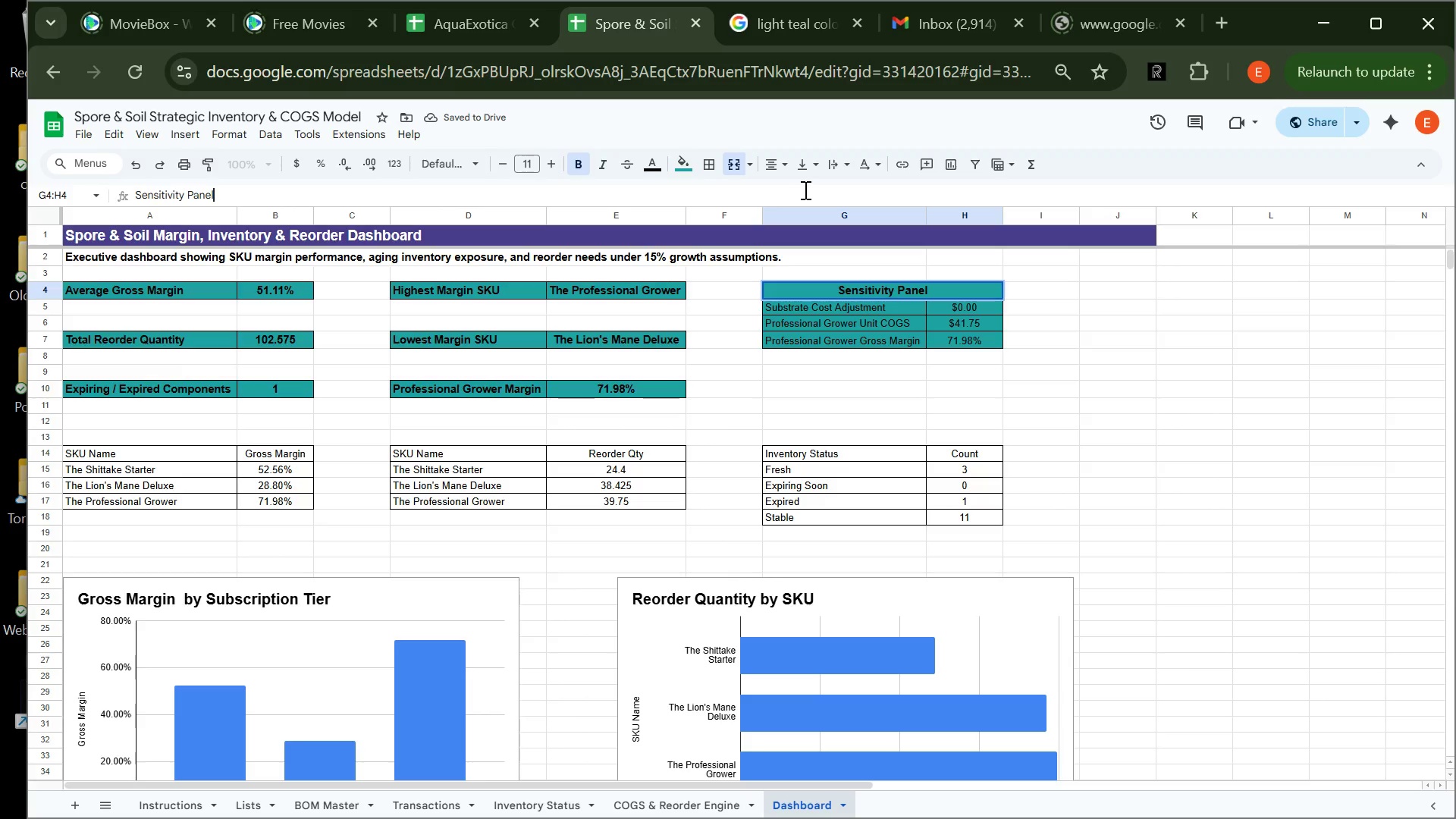 
wait(5.66)
 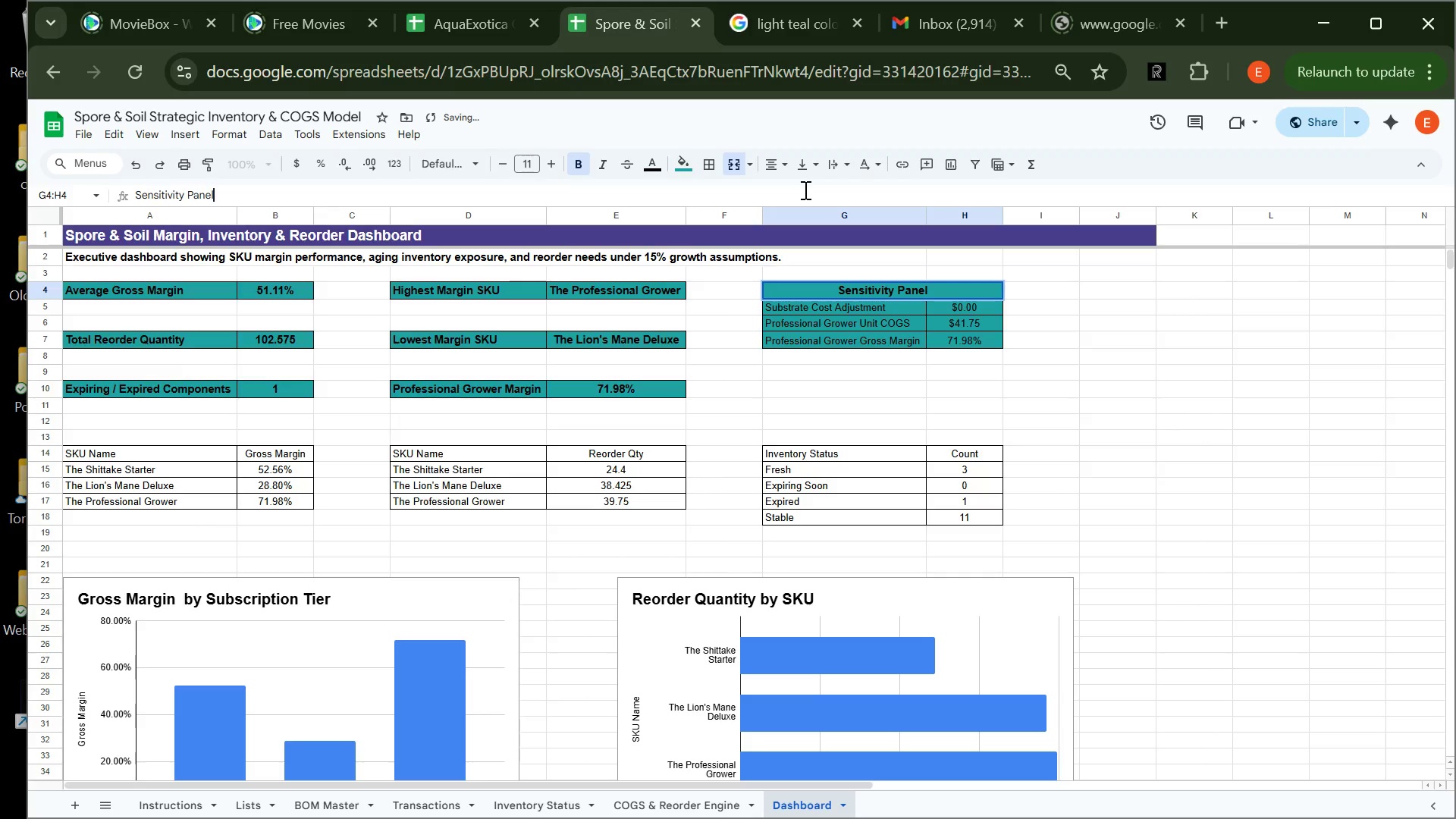 
left_click([846, 359])
 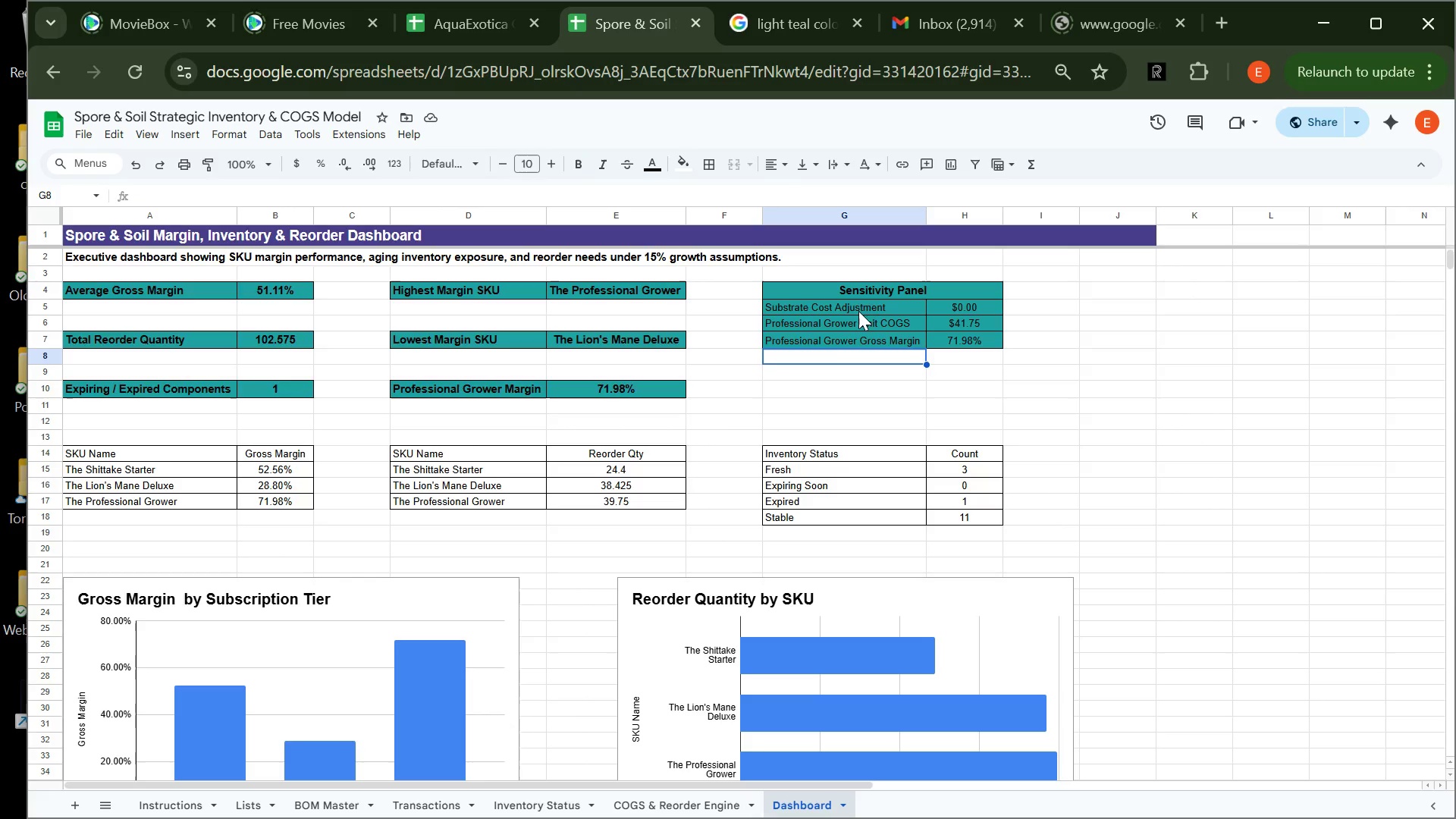 
left_click_drag(start_coordinate=[859, 303], to_coordinate=[942, 347])
 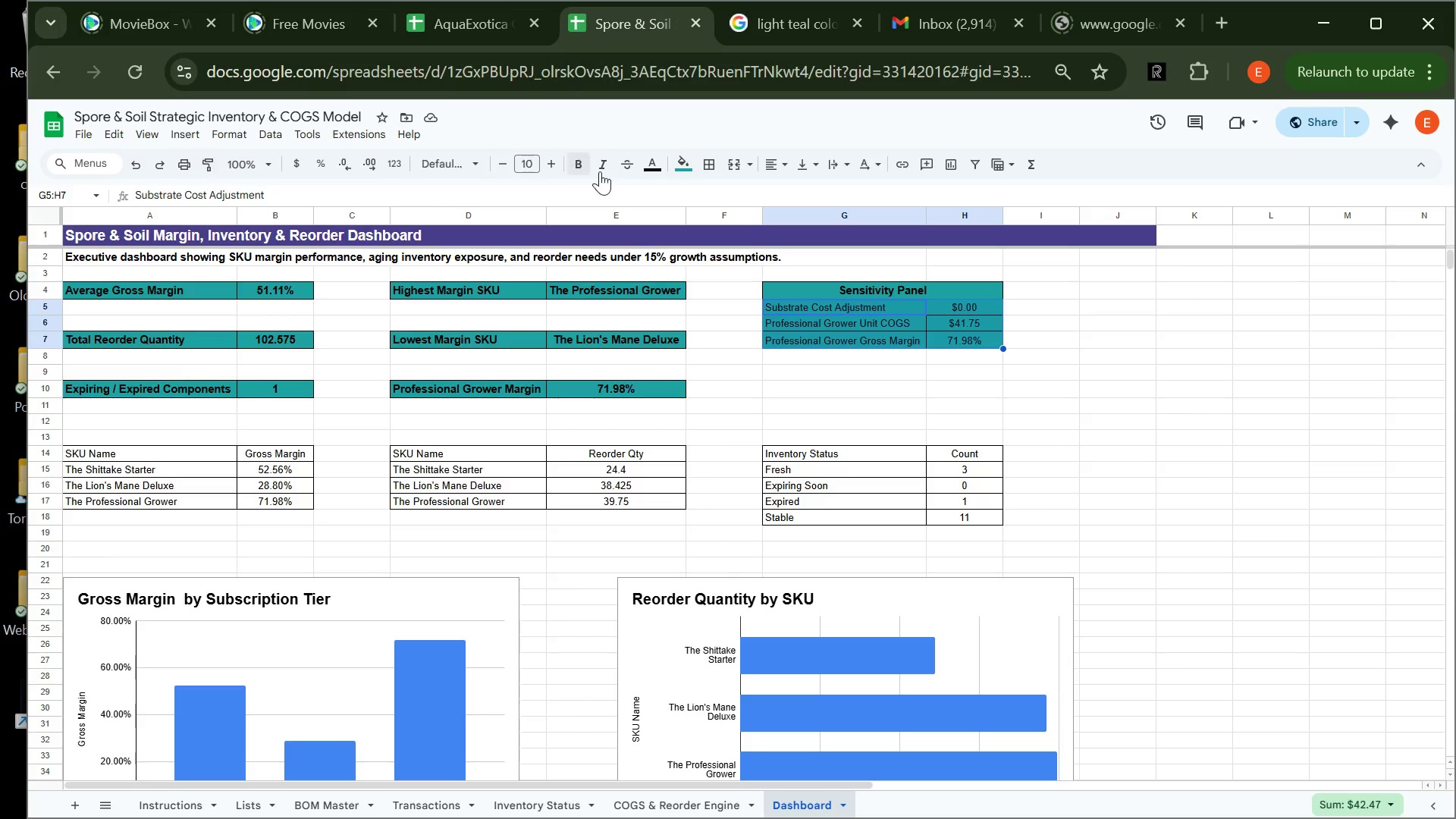 
left_click([582, 168])
 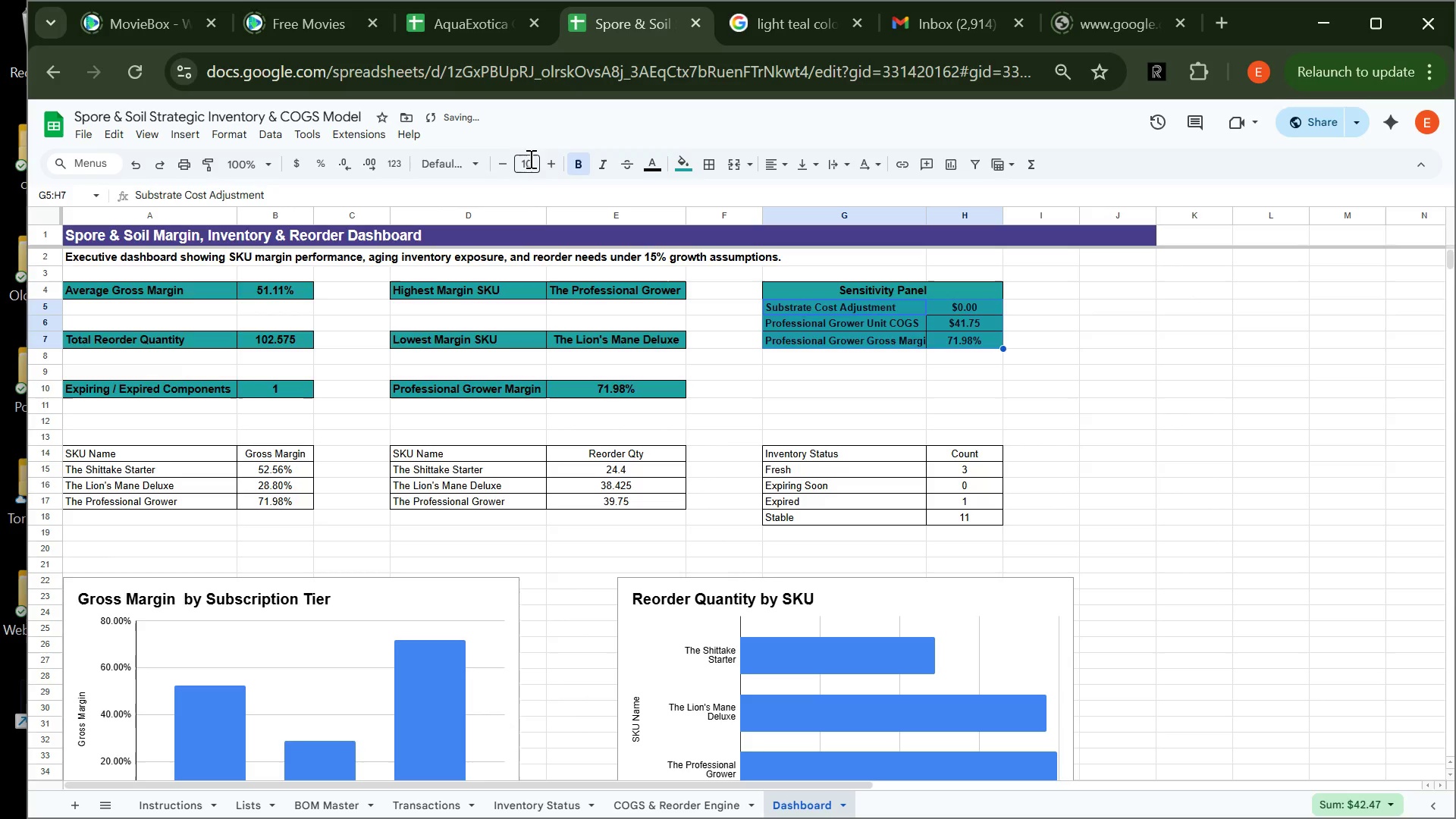 
left_click([547, 158])
 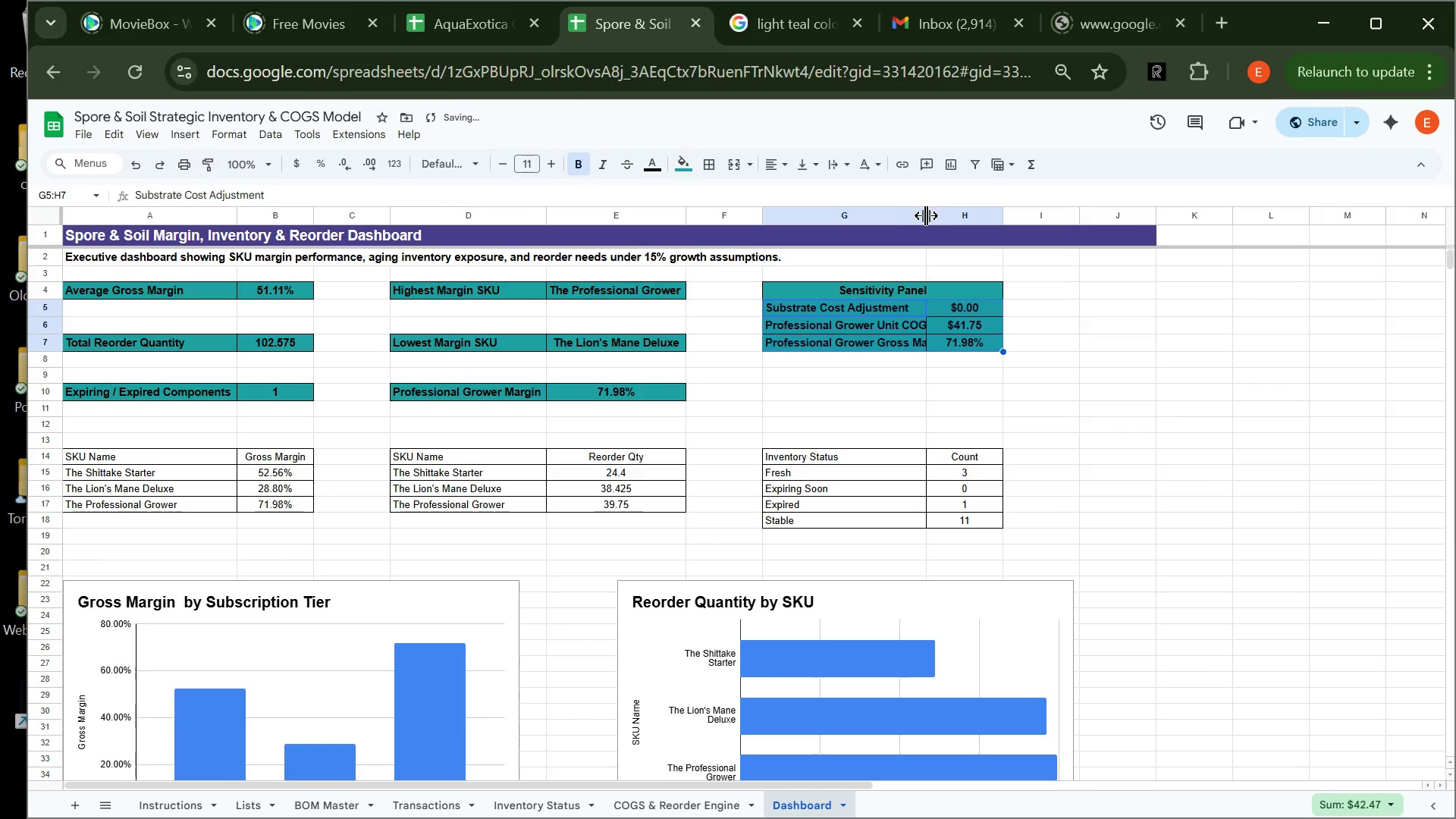 
left_click_drag(start_coordinate=[926, 215], to_coordinate=[943, 215])
 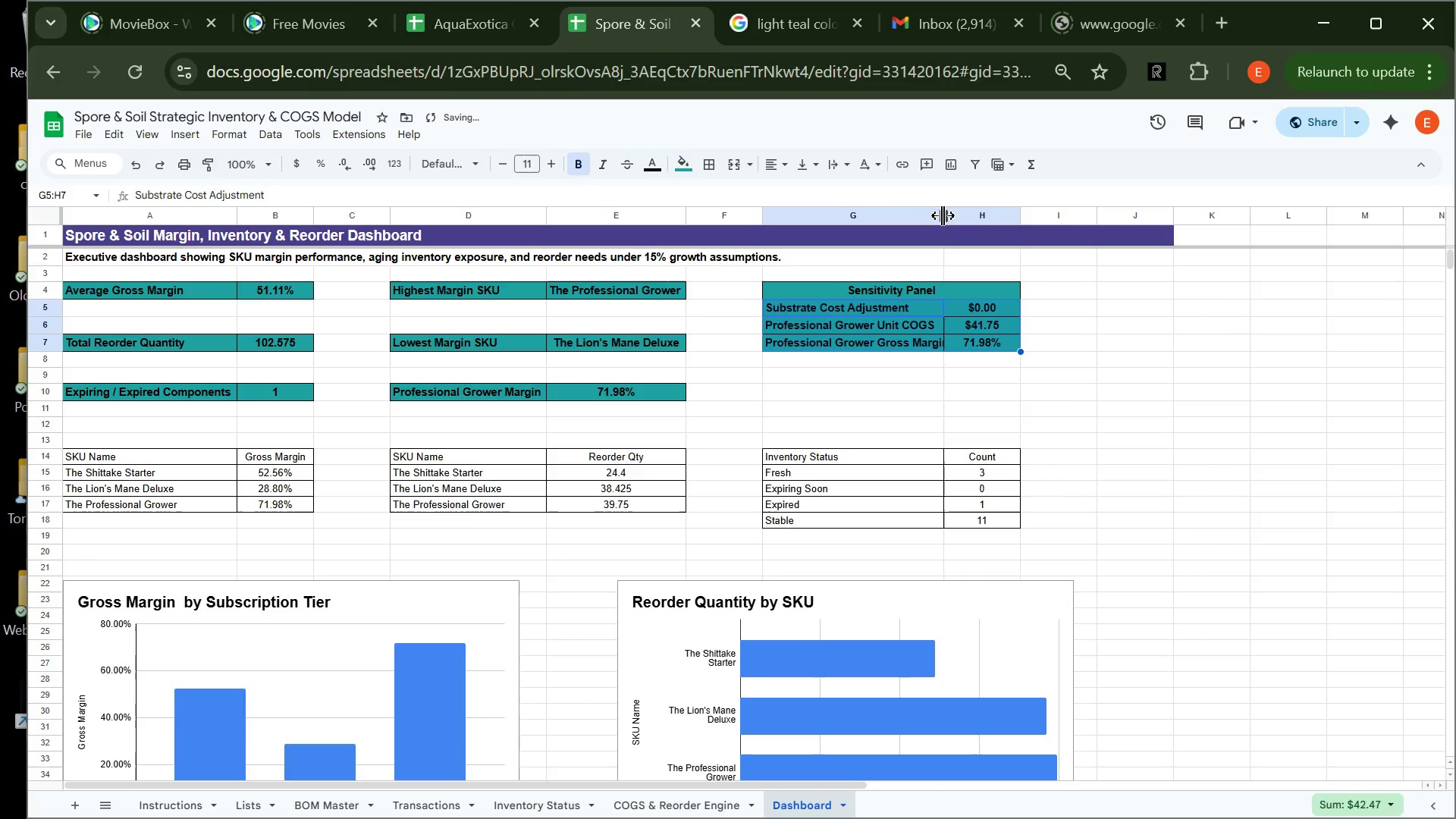 
left_click_drag(start_coordinate=[943, 215], to_coordinate=[952, 218])
 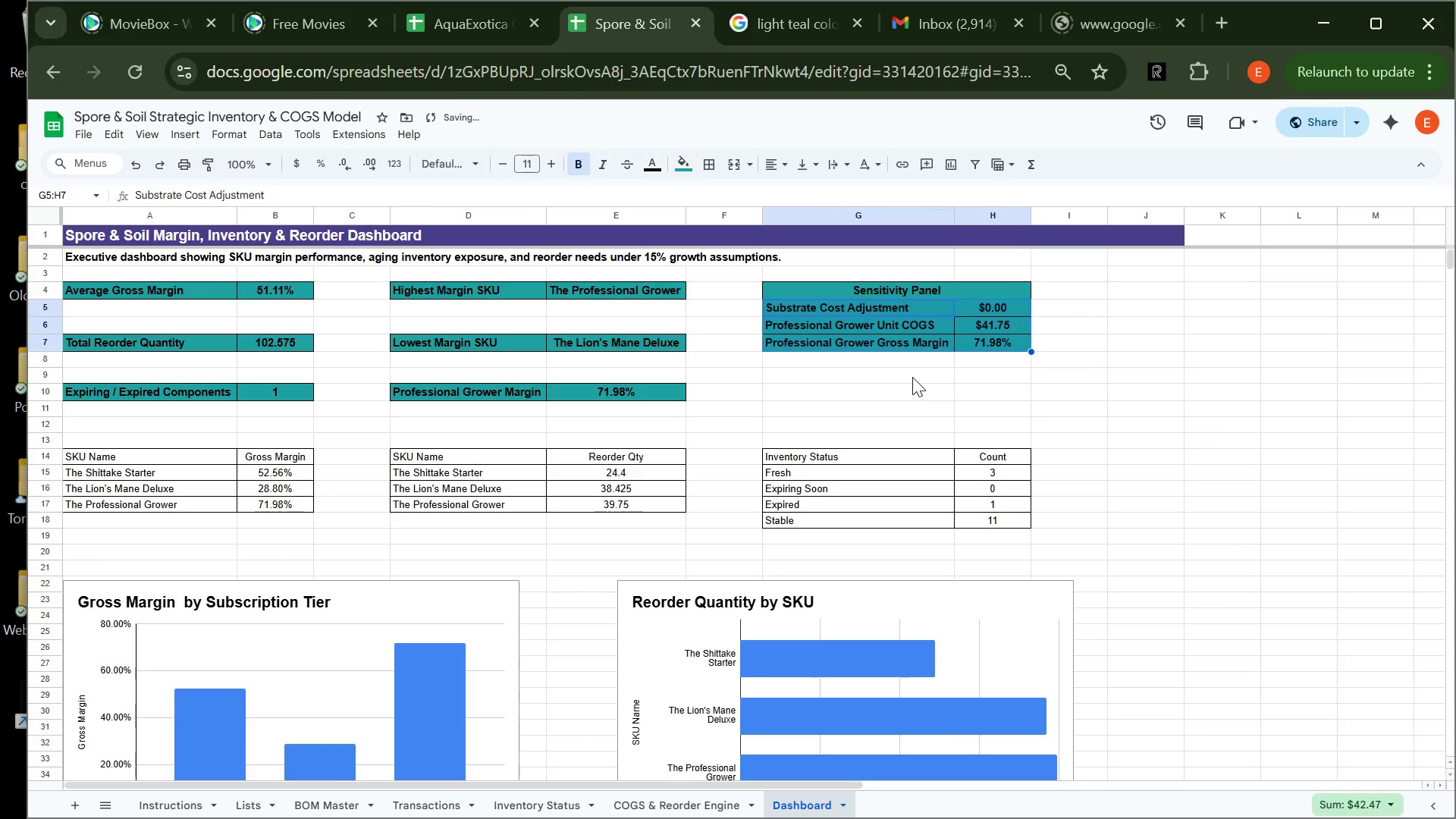 
left_click([911, 377])
 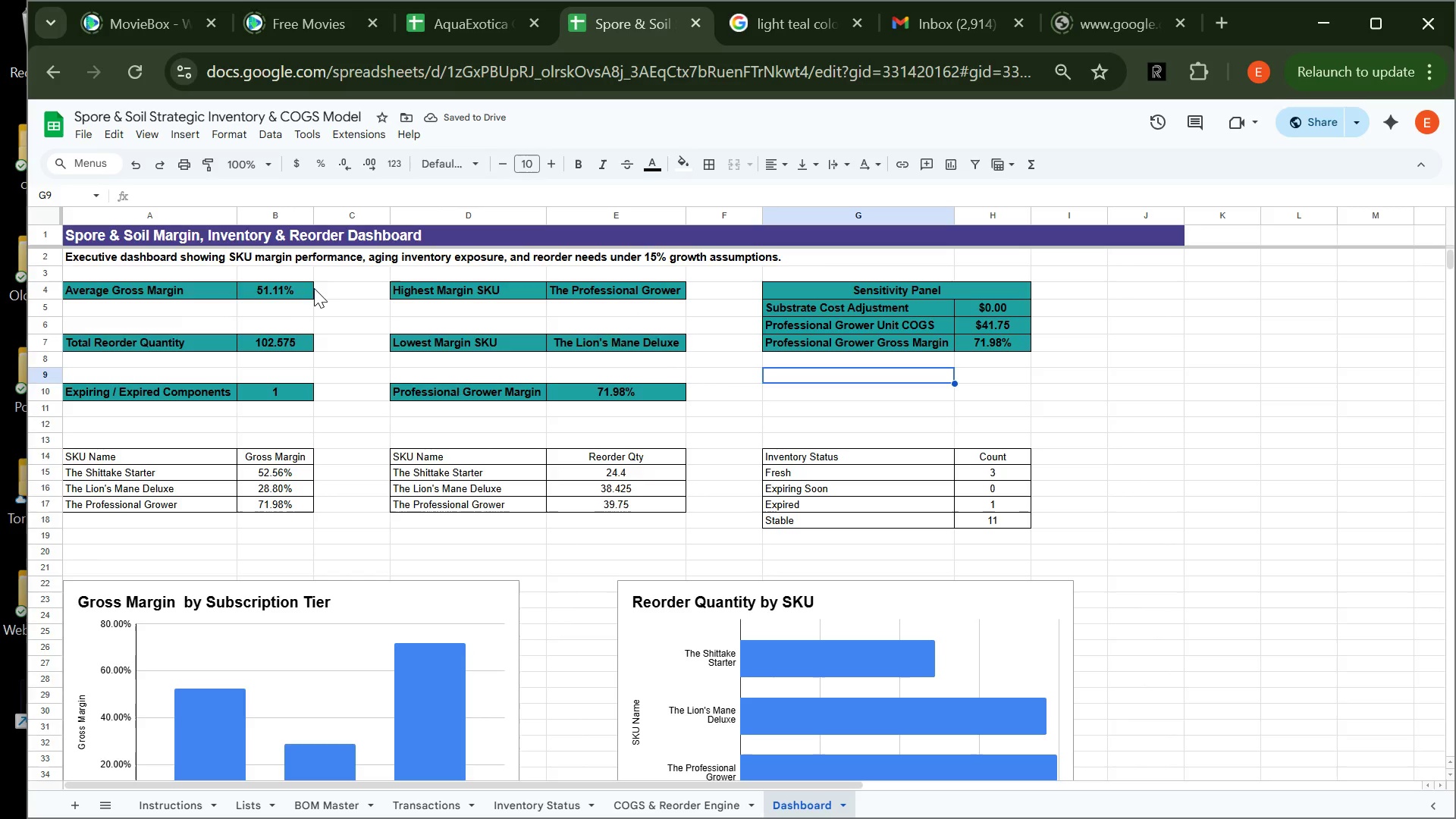 
left_click([292, 287])
 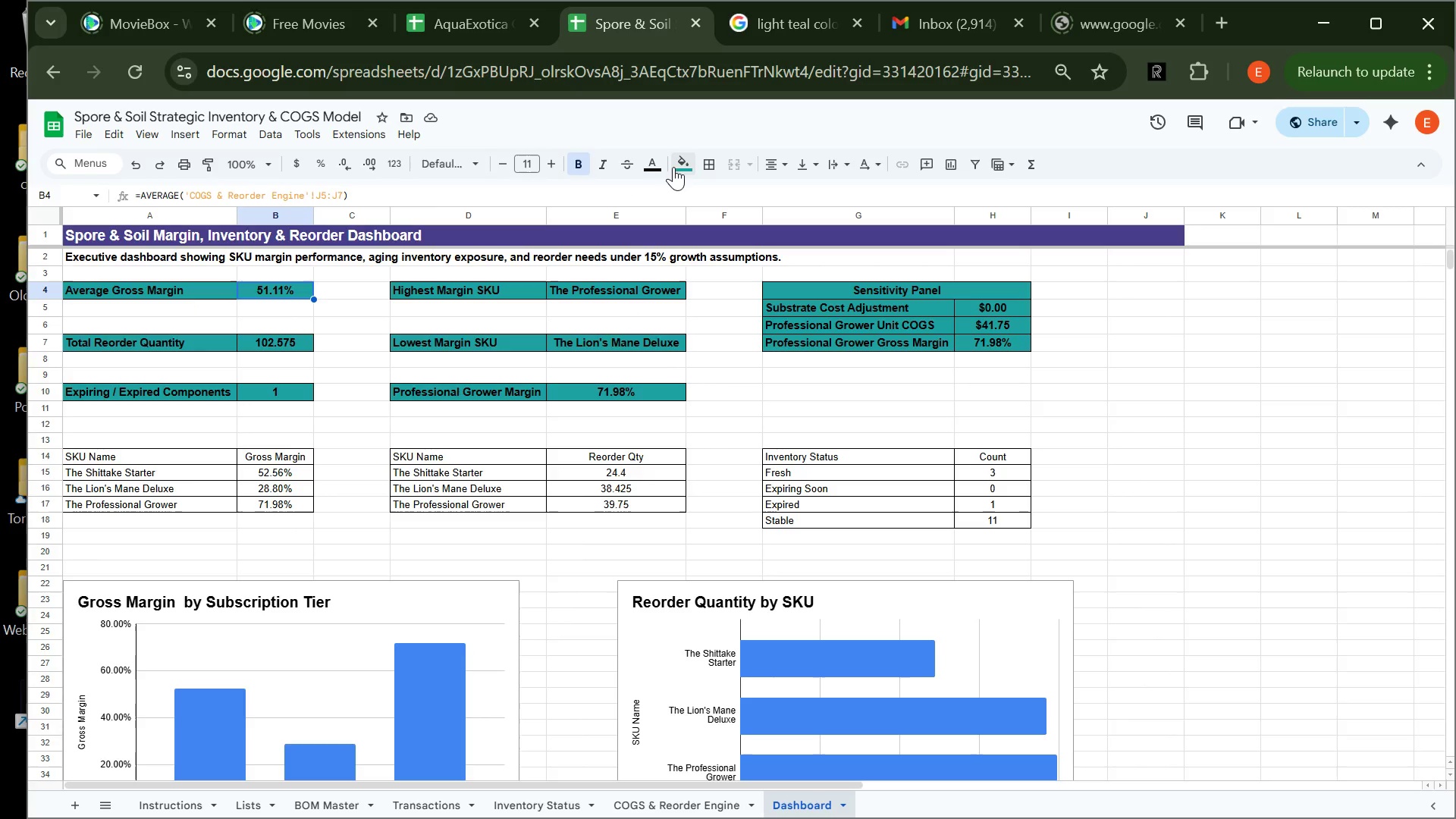 
left_click_drag(start_coordinate=[658, 168], to_coordinate=[779, 221])
 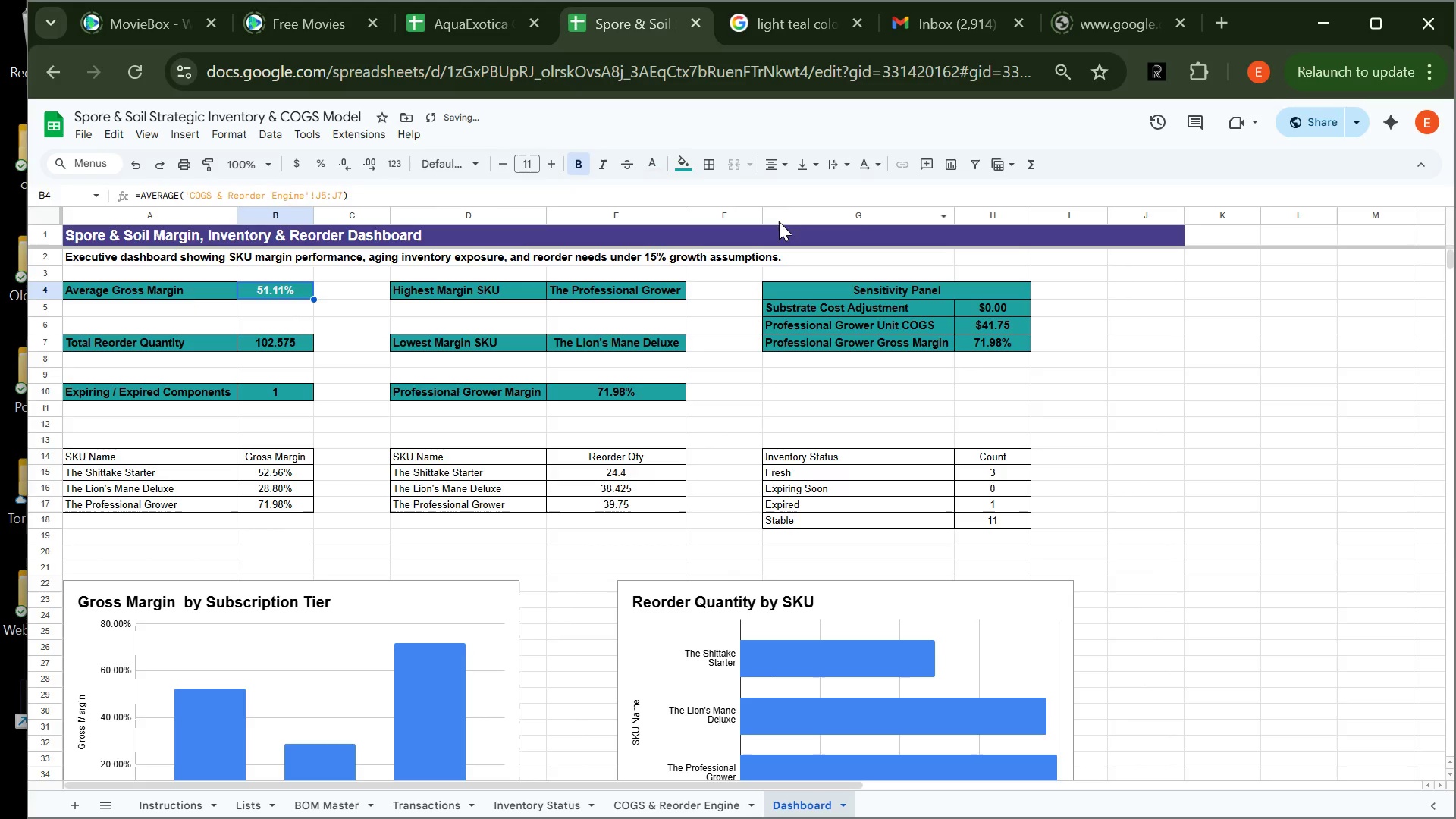 
left_click([779, 221])
 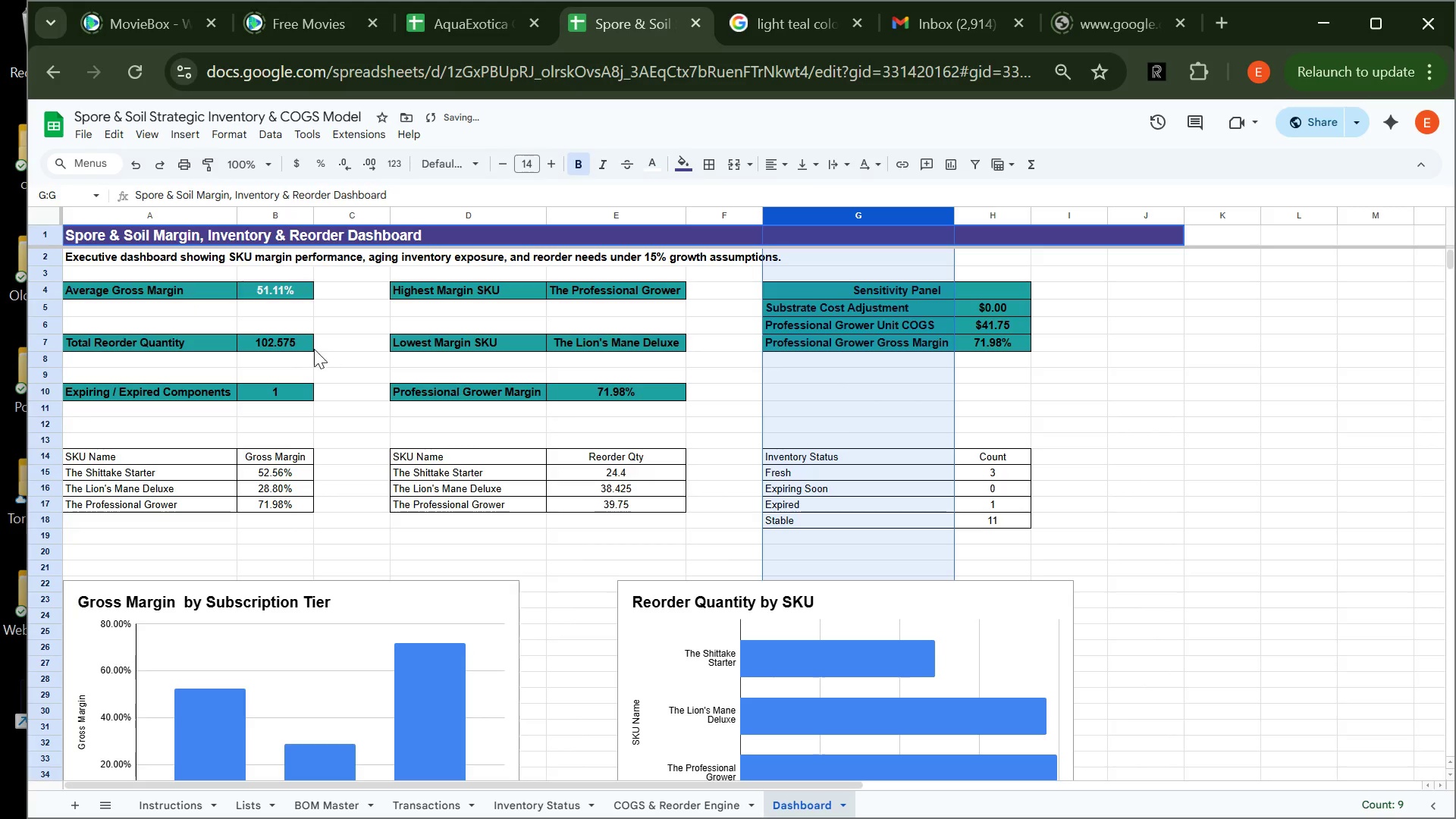 
left_click([291, 345])
 